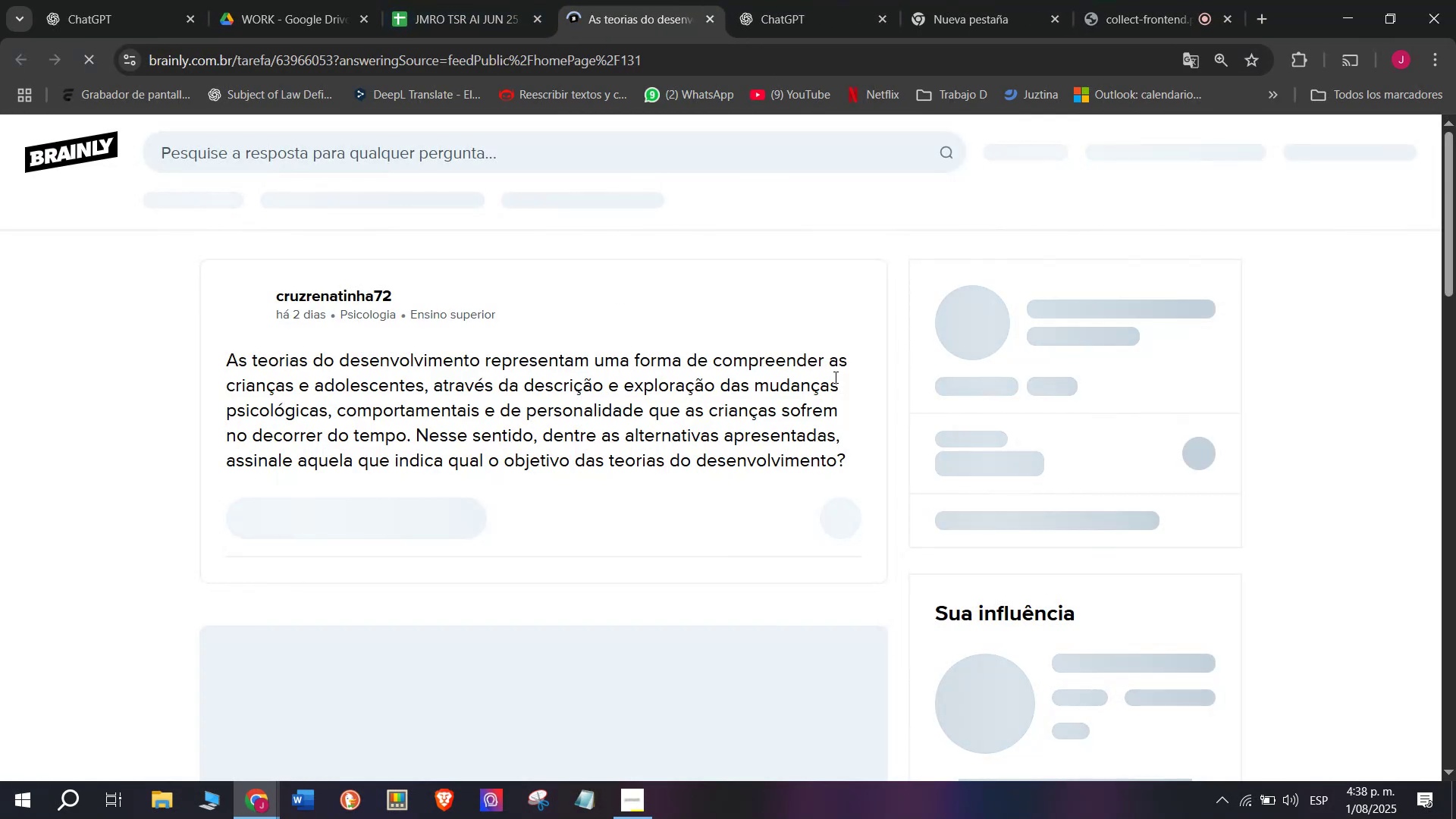 
left_click_drag(start_coordinate=[852, 460], to_coordinate=[204, 366])
 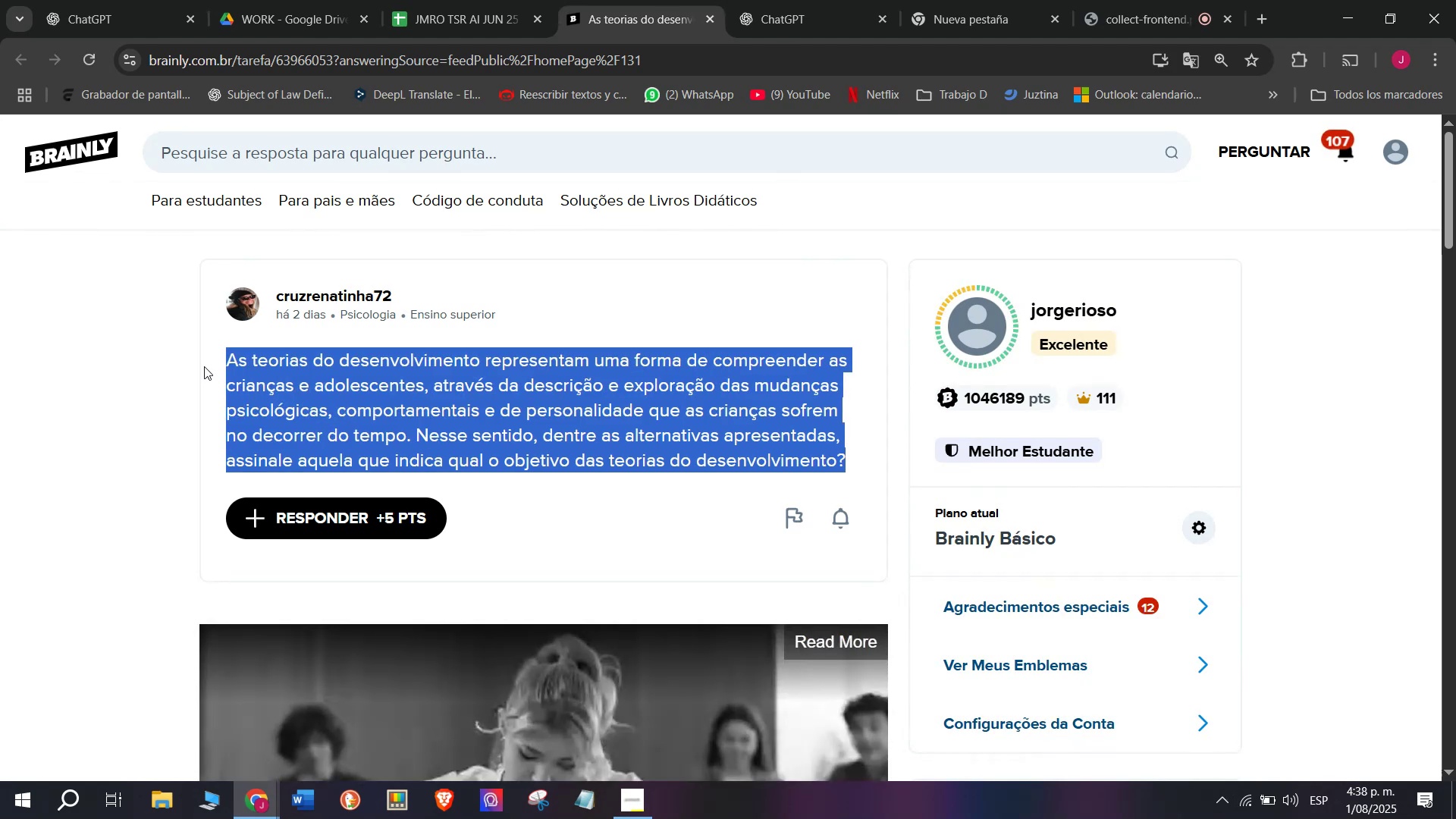 
key(Control+C)
 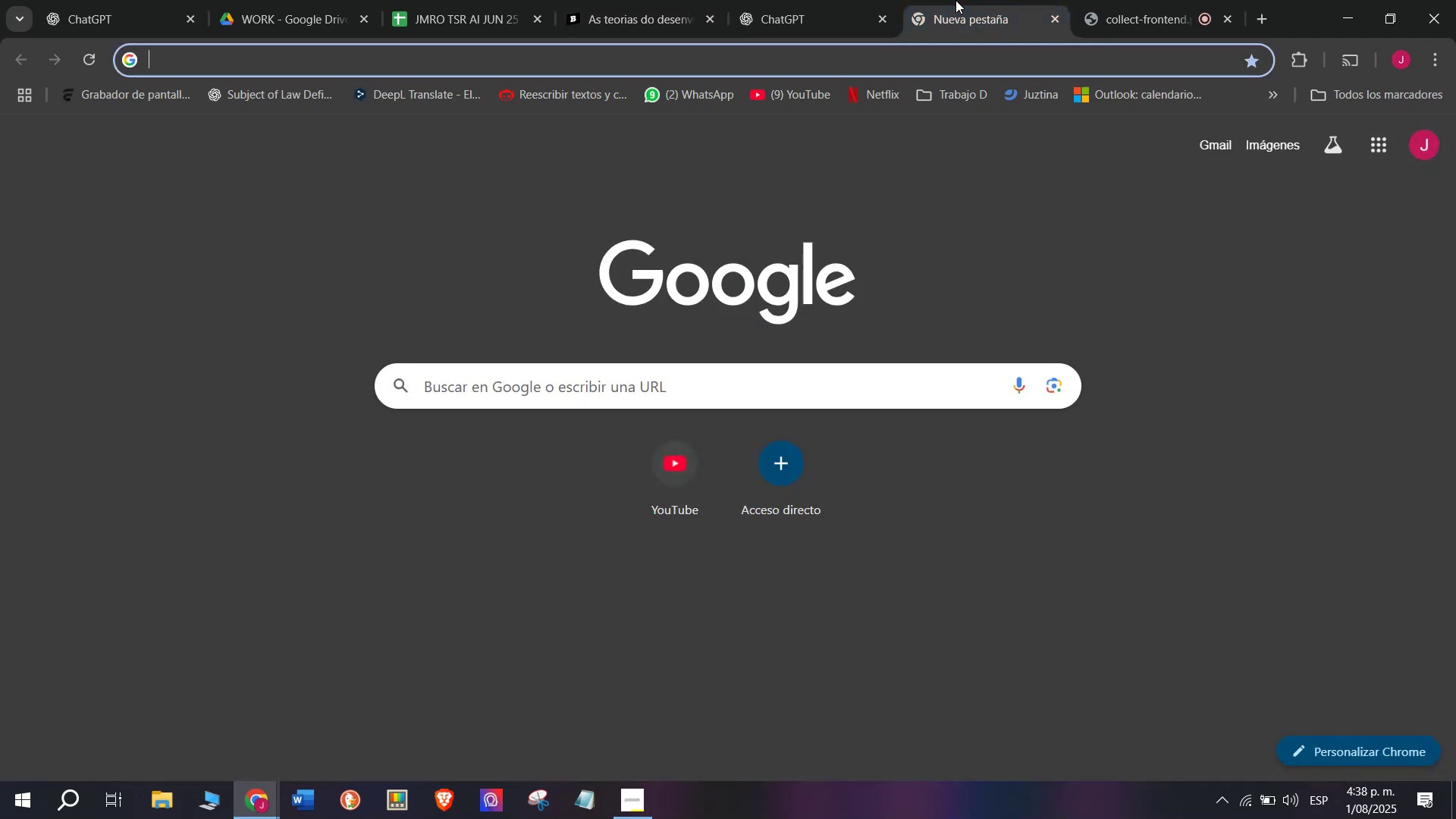 
double_click([777, 0])
 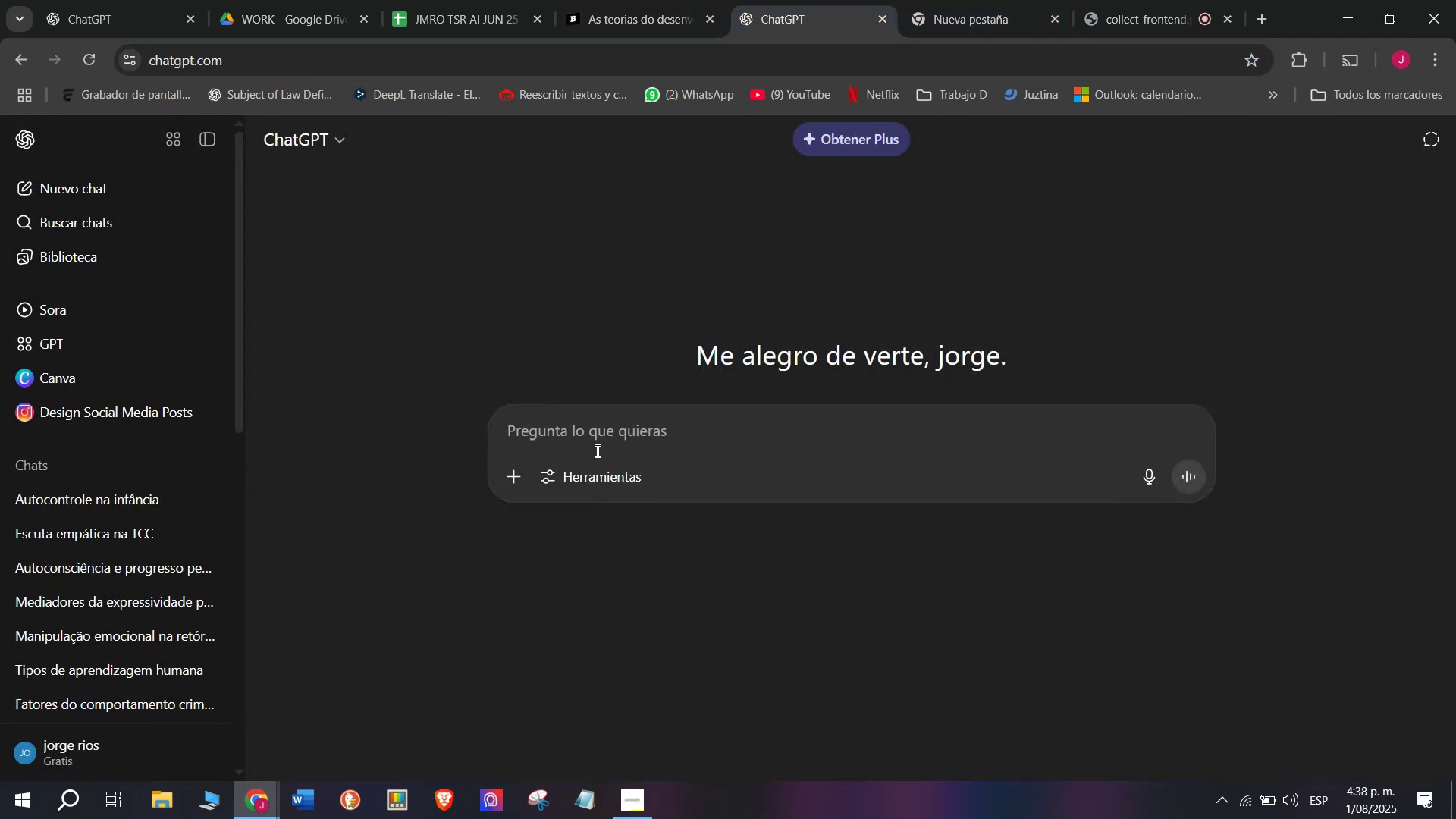 
key(Meta+MetaLeft)
 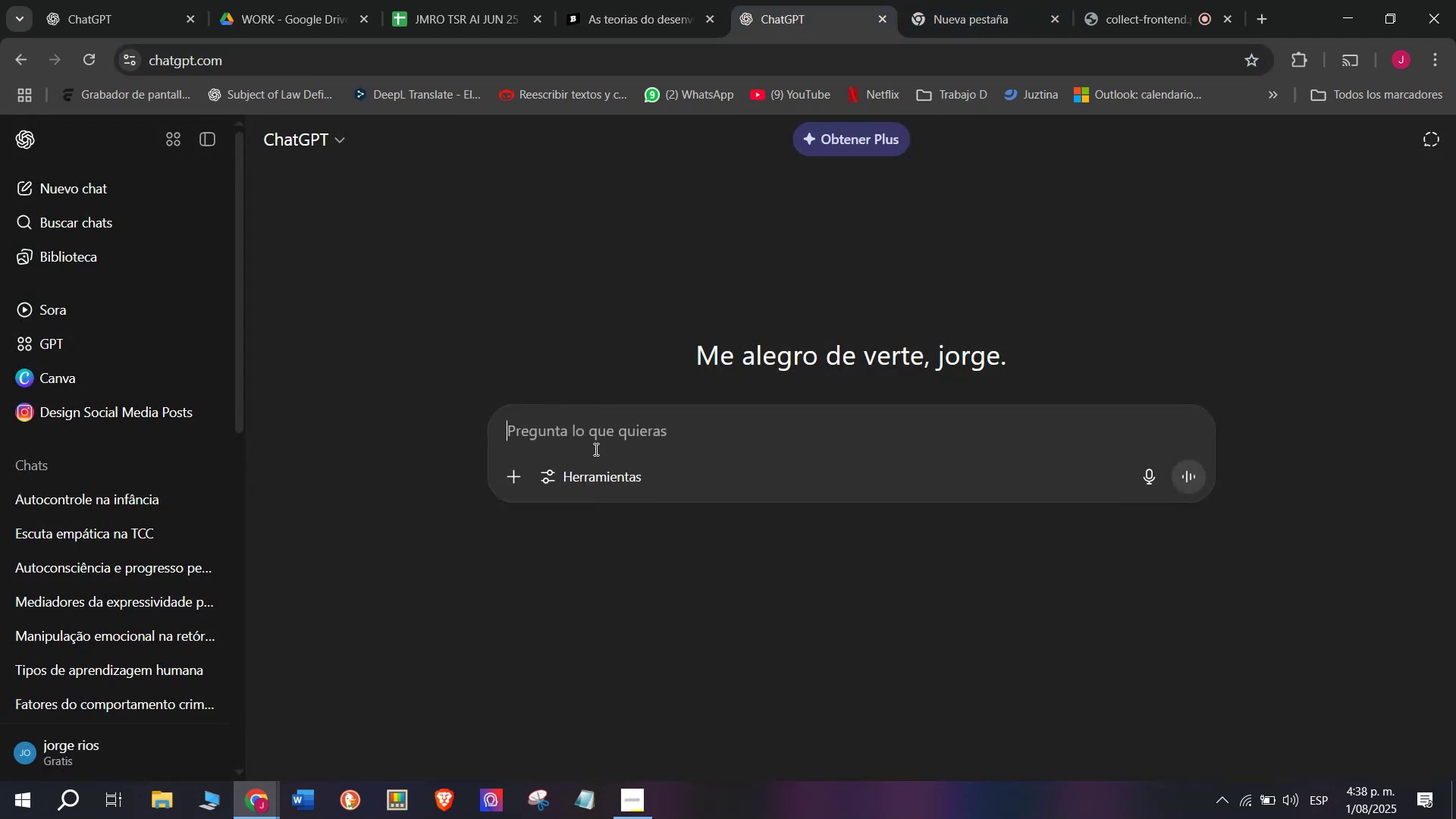 
key(Meta+V)
 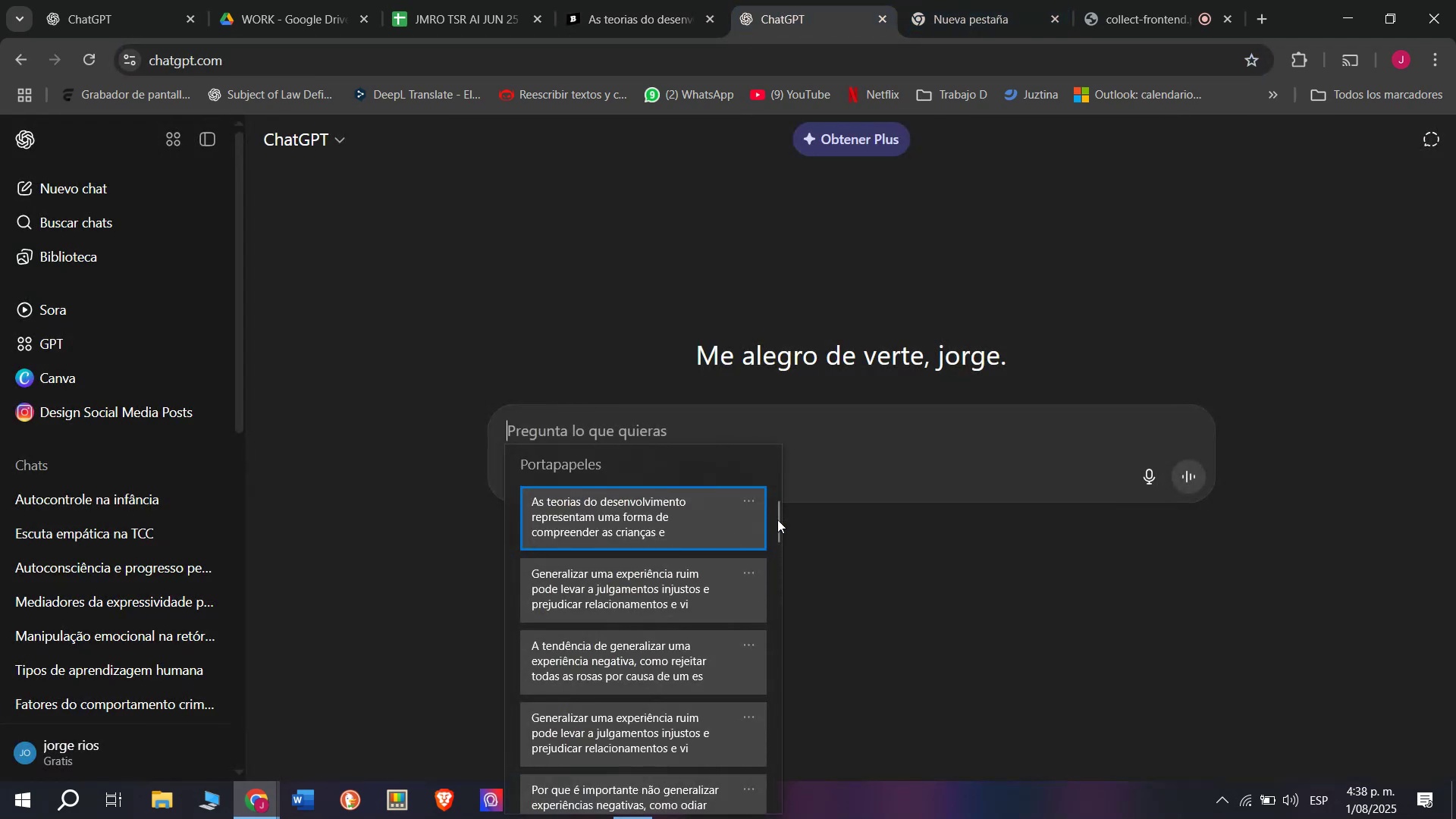 
left_click_drag(start_coordinate=[780, 518], to_coordinate=[783, 724])
 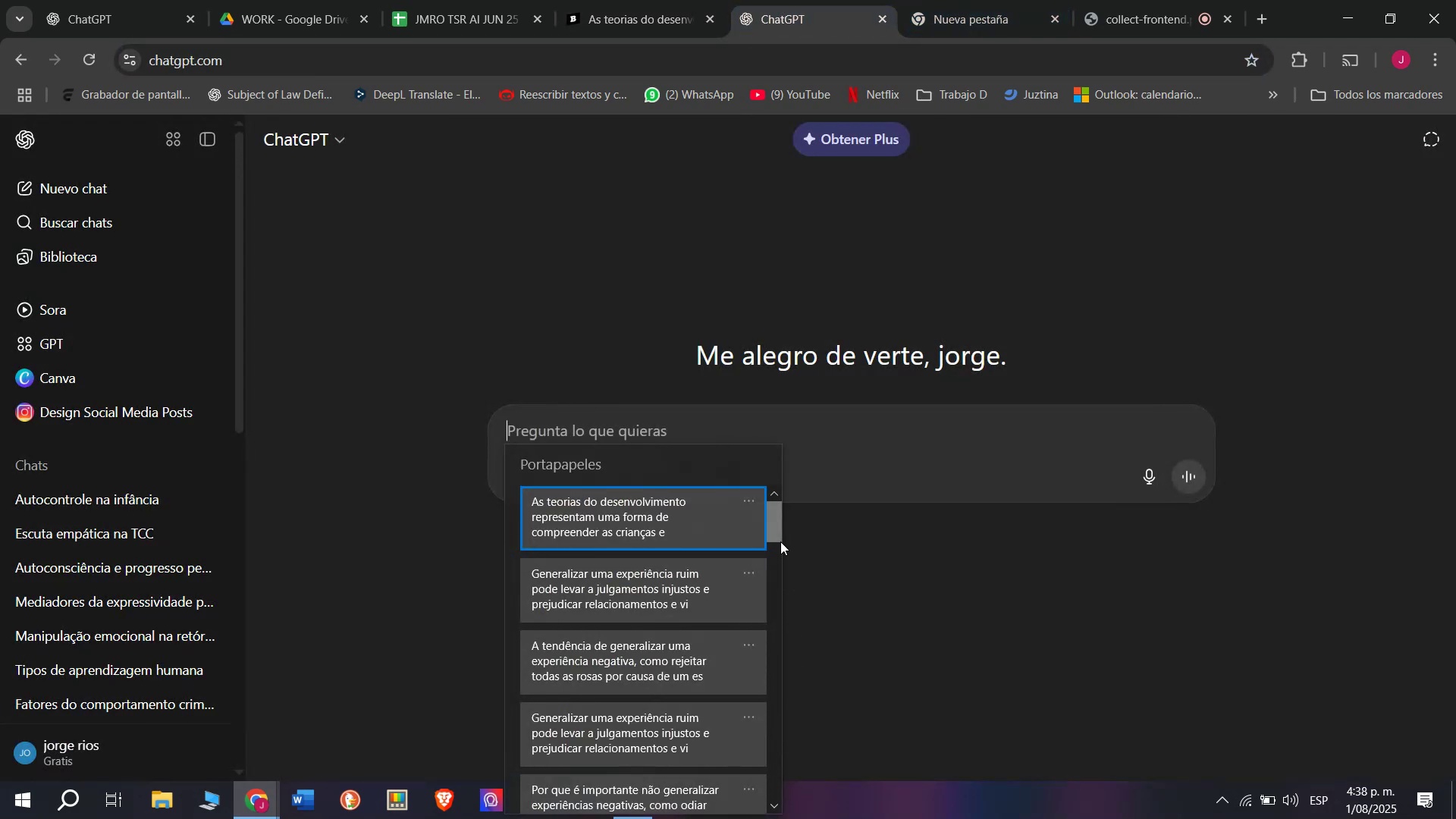 
left_click_drag(start_coordinate=[778, 522], to_coordinate=[774, 818])
 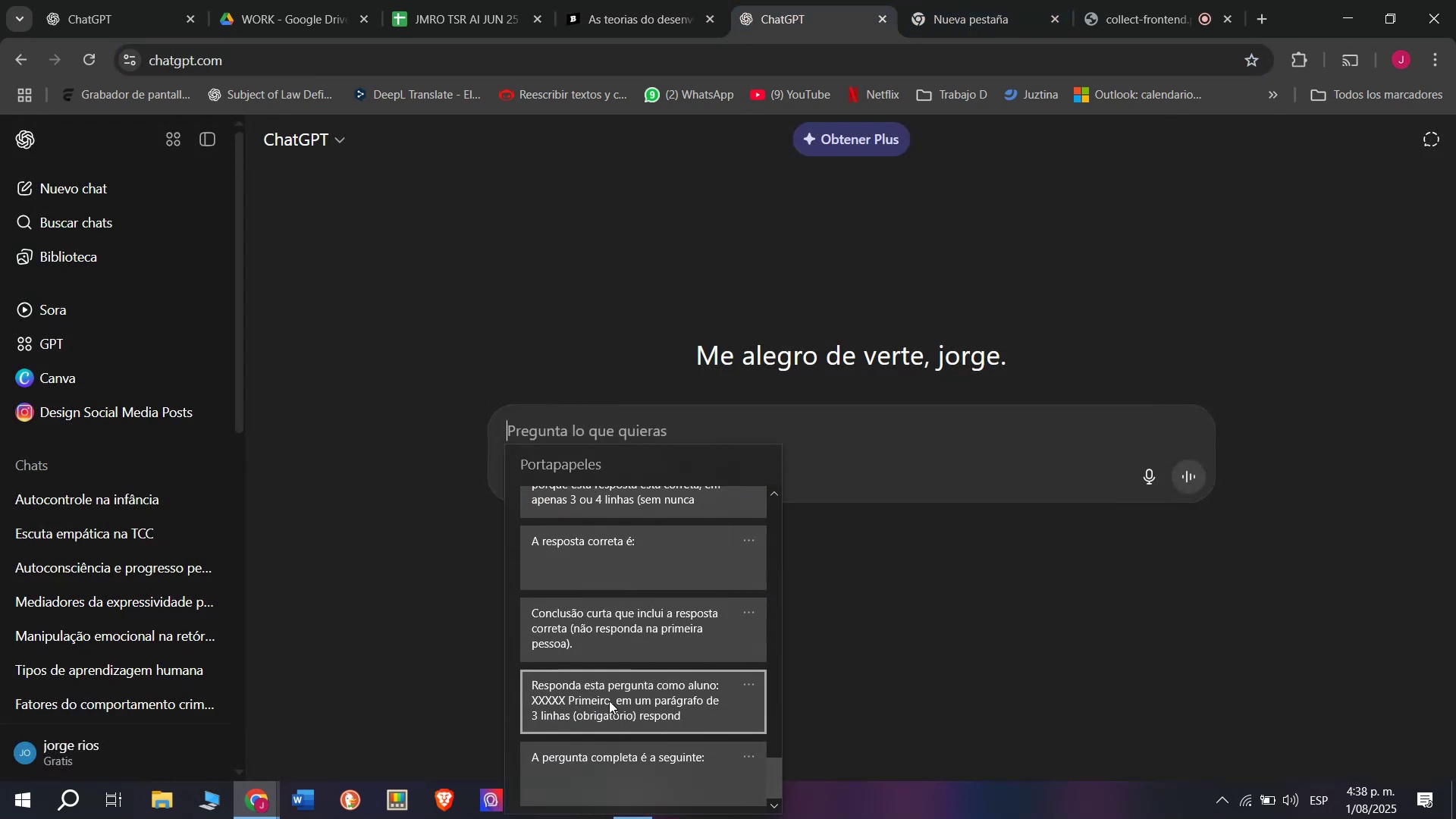 
key(Control+ControlLeft)
 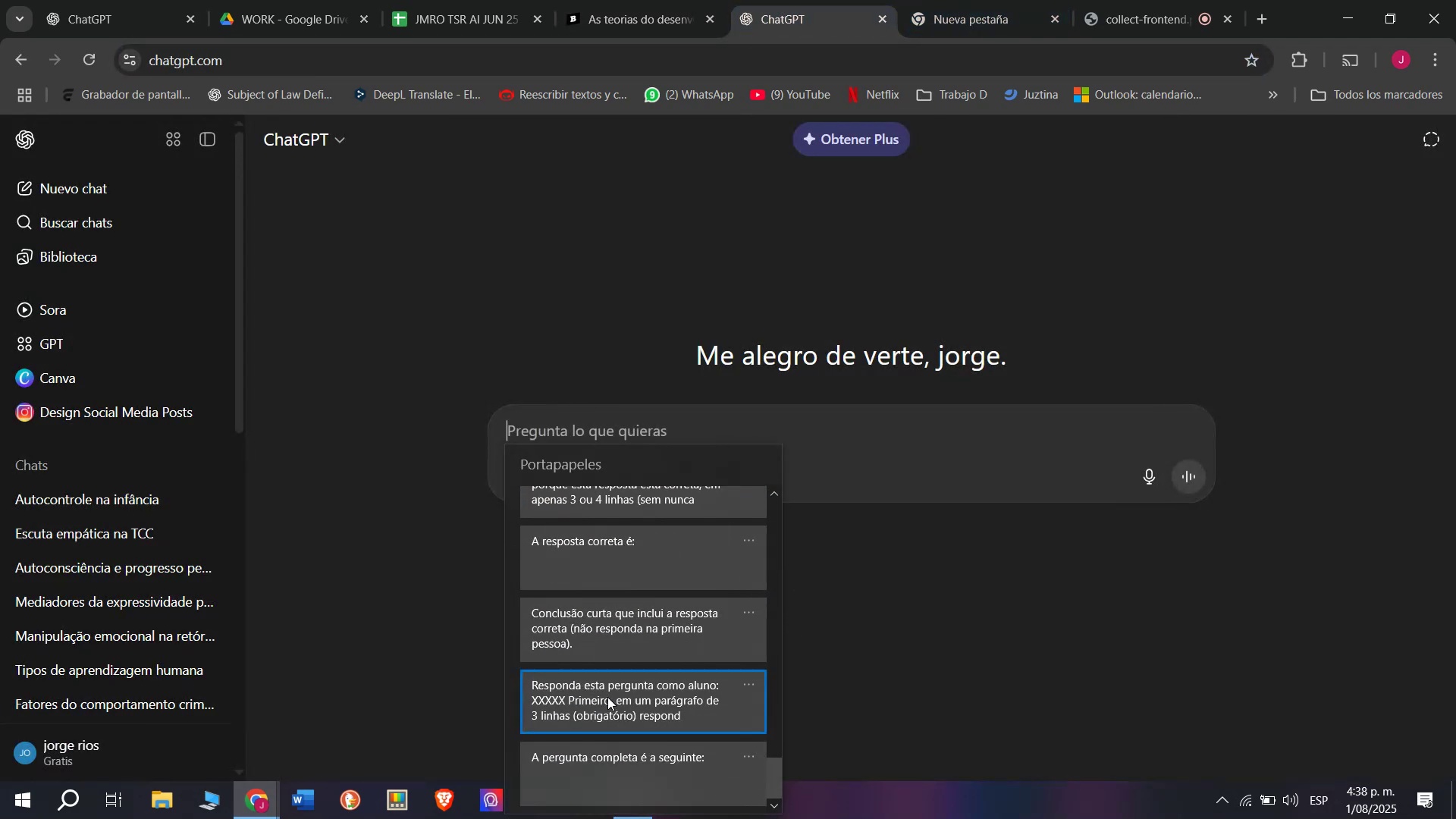 
key(Control+V)
 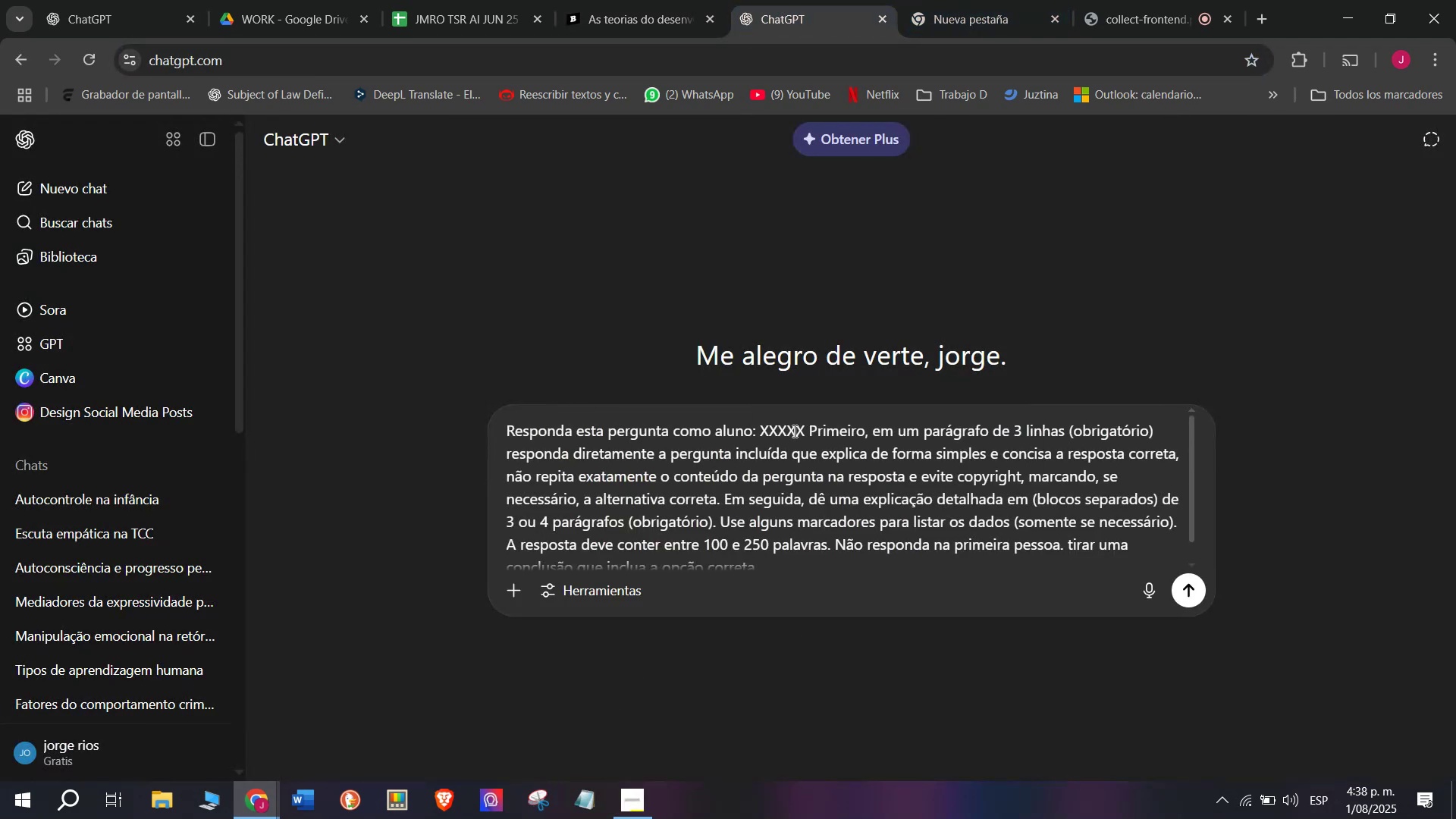 
left_click_drag(start_coordinate=[804, 428], to_coordinate=[761, 427])
 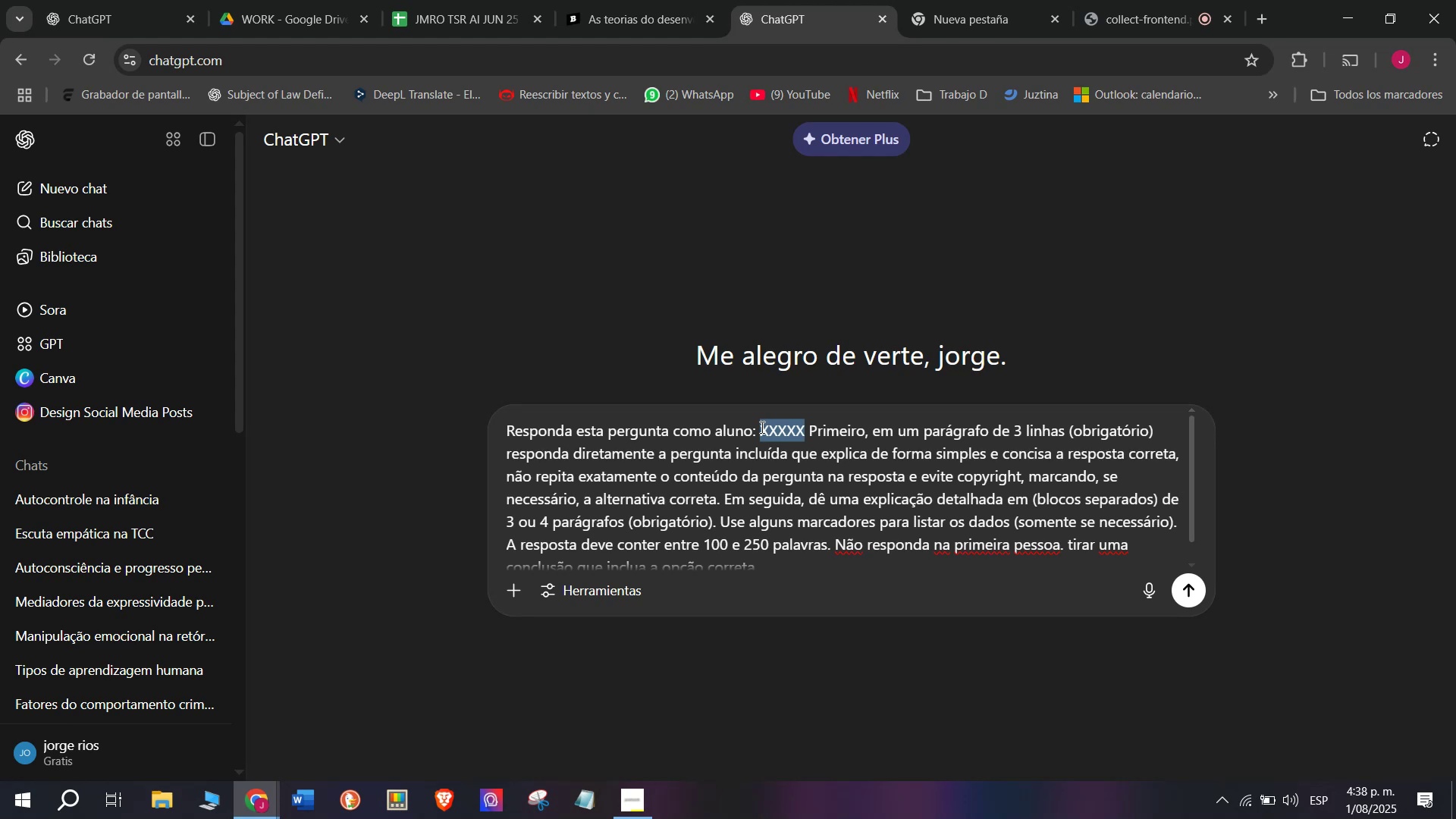 
key(Meta+MetaLeft)
 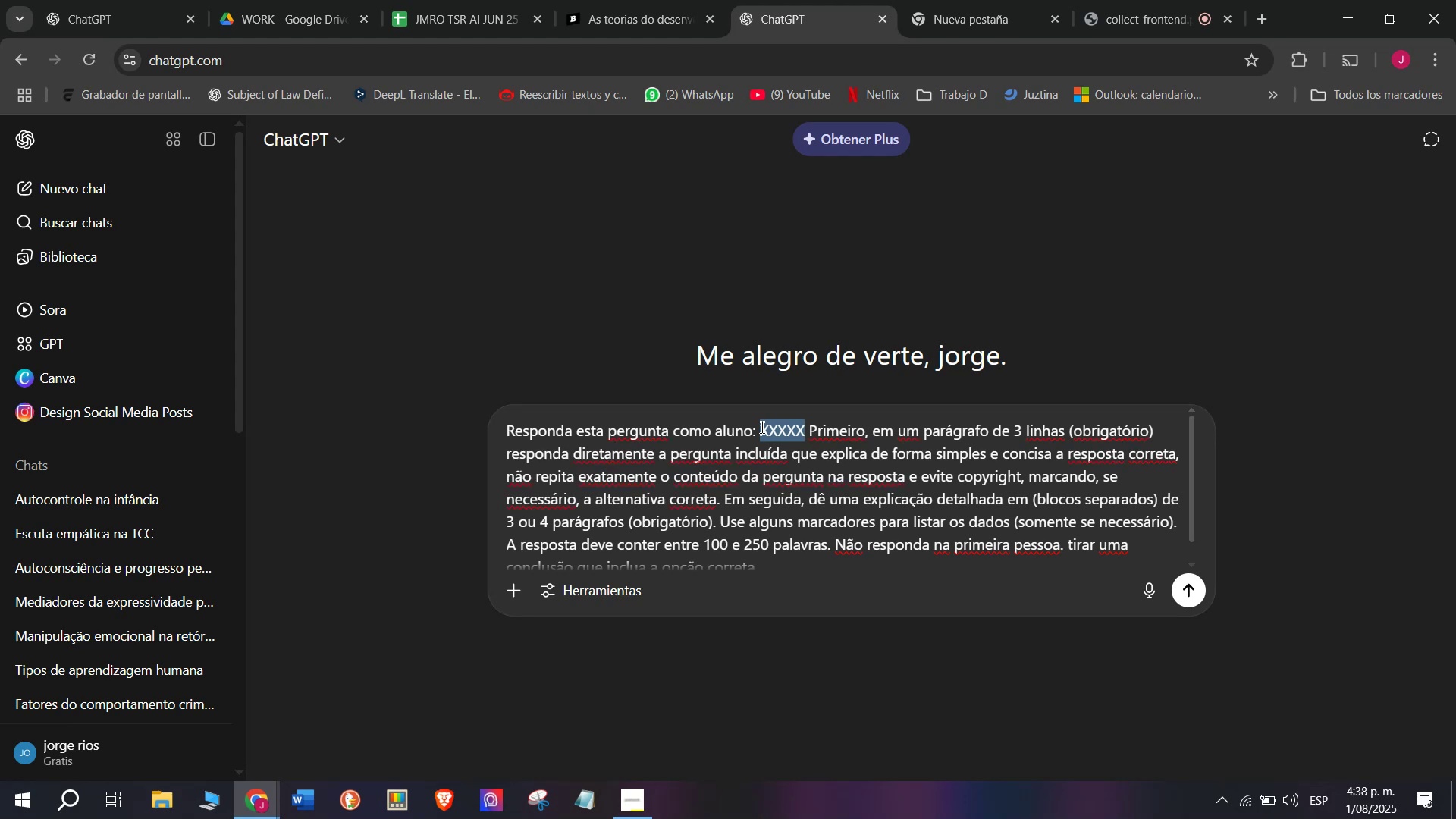 
key(Meta+V)
 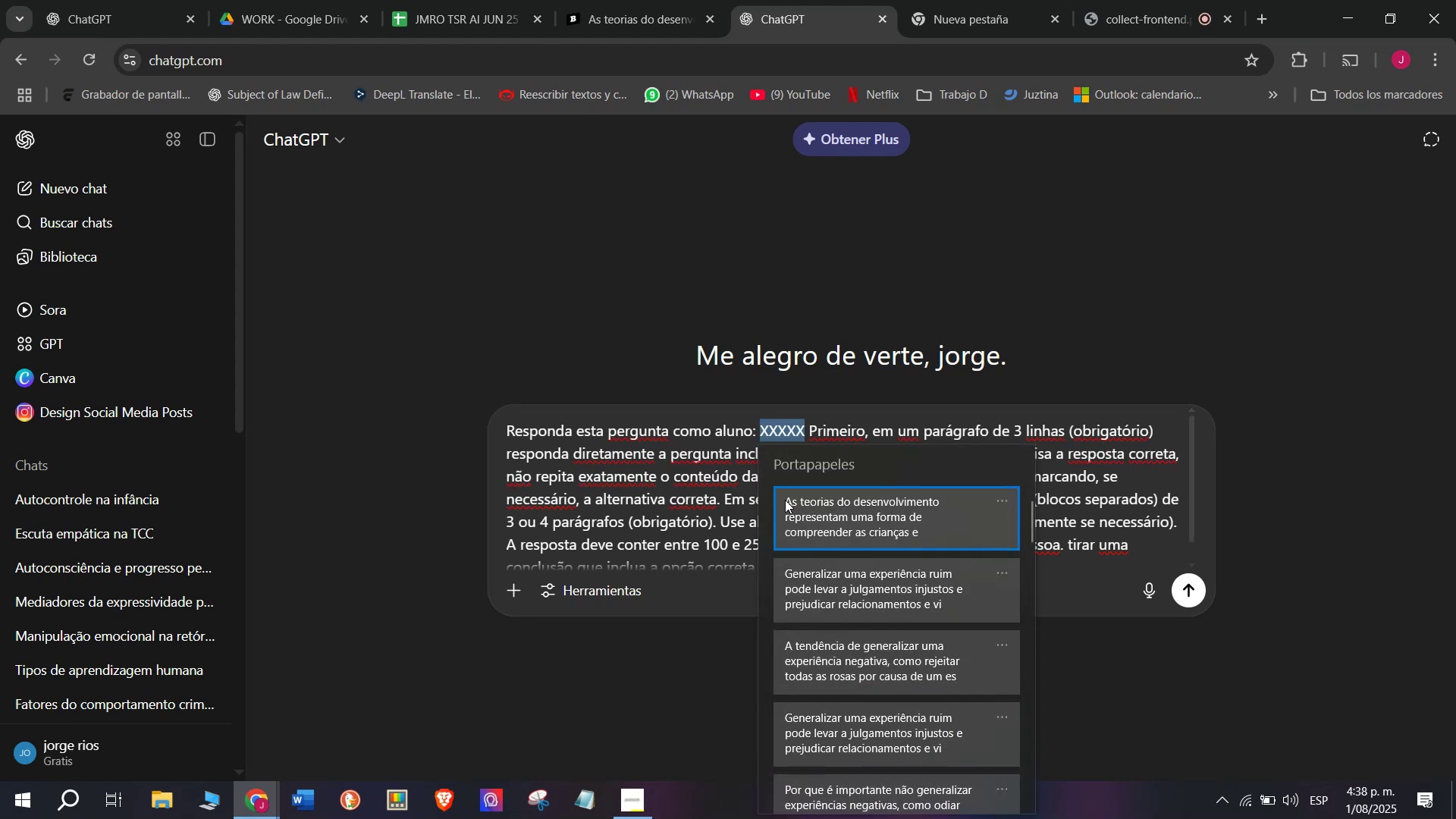 
left_click([792, 508])
 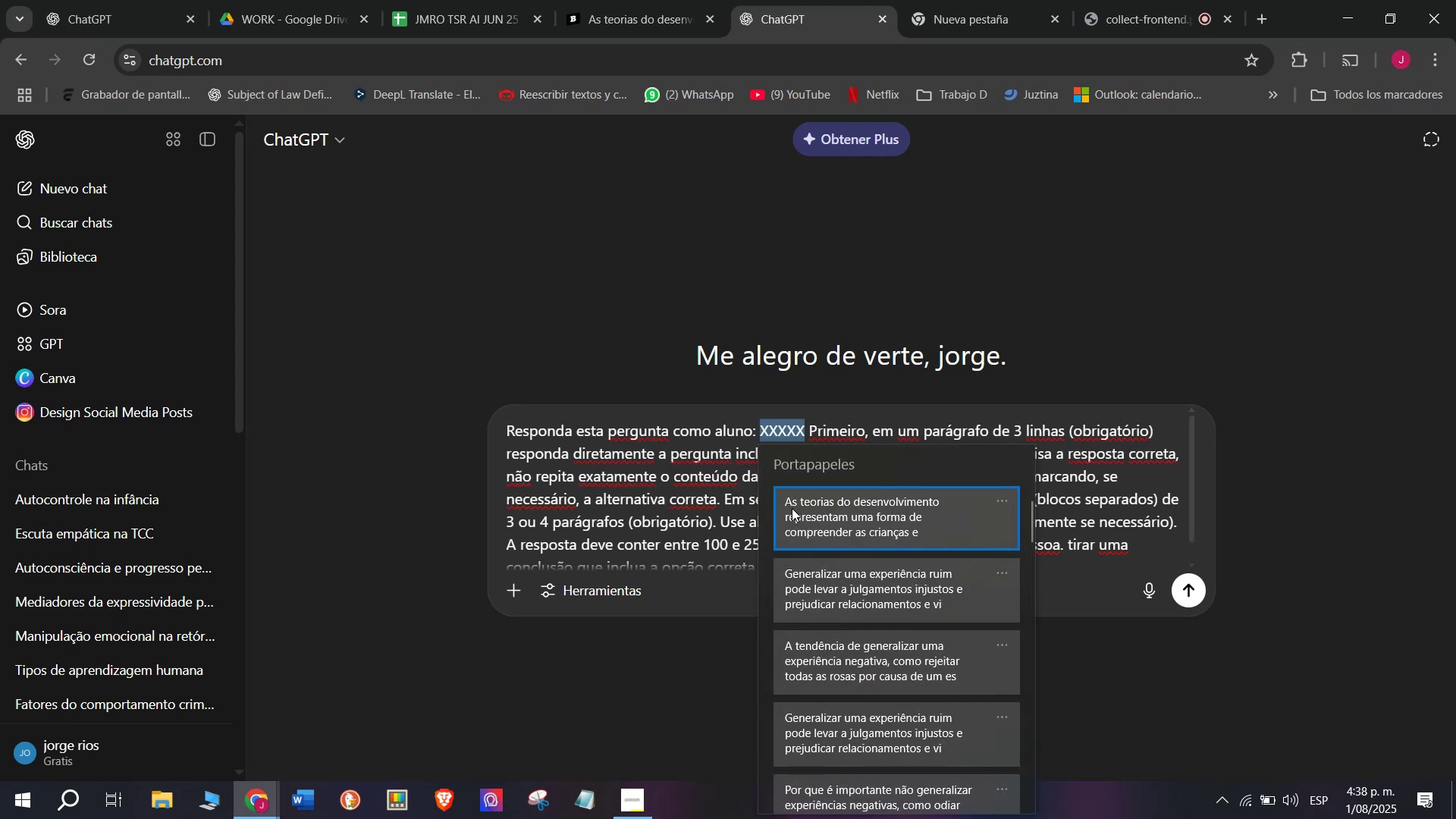 
key(Control+ControlLeft)
 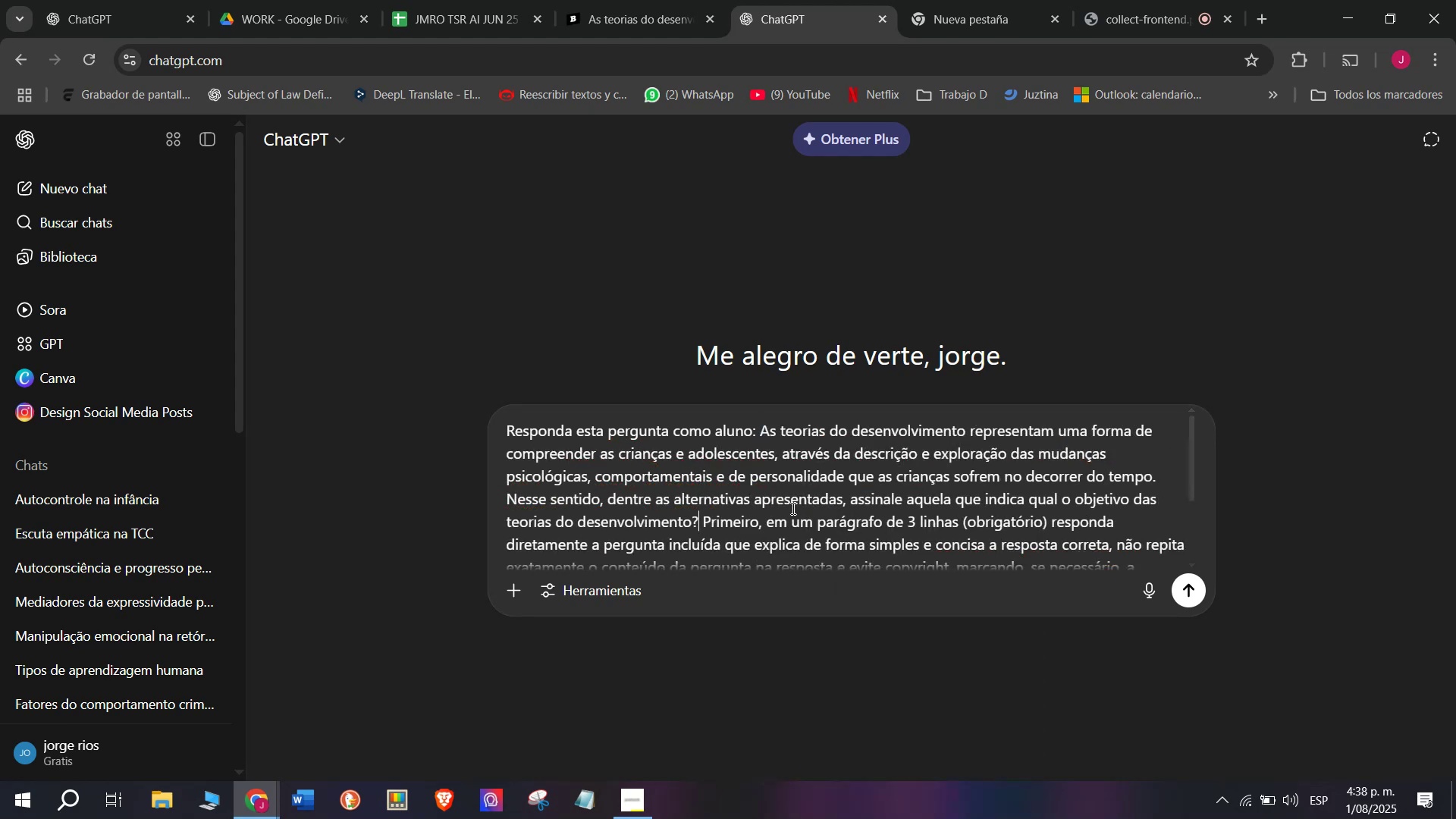 
key(Control+V)
 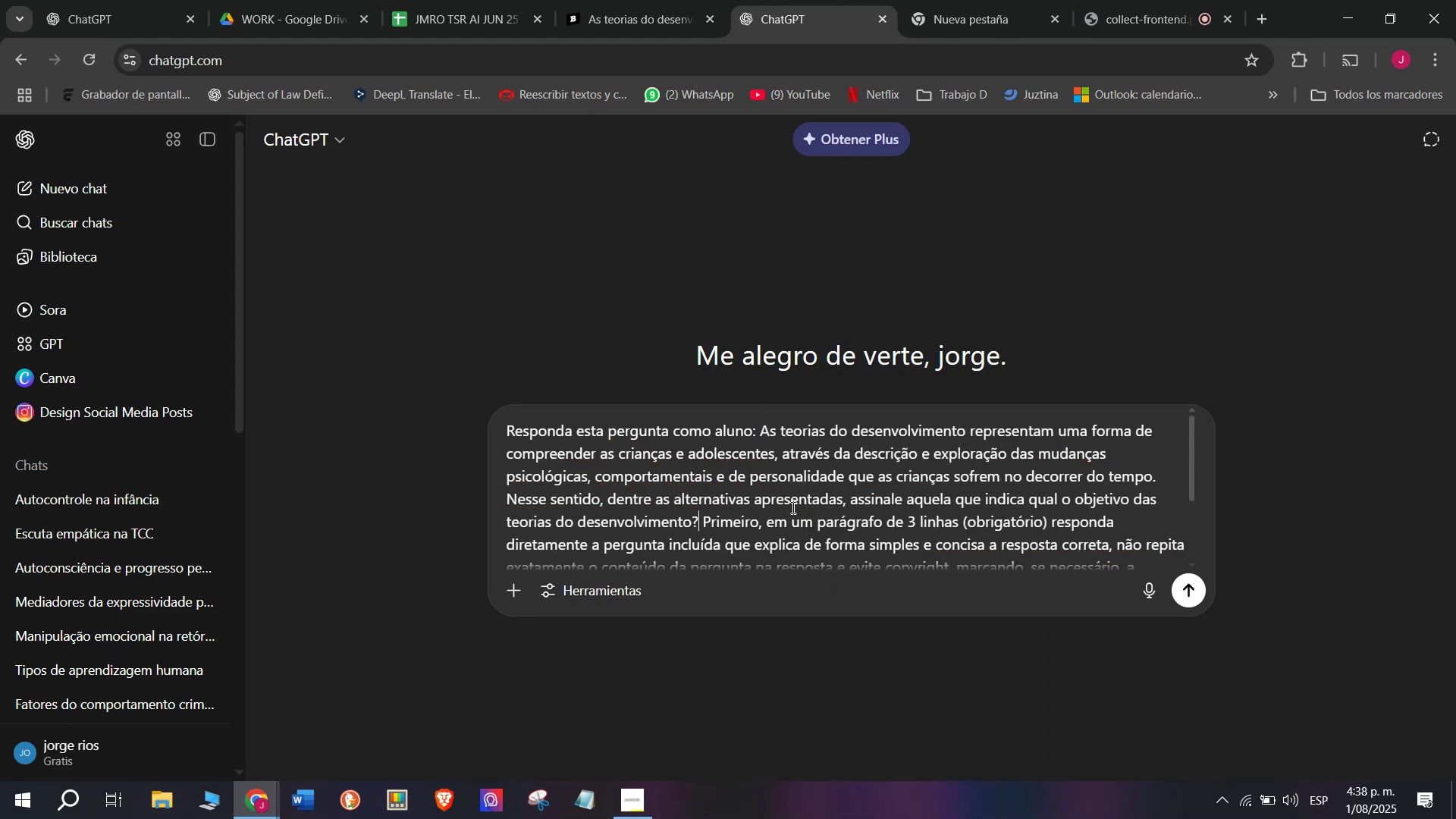 
key(Enter)
 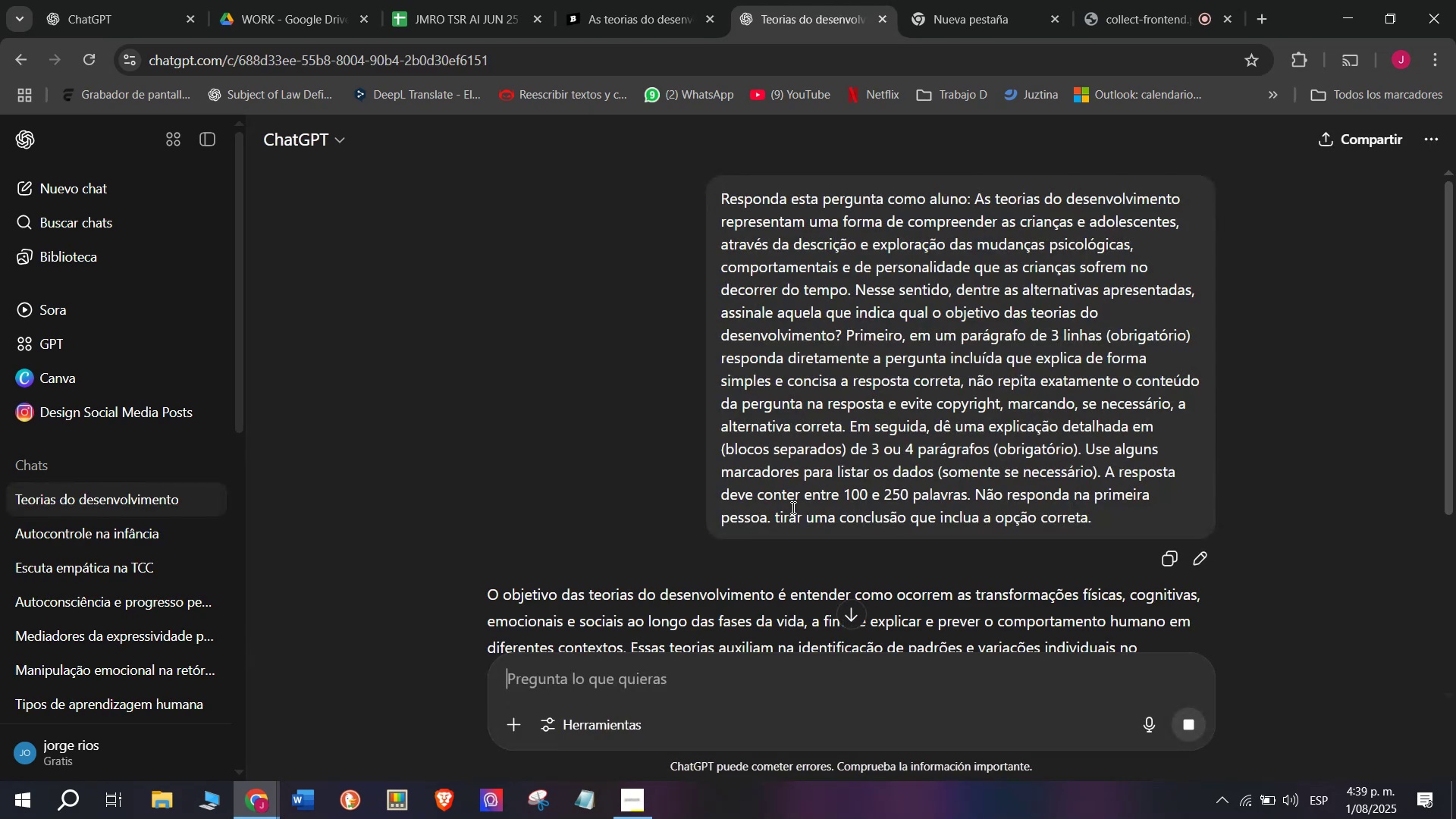 
wait(8.49)
 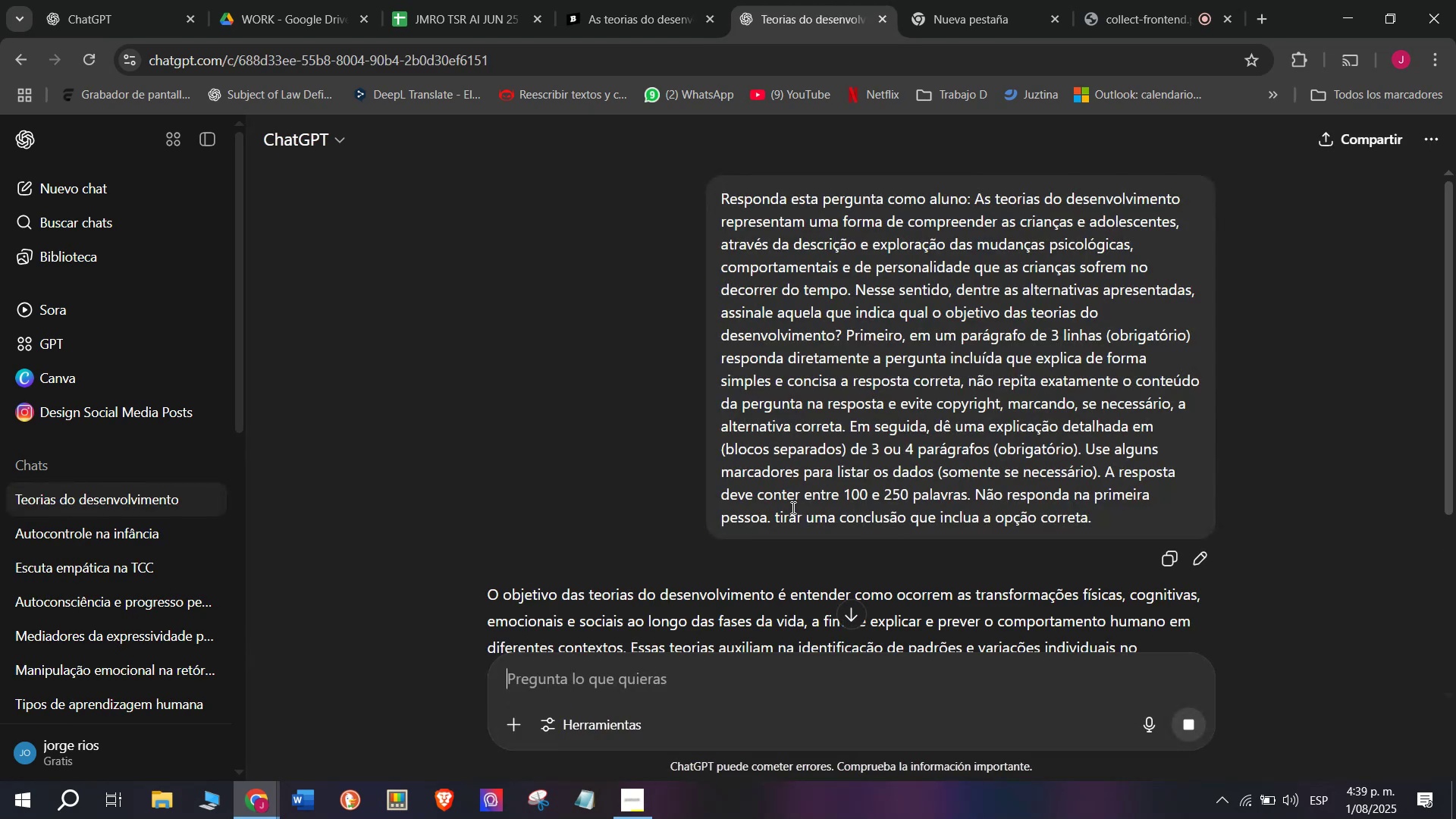 
scroll: coordinate [802, 535], scroll_direction: down, amount: 2.0
 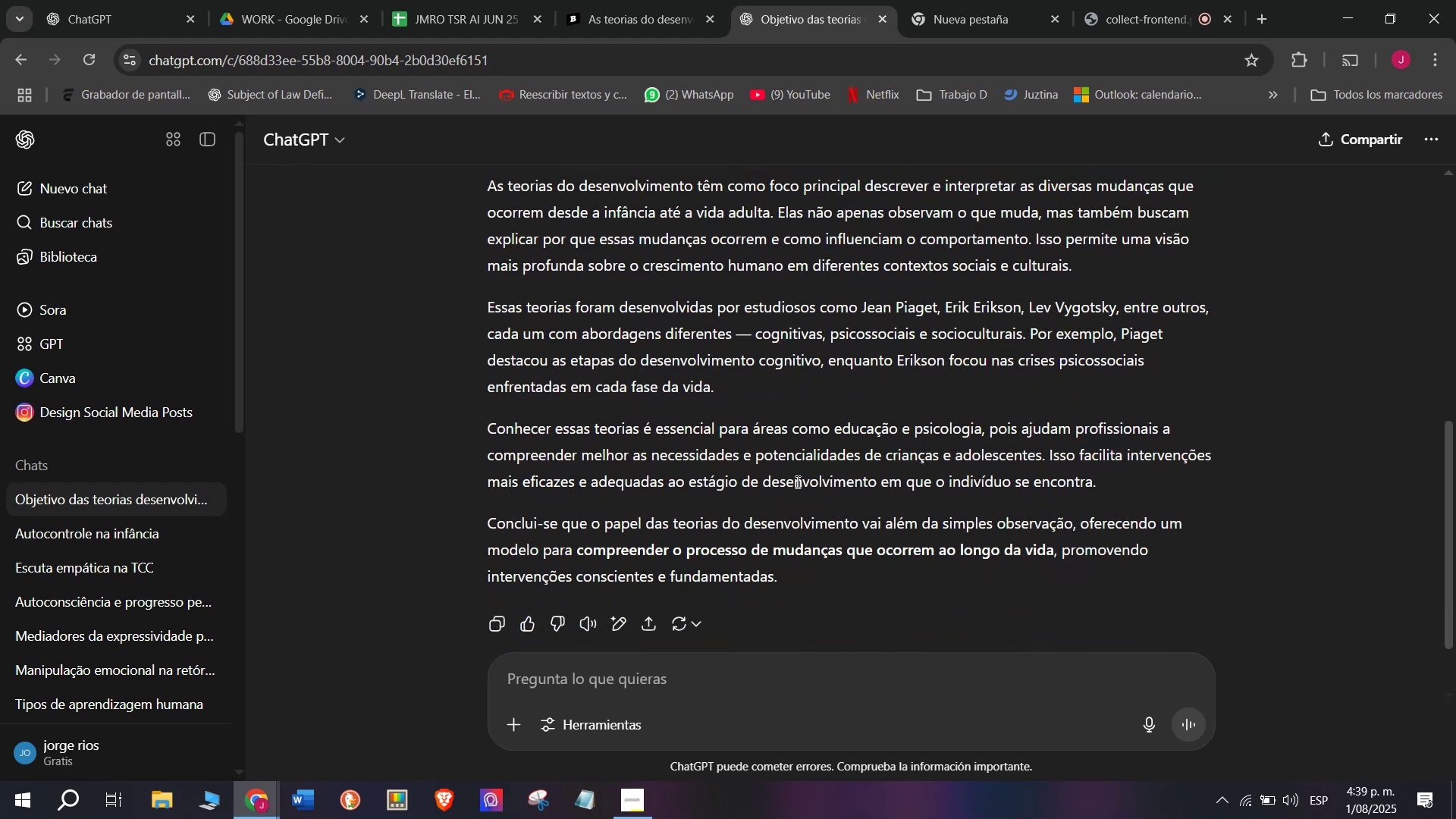 
scroll: coordinate [796, 482], scroll_direction: up, amount: 1.0
 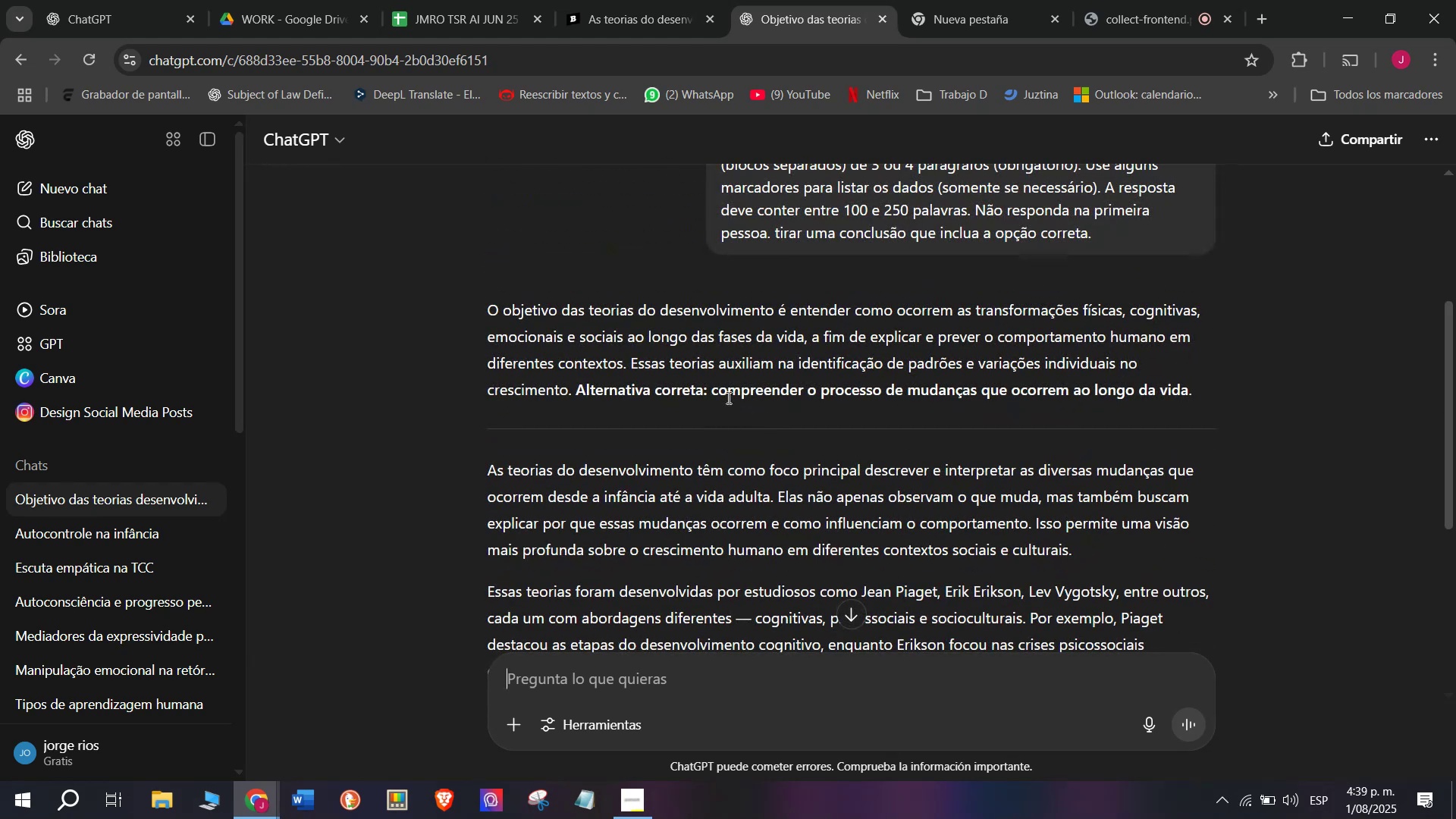 
left_click_drag(start_coordinate=[573, 389], to_coordinate=[487, 311])
 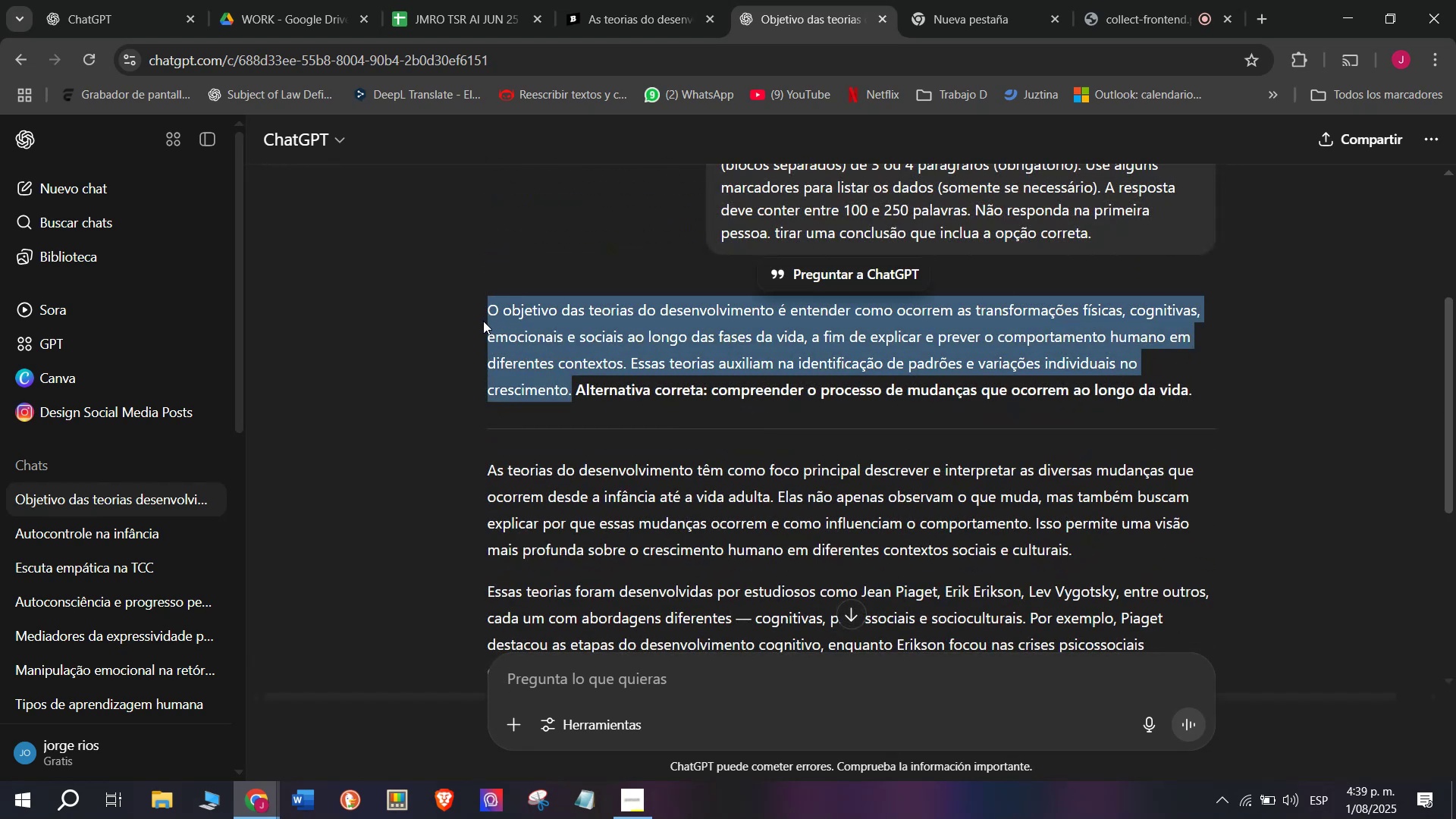 
key(Control+C)
 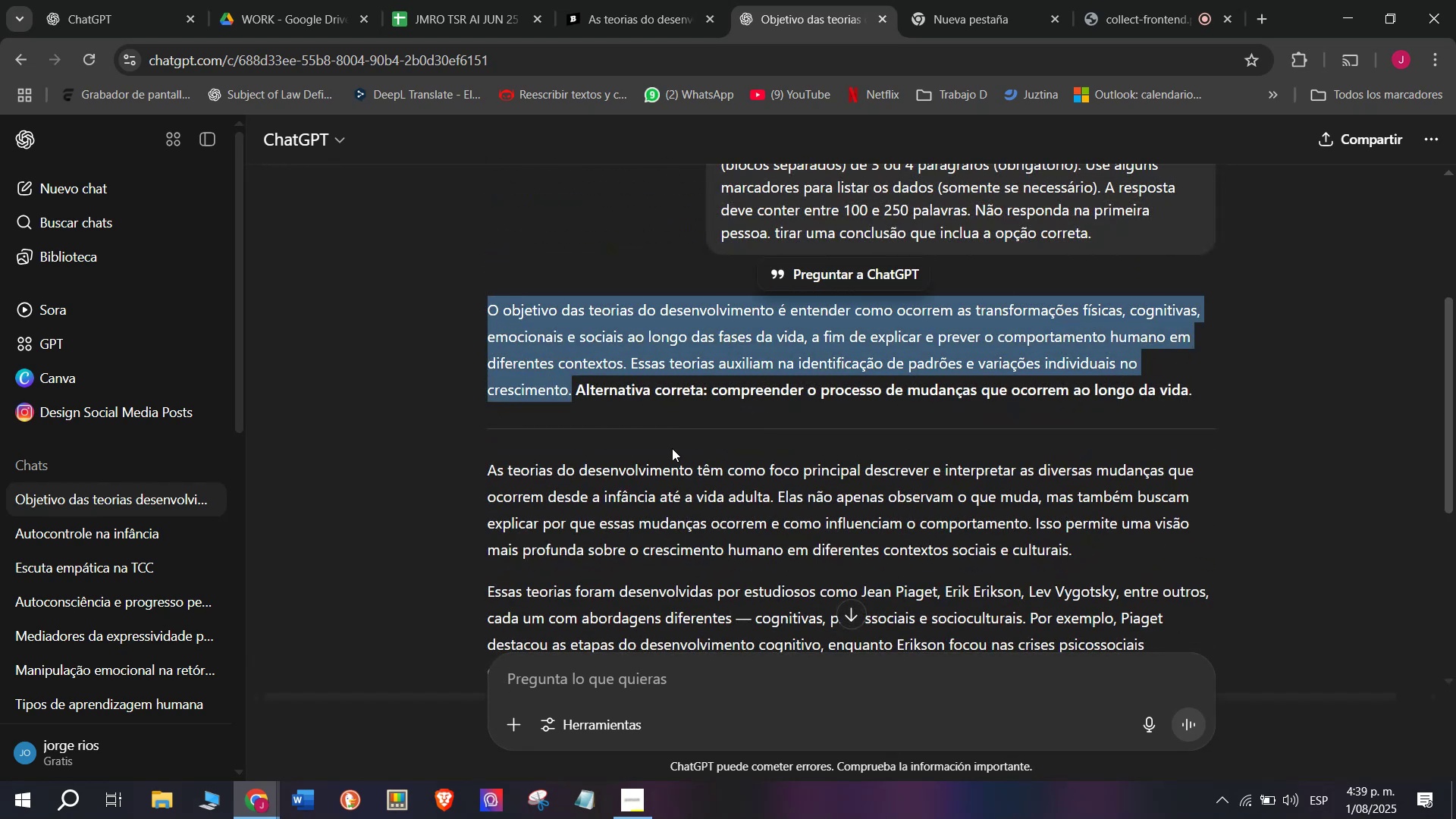 
scroll: coordinate [811, 472], scroll_direction: down, amount: 1.0
 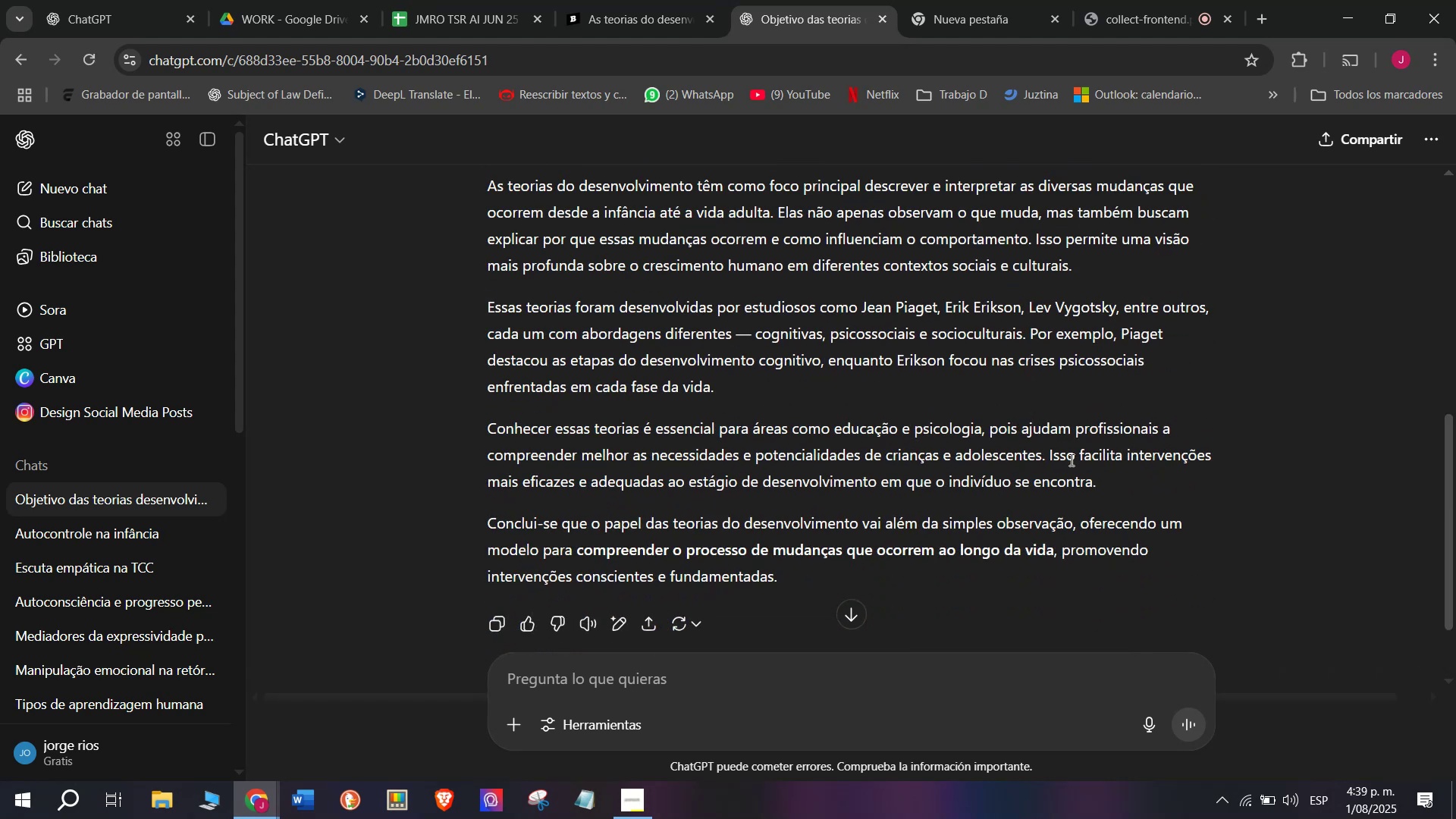 
left_click_drag(start_coordinate=[1103, 488], to_coordinate=[485, 196])
 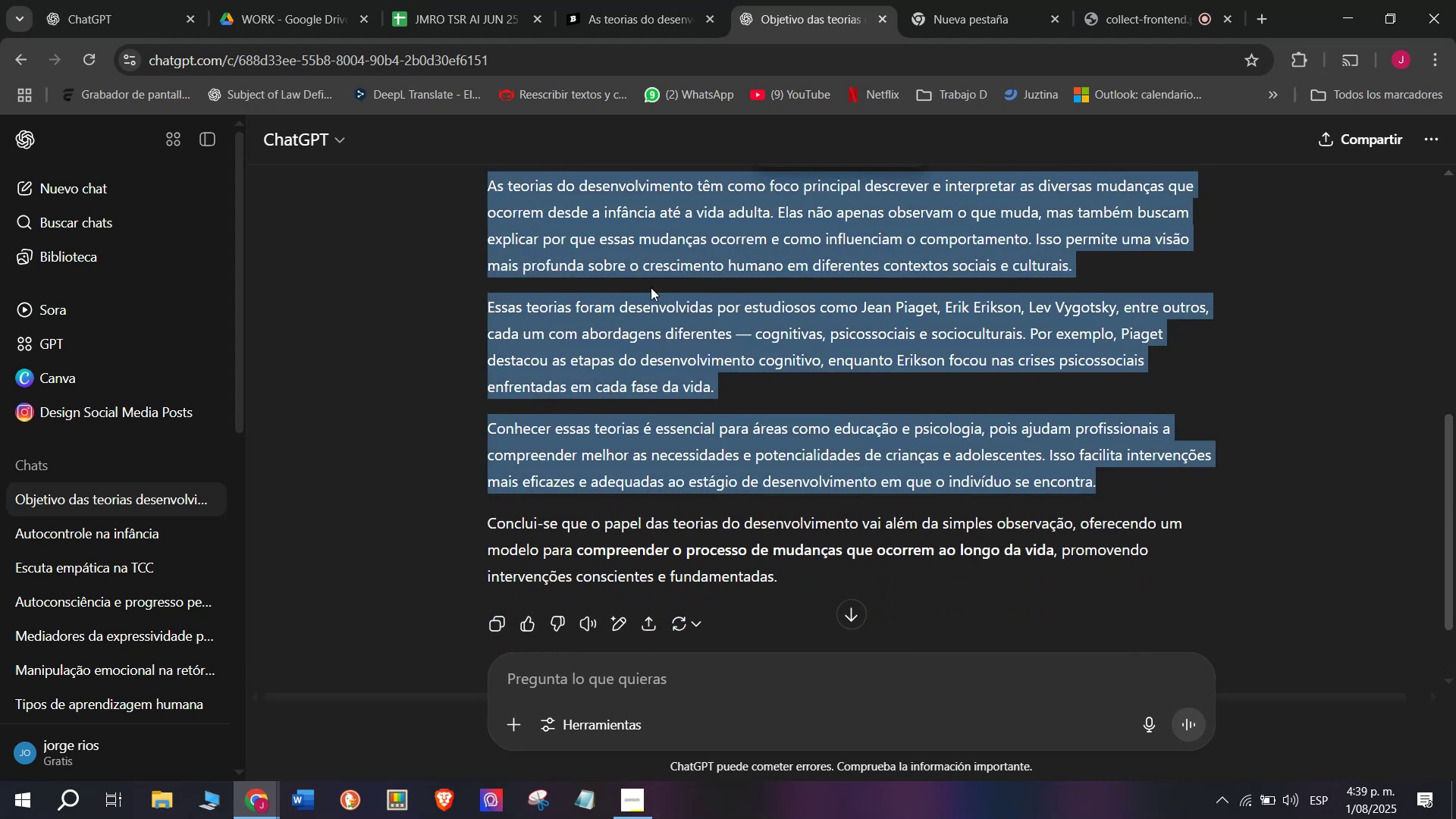 
scroll: coordinate [652, 287], scroll_direction: up, amount: 1.0
 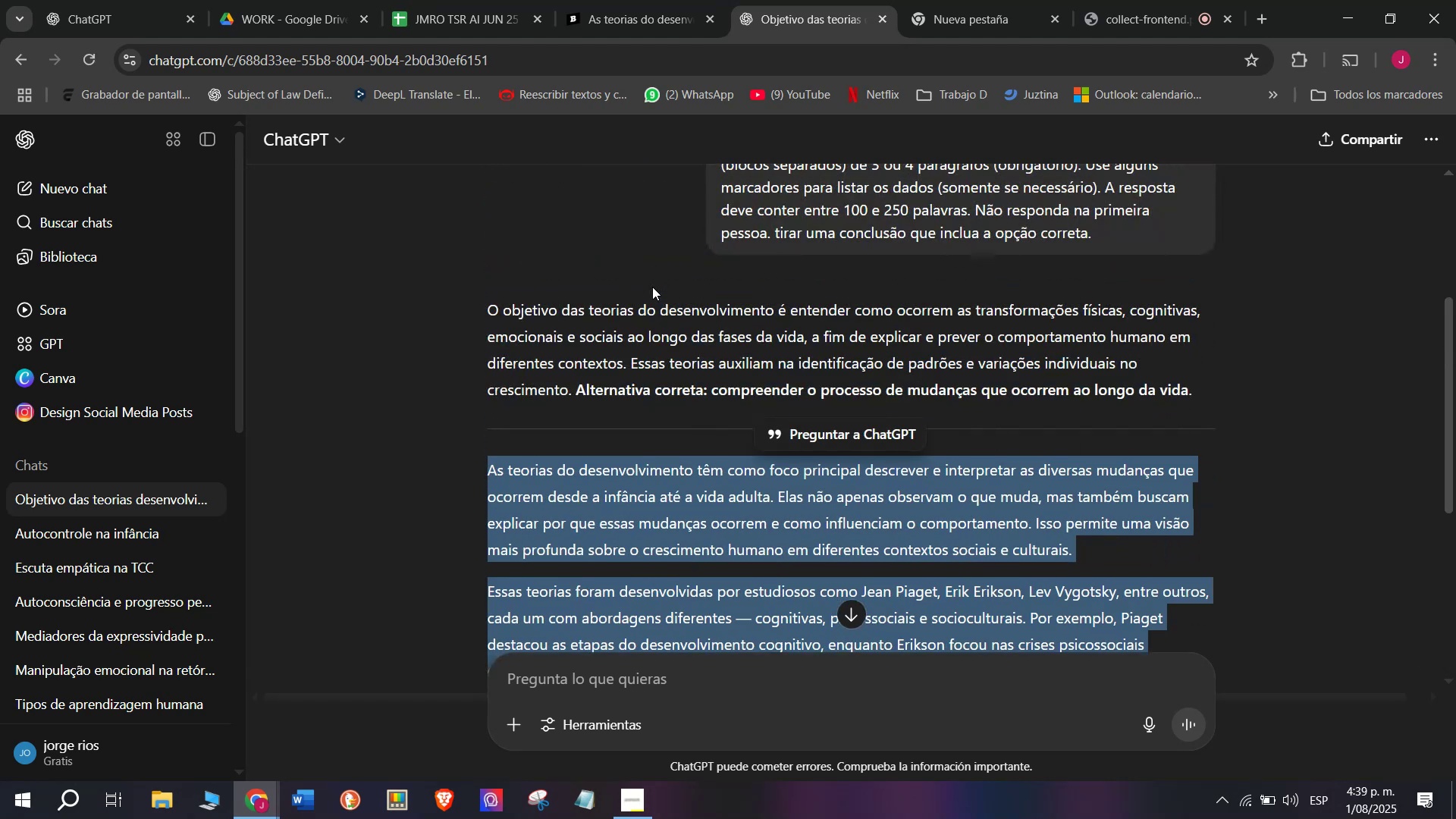 
key(Control+C)
 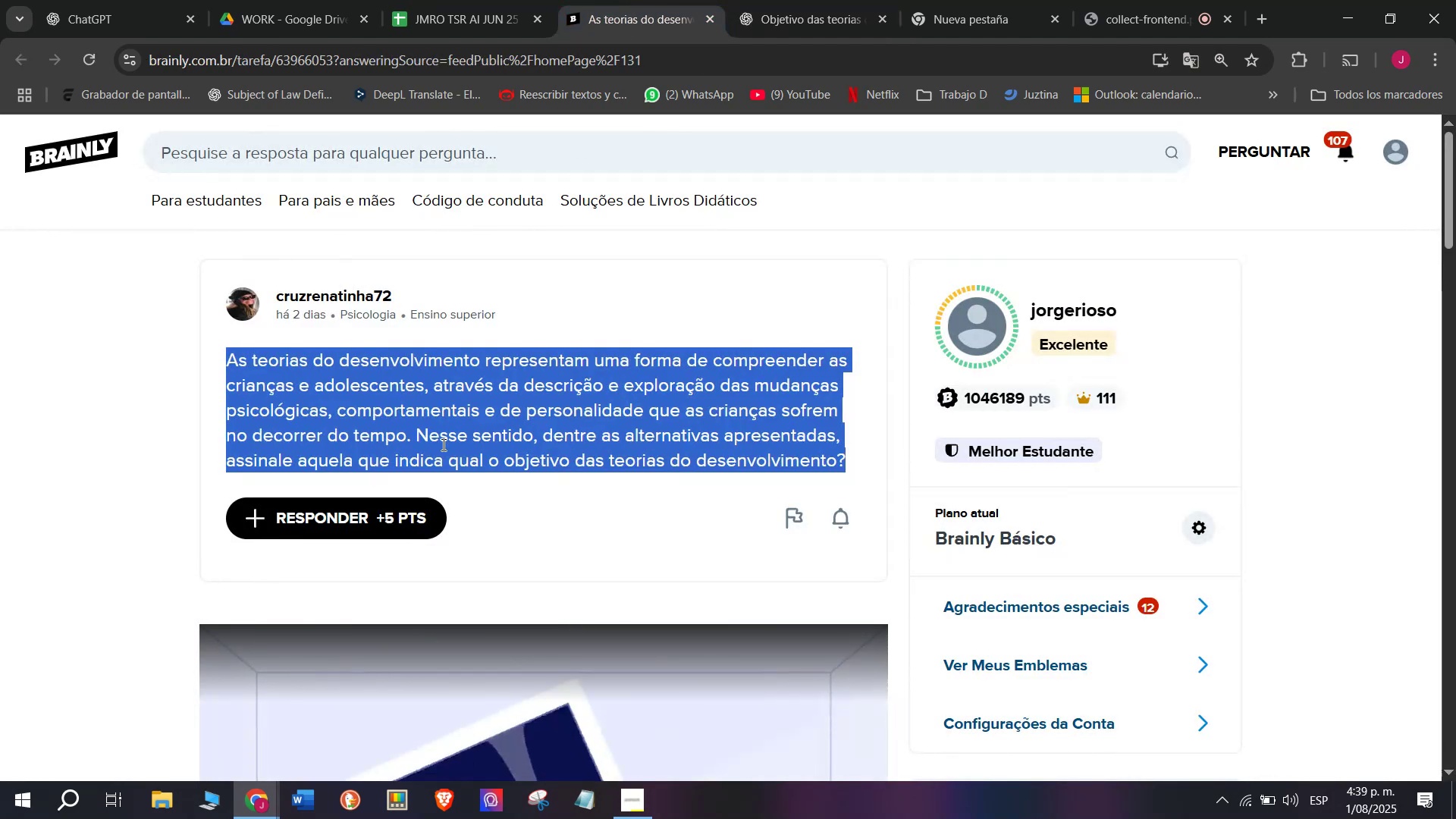 
left_click([404, 517])
 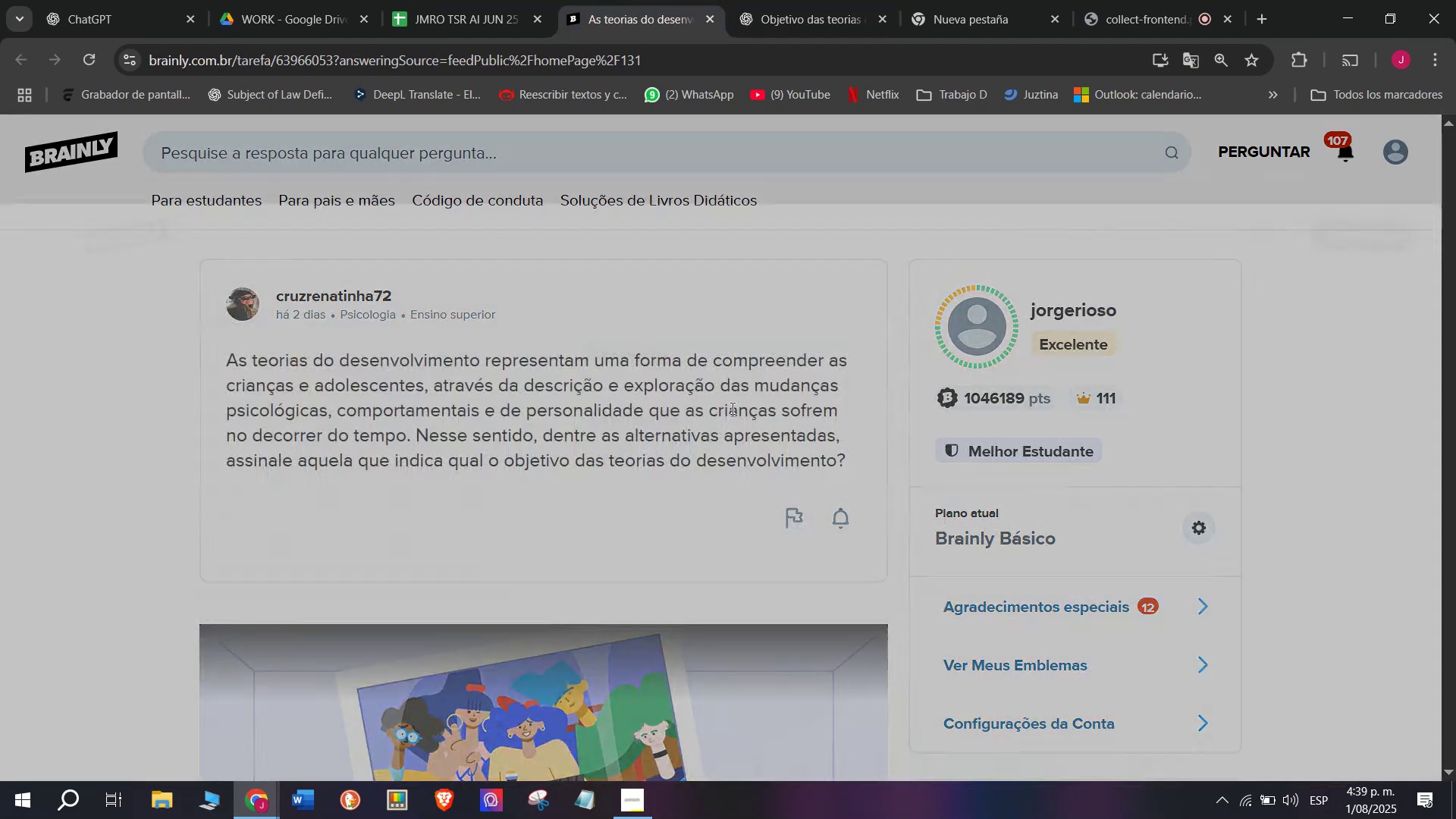 
left_click_drag(start_coordinate=[736, 415], to_coordinate=[519, 205])
 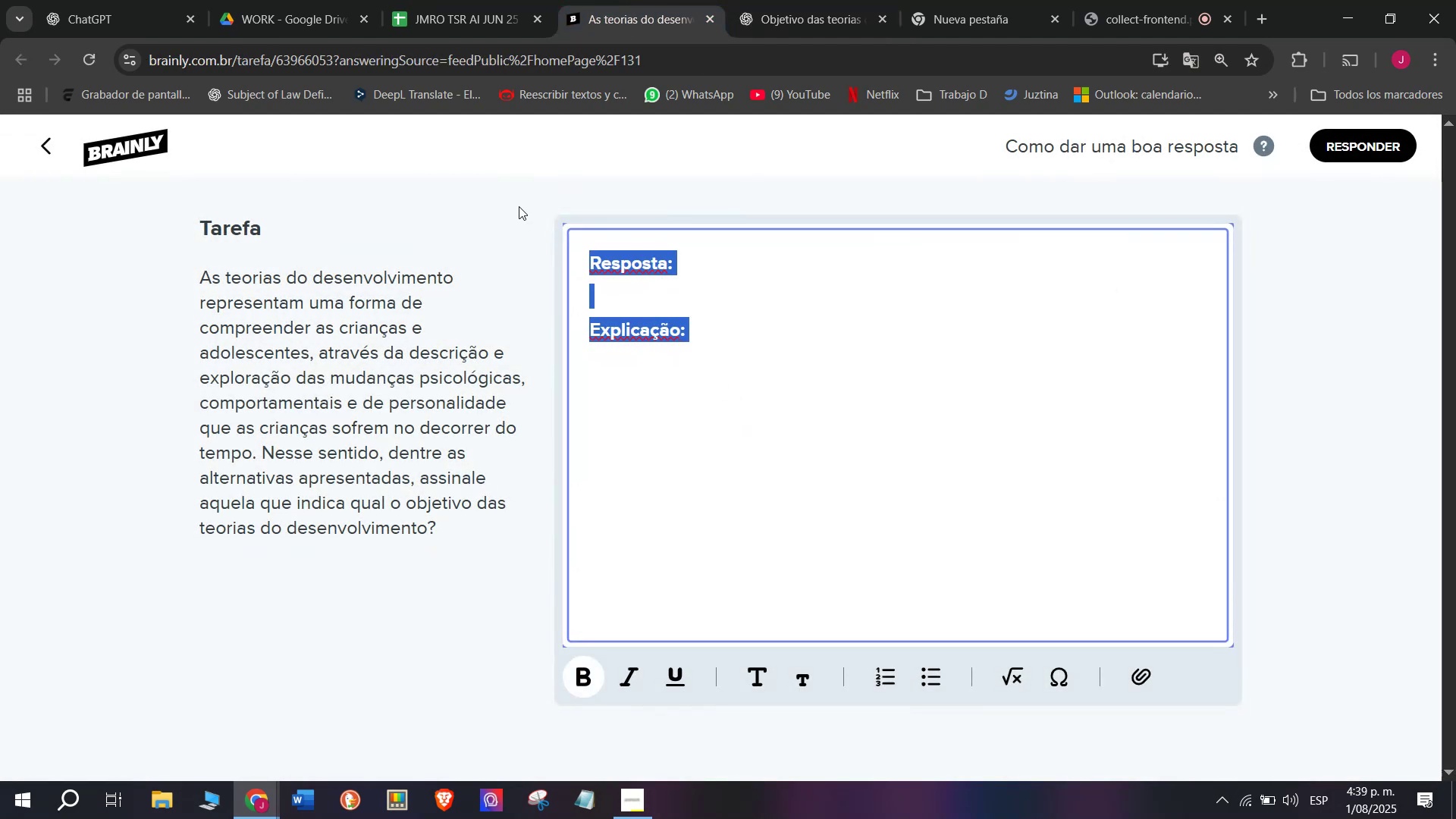 
key(Meta+V)
 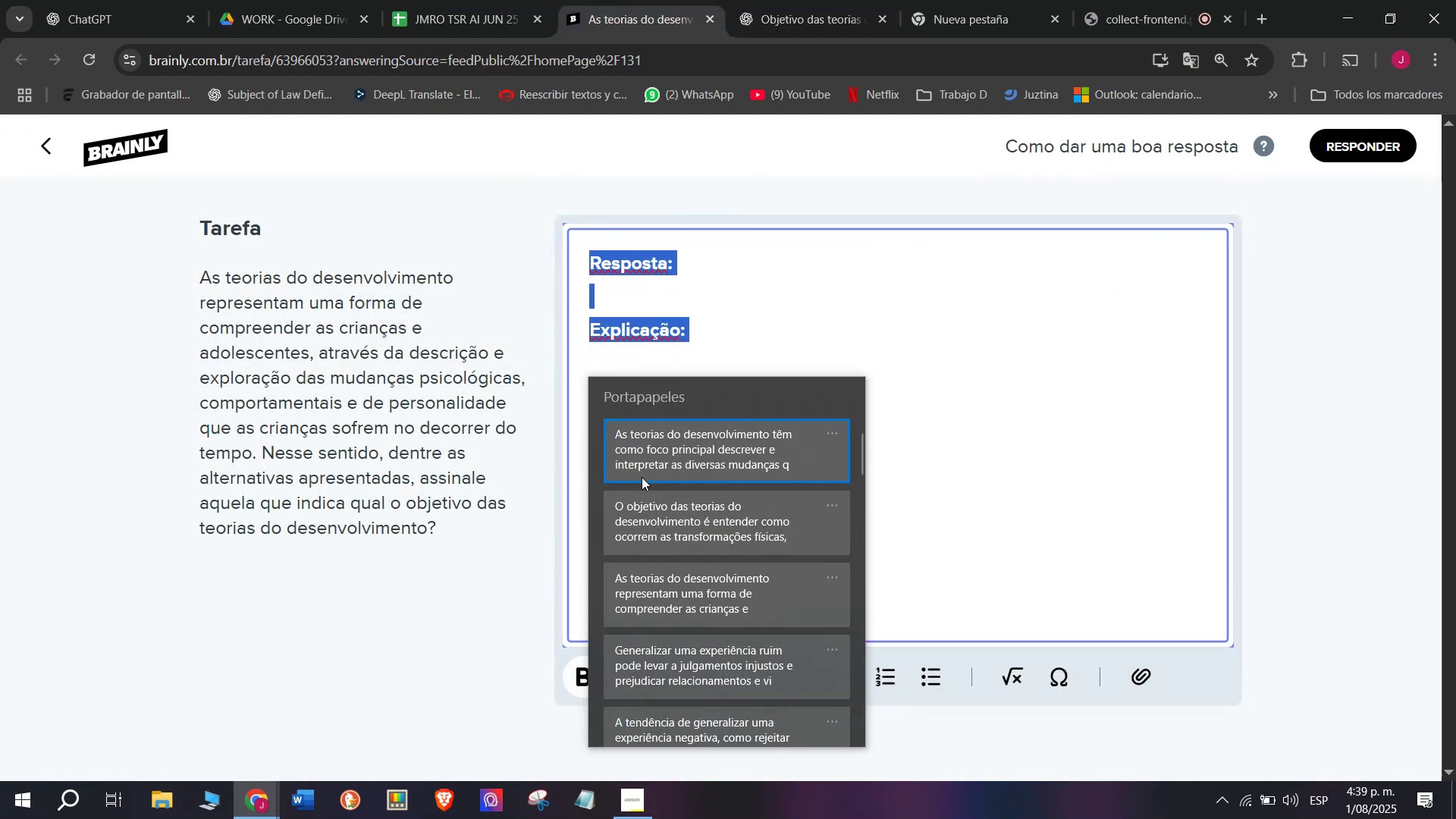 
key(Control+ControlLeft)
 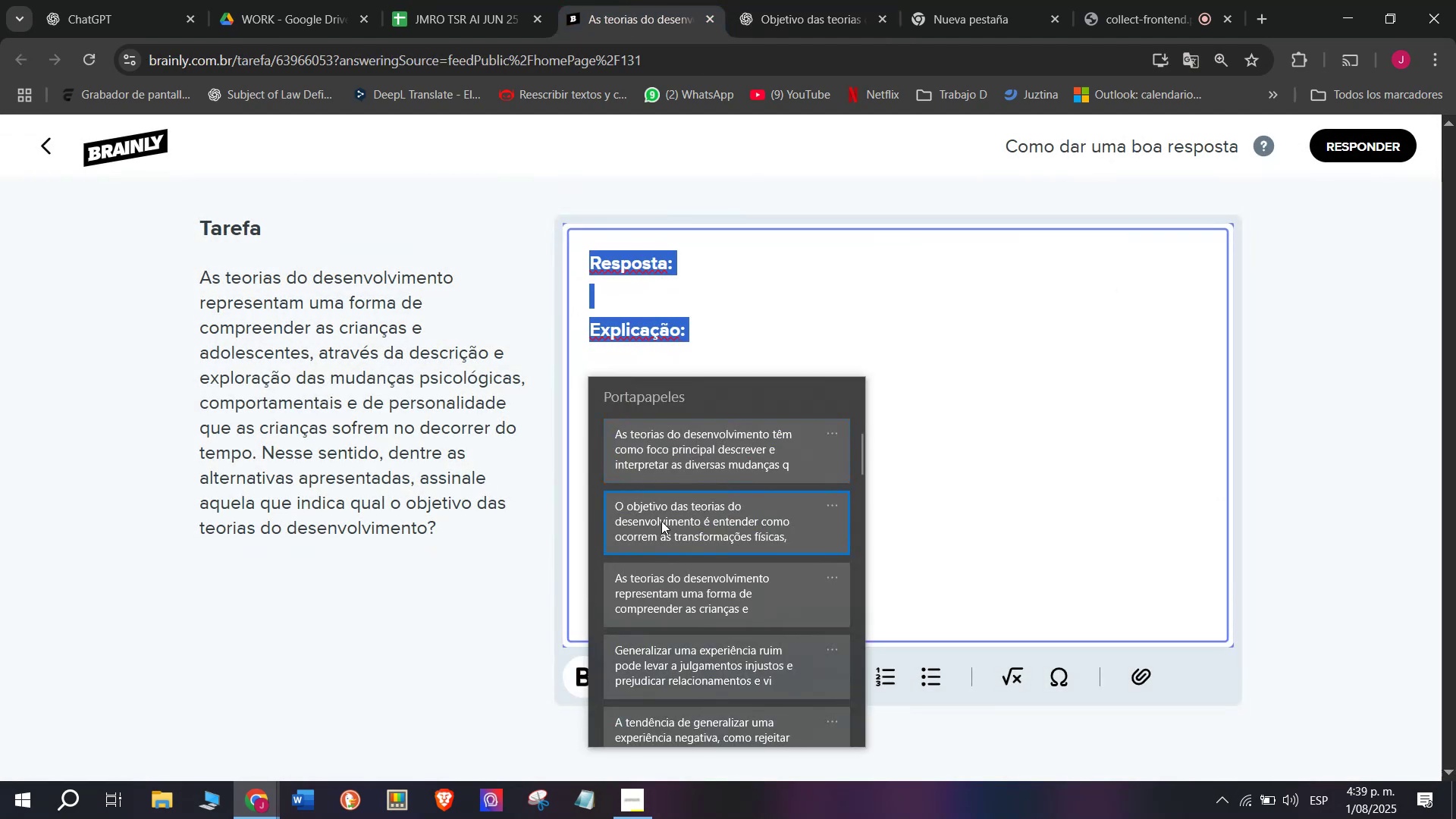 
key(Control+V)
 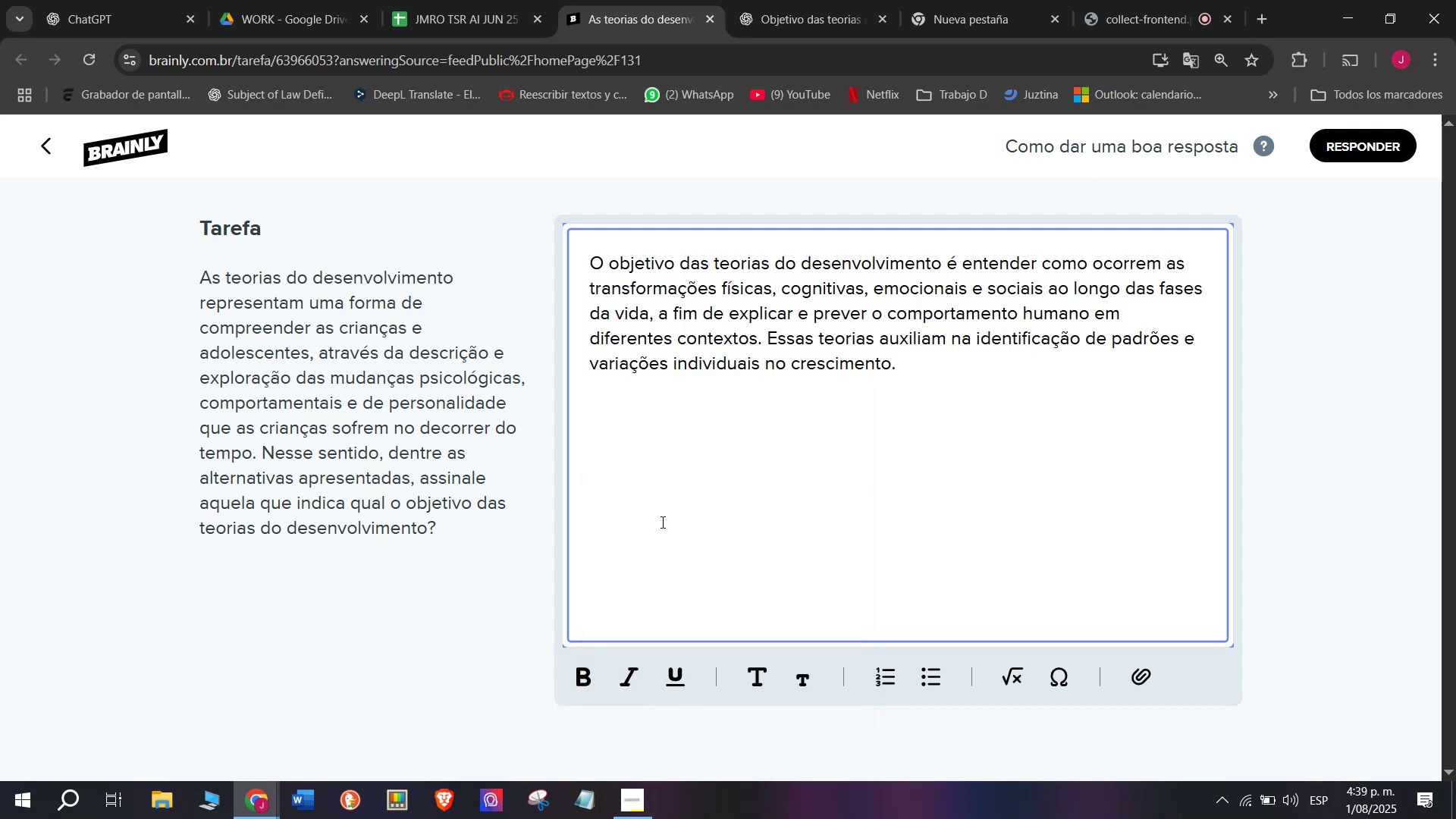 
key(Enter)
 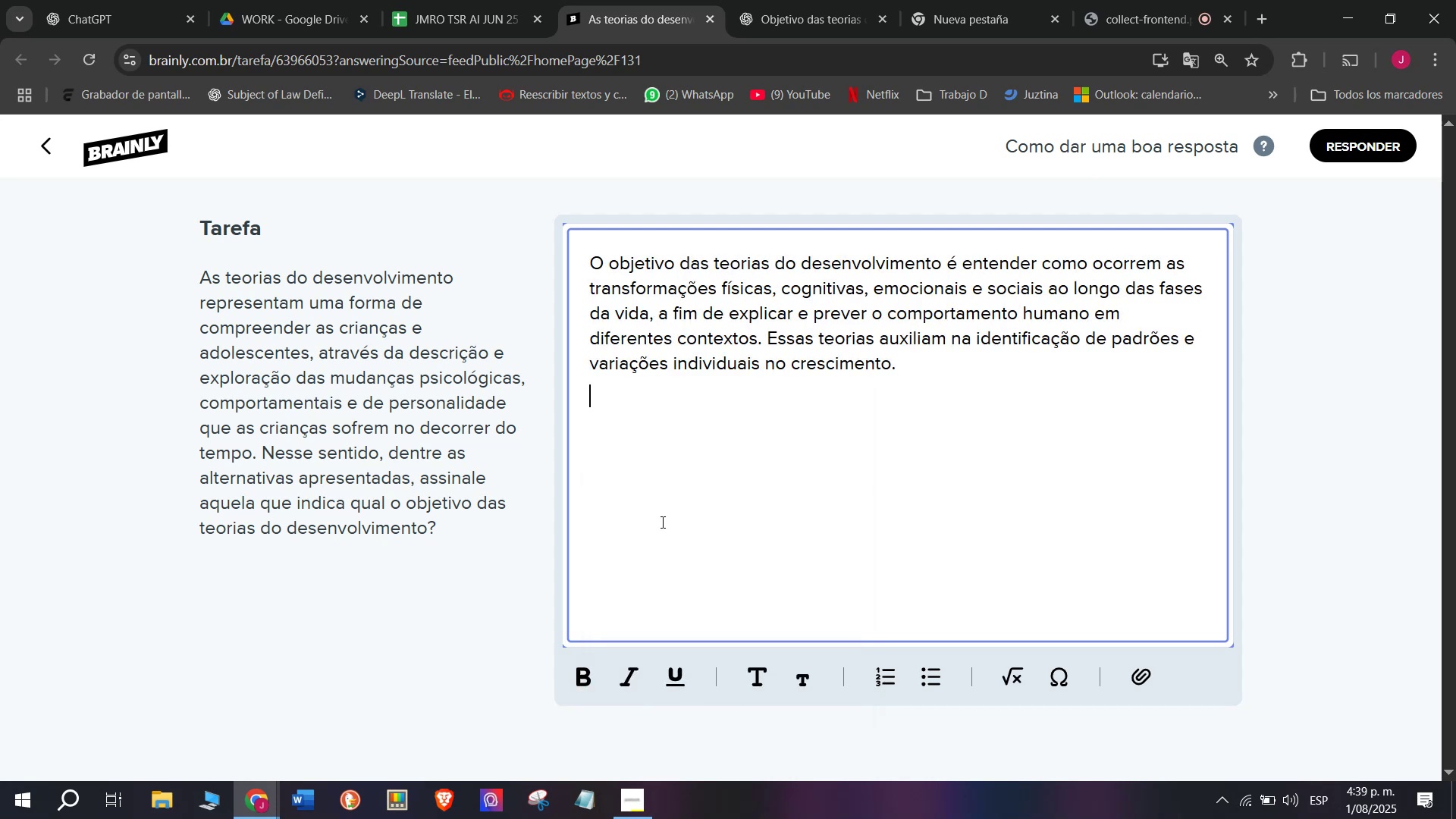 
key(Enter)
 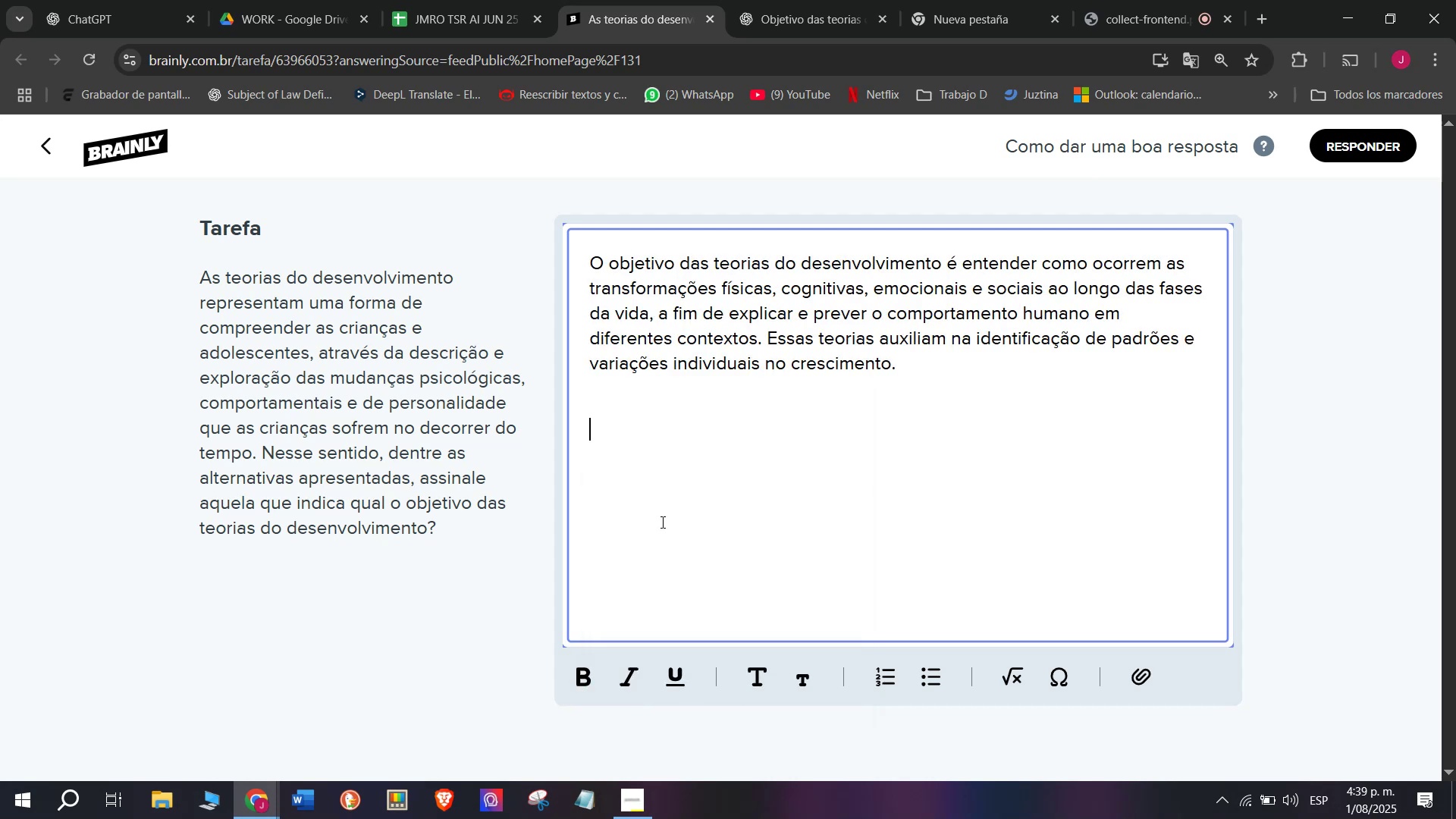 
key(Meta+MetaLeft)
 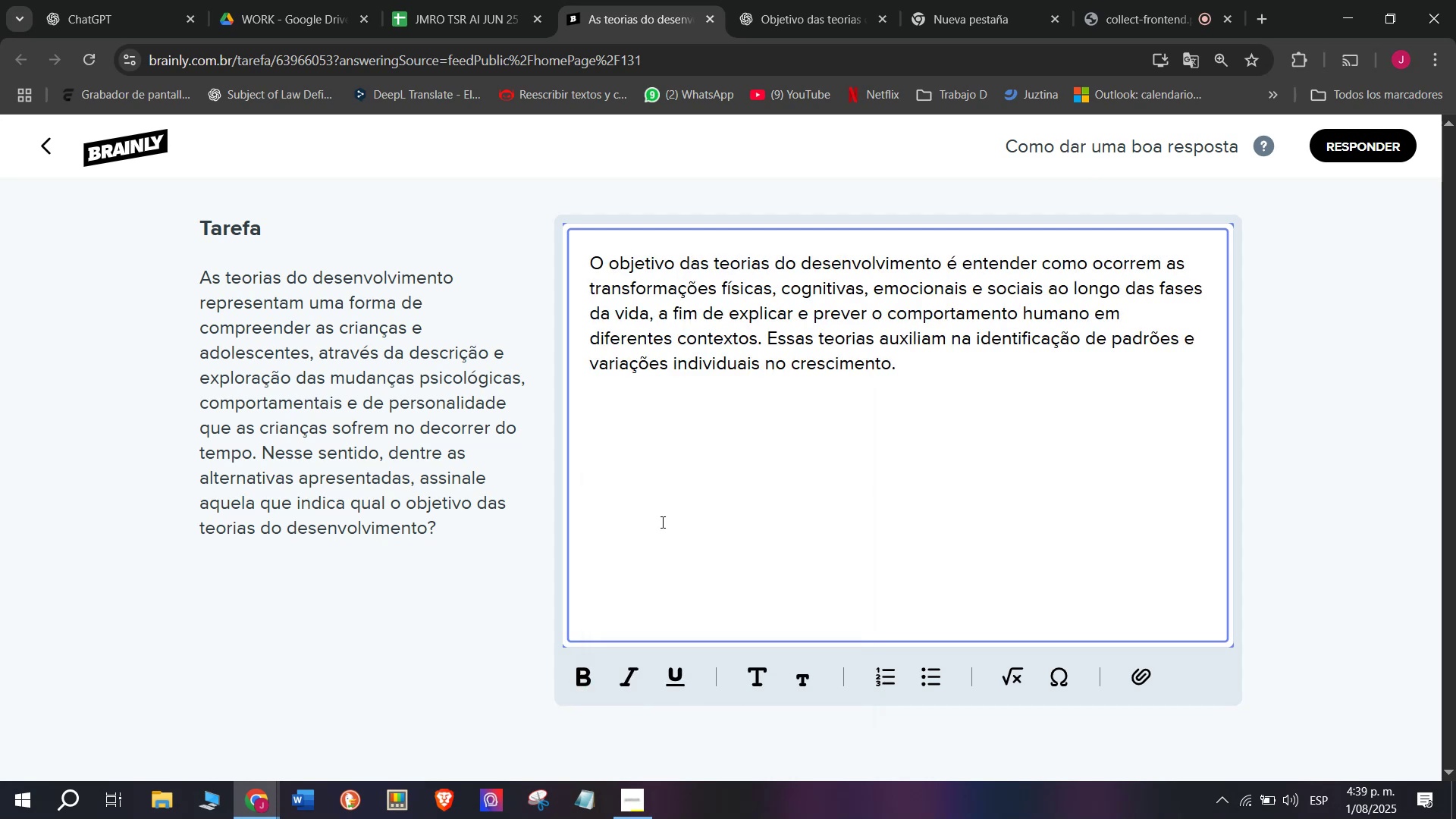 
key(Meta+V)
 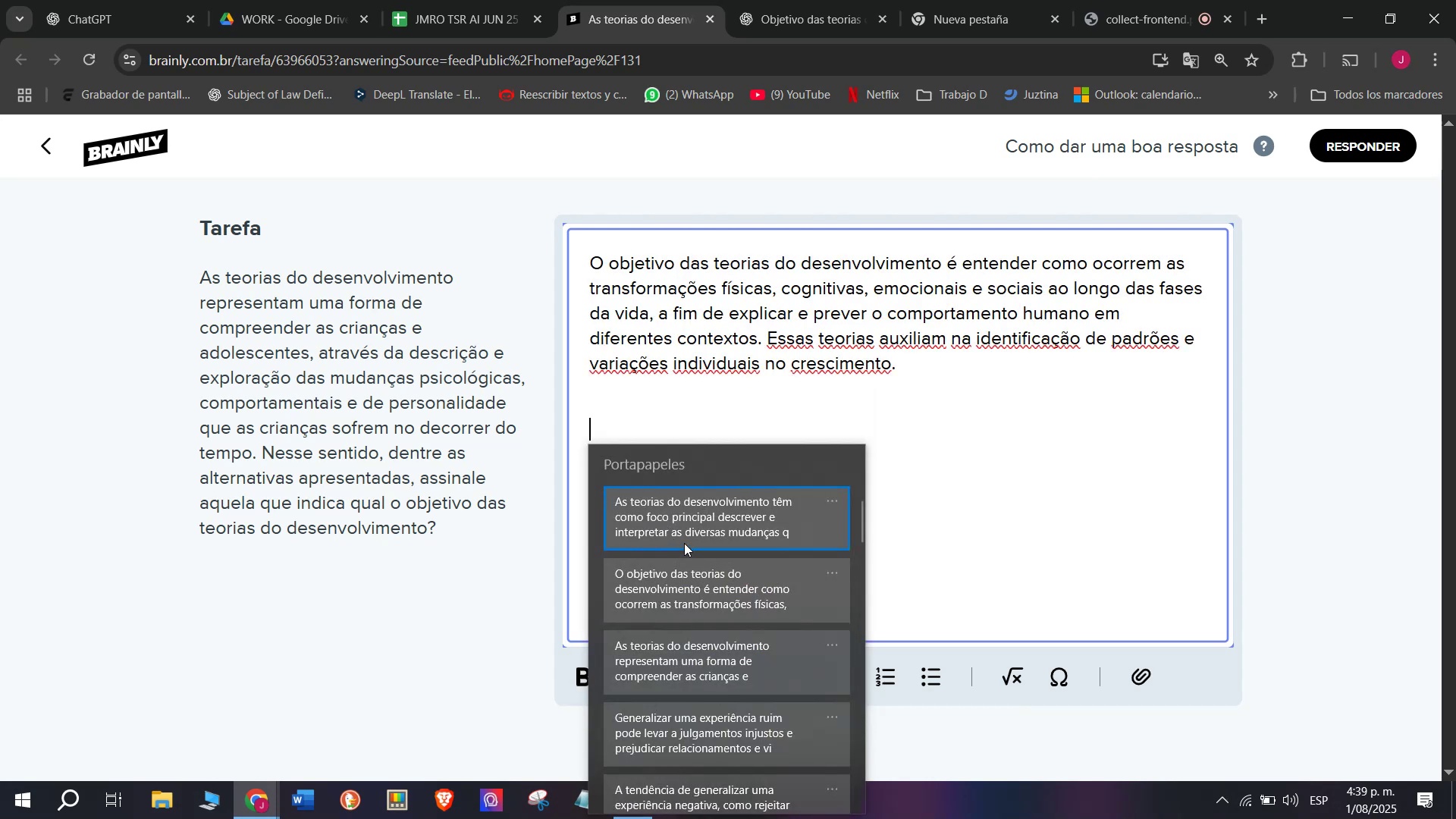 
key(Control+ControlLeft)
 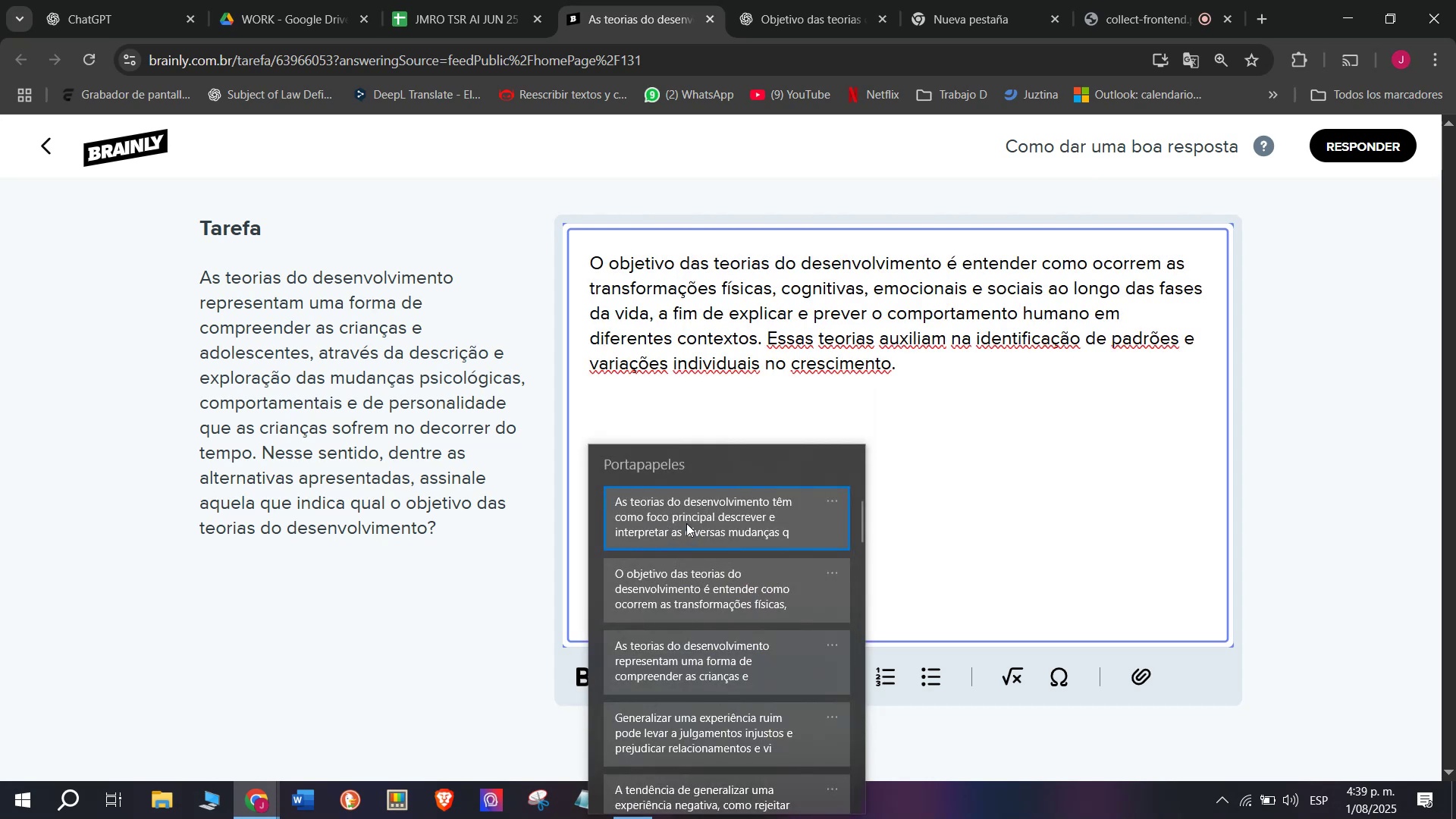 
key(Control+V)
 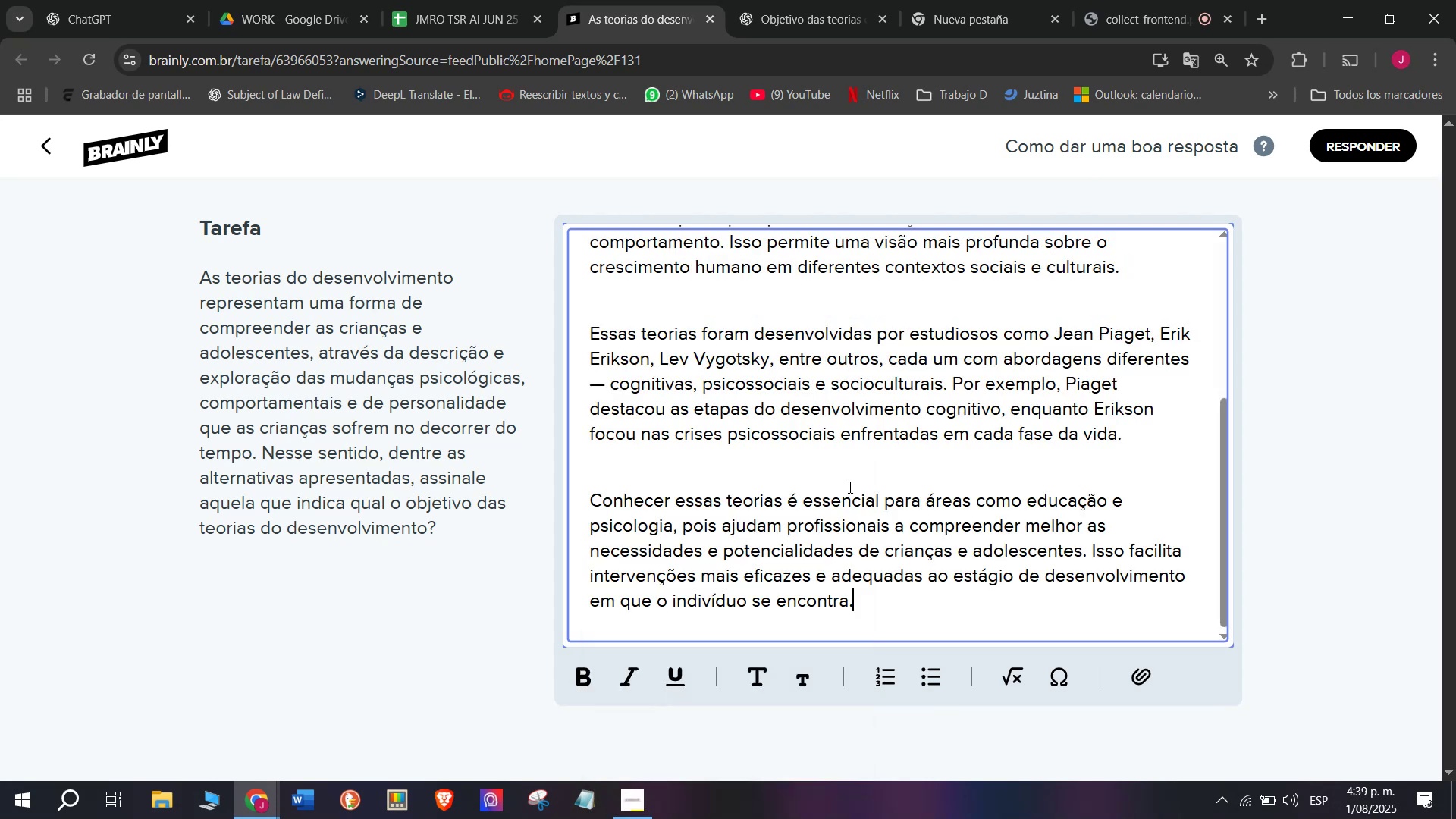 
scroll: coordinate [891, 493], scroll_direction: up, amount: 4.0
 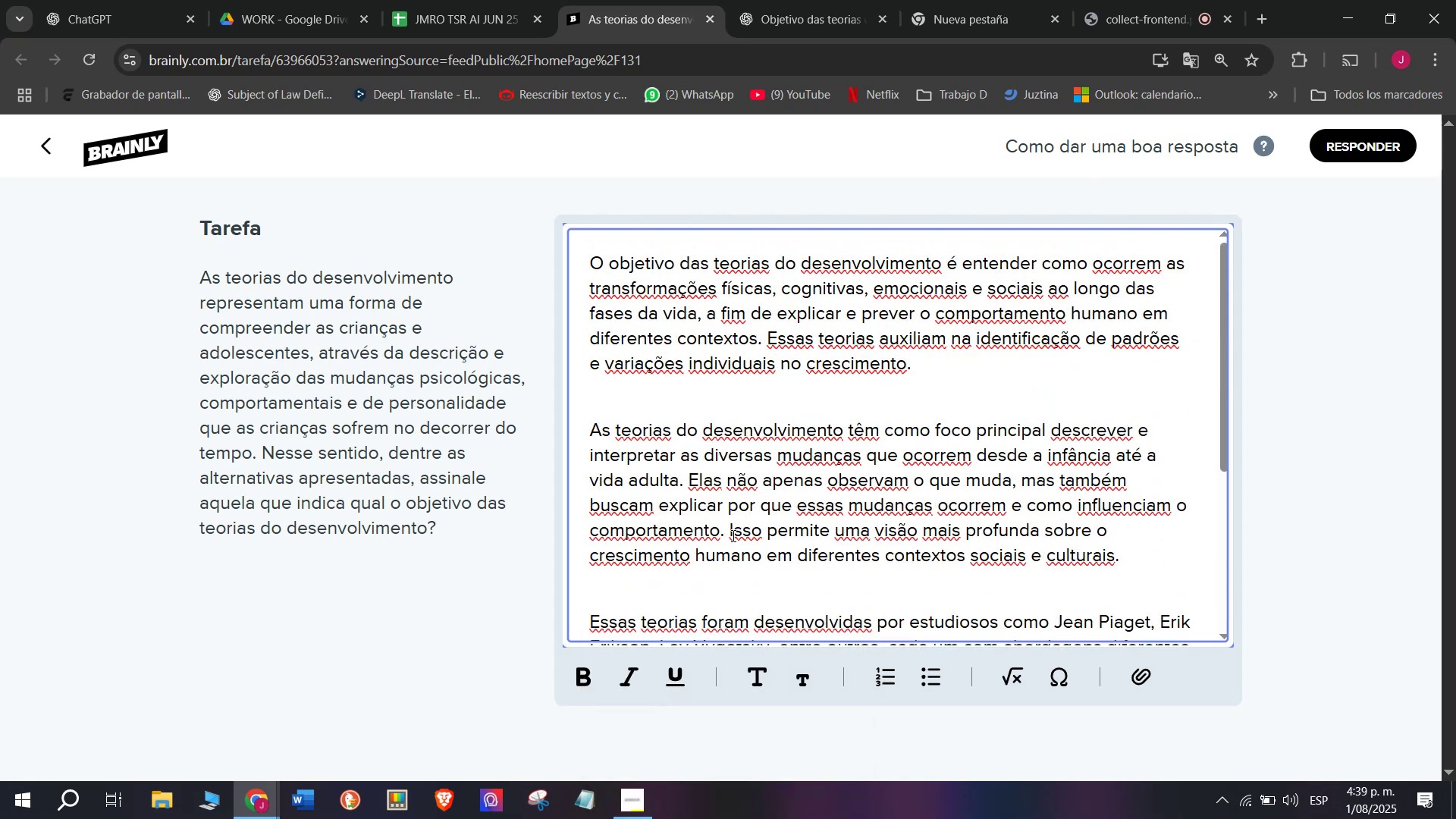 
left_click_drag(start_coordinate=[727, 531], to_coordinate=[1125, 587])
 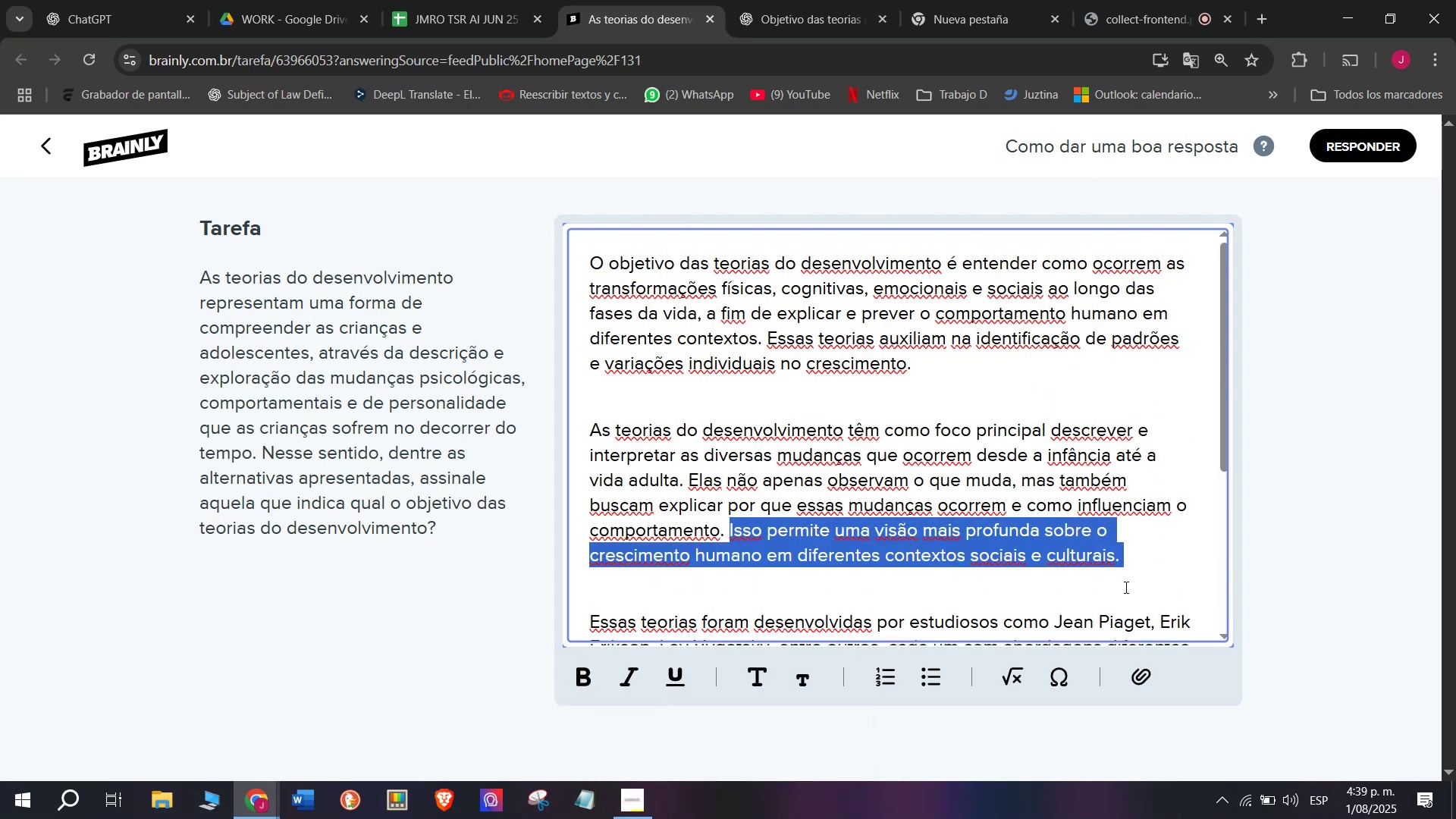 
key(Backspace)
 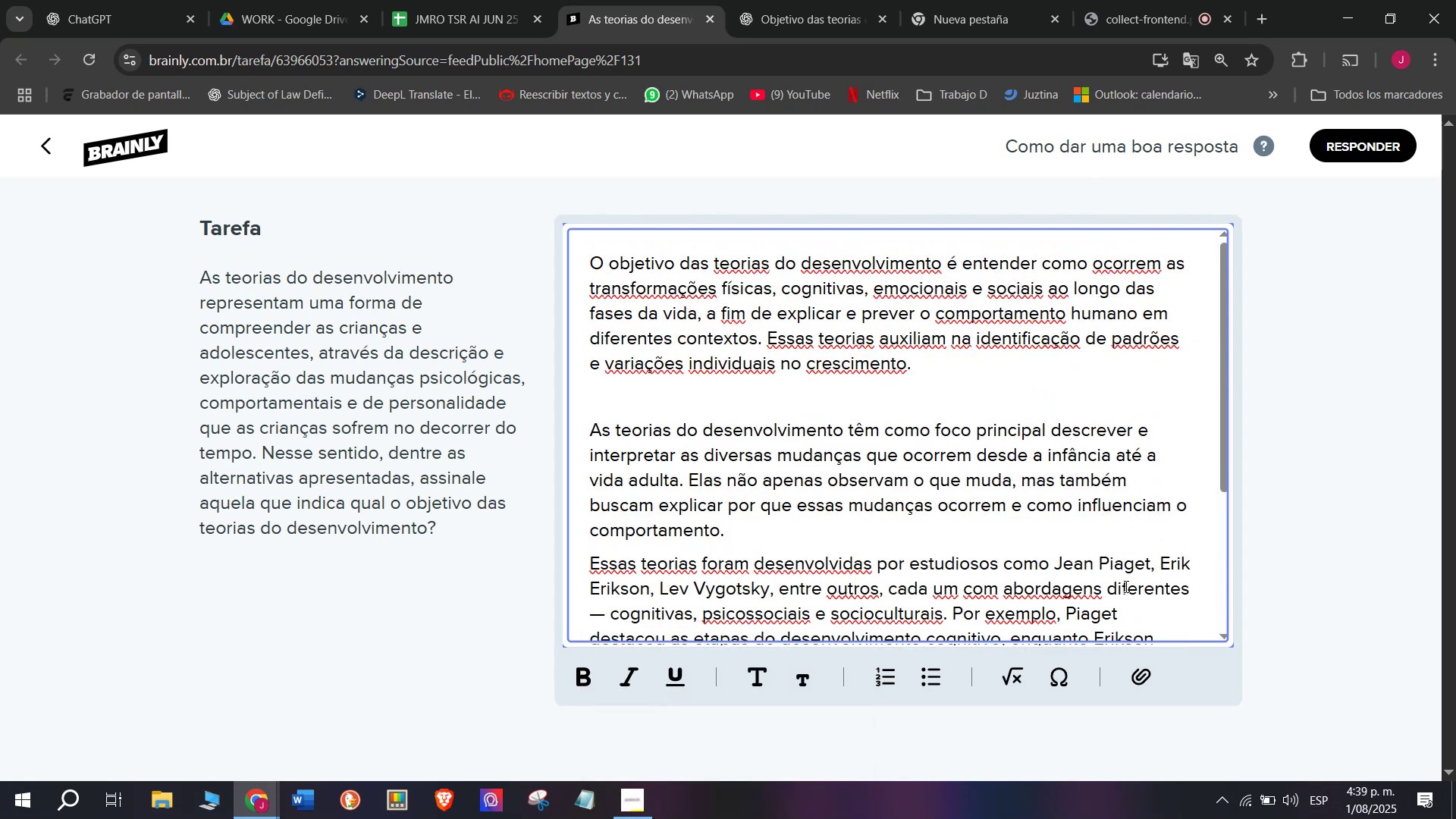 
key(Enter)
 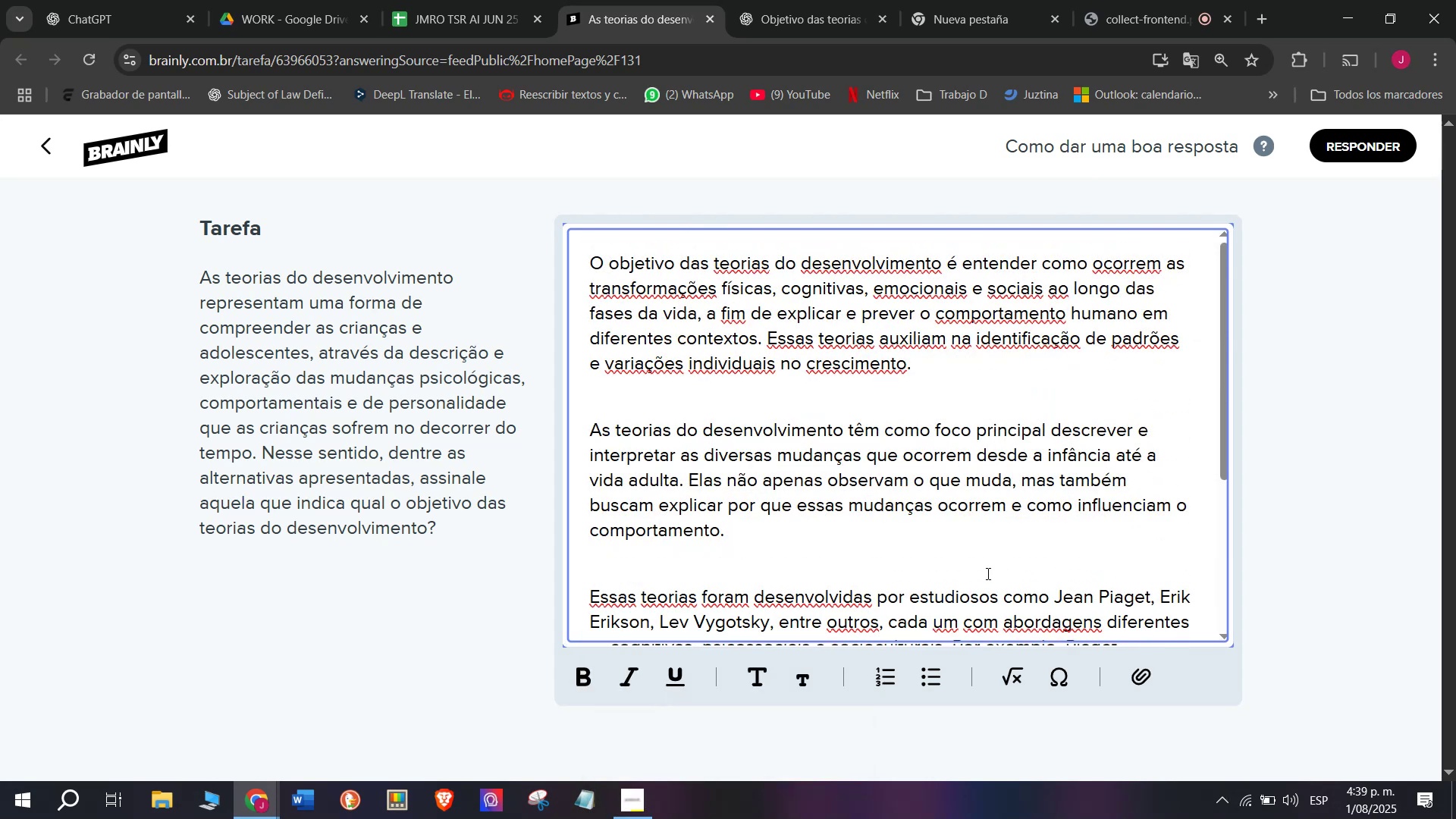 
scroll: coordinate [972, 551], scroll_direction: down, amount: 2.0
 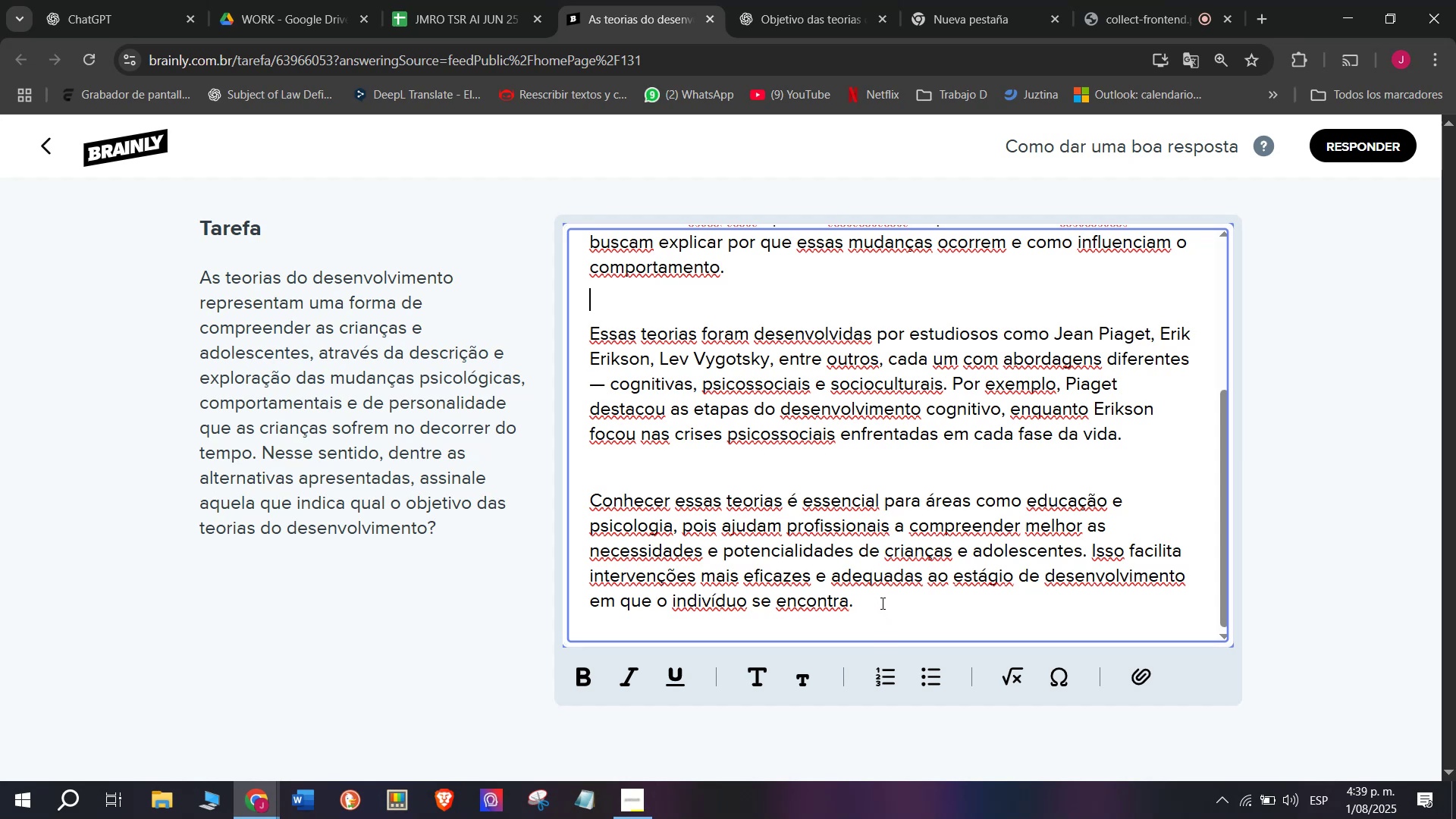 
left_click_drag(start_coordinate=[874, 598], to_coordinate=[394, 129])
 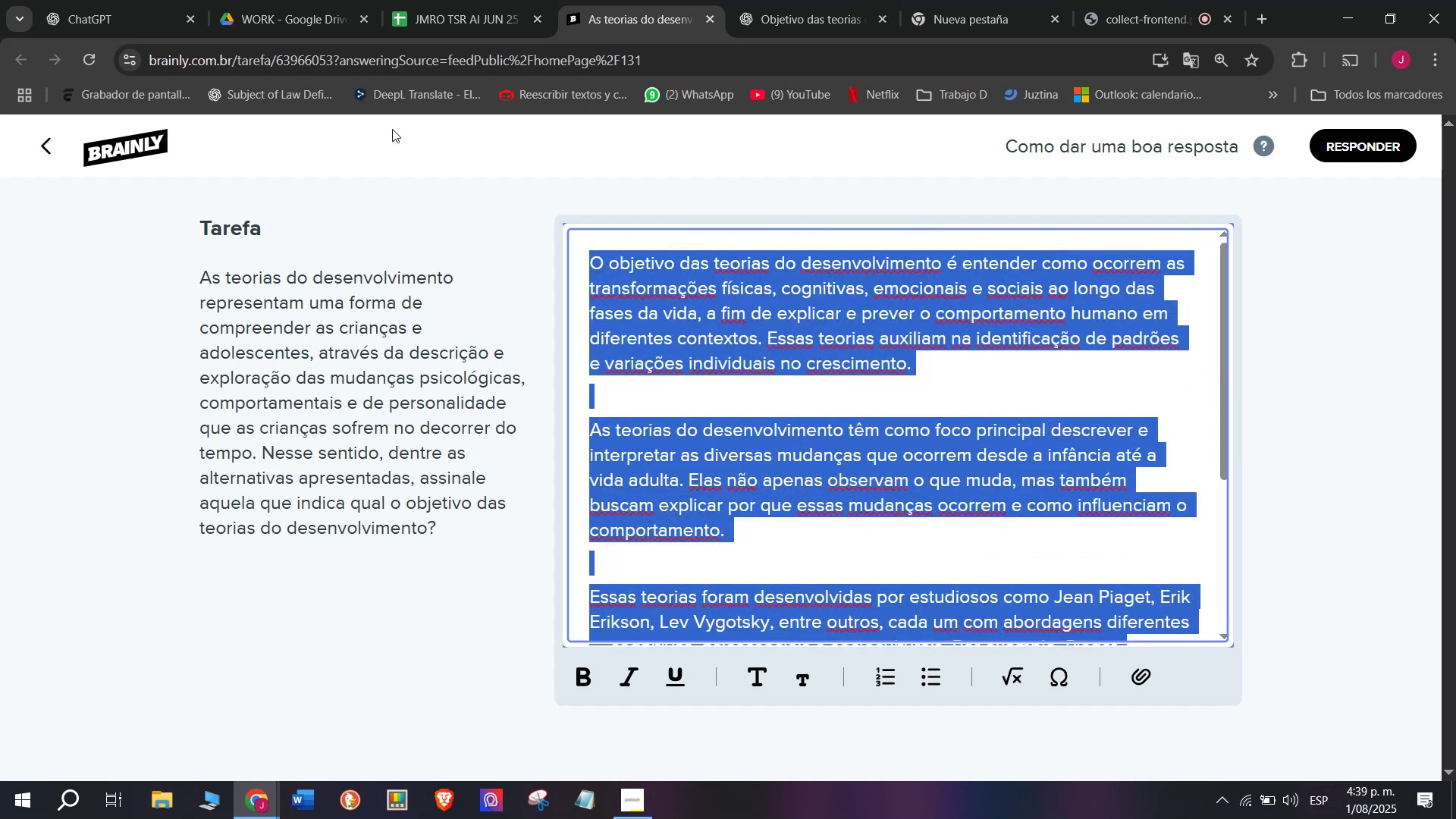 
key(Control+C)
 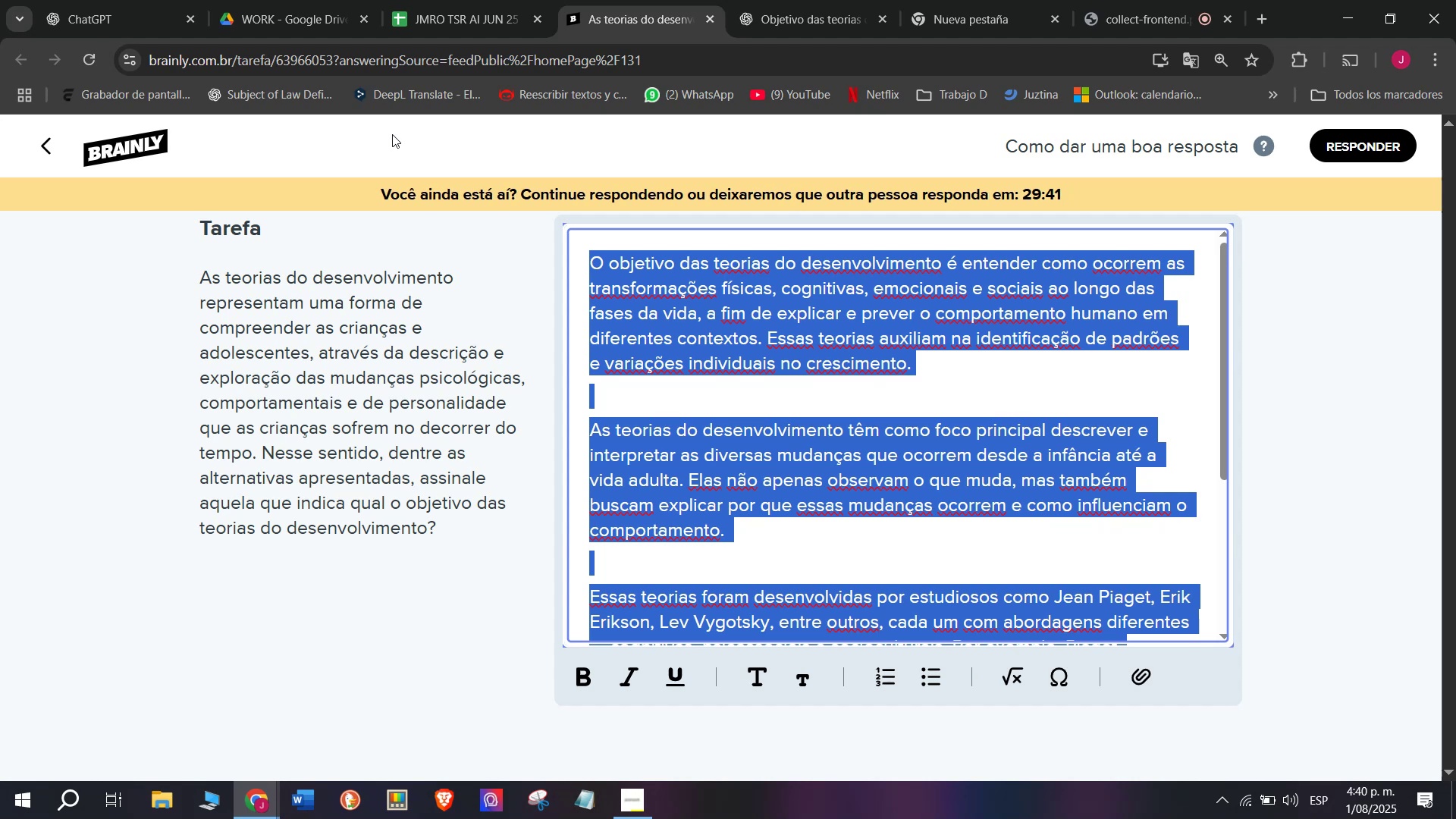 
wait(38.76)
 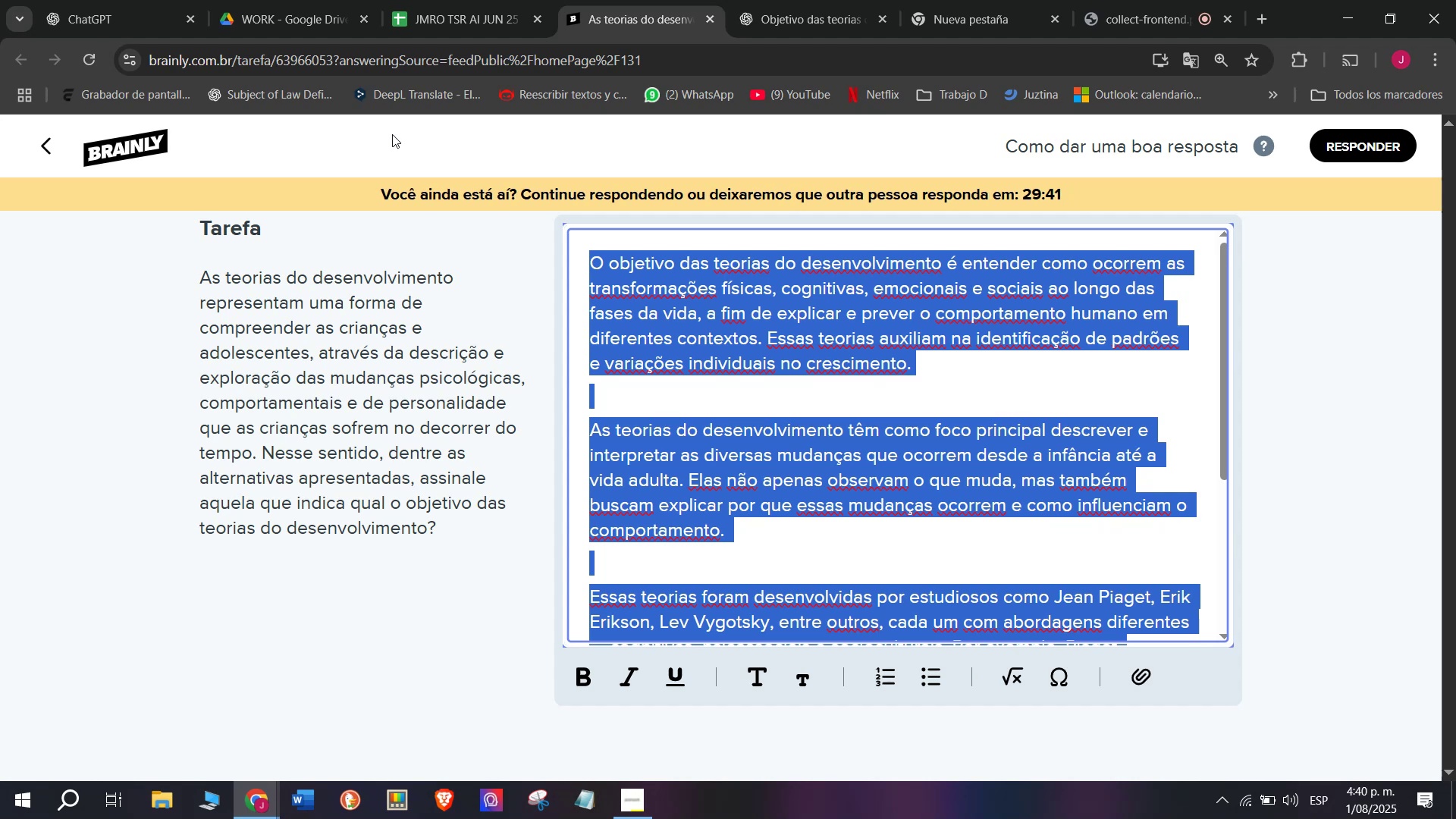 
scroll: coordinate [754, 410], scroll_direction: down, amount: 6.0
 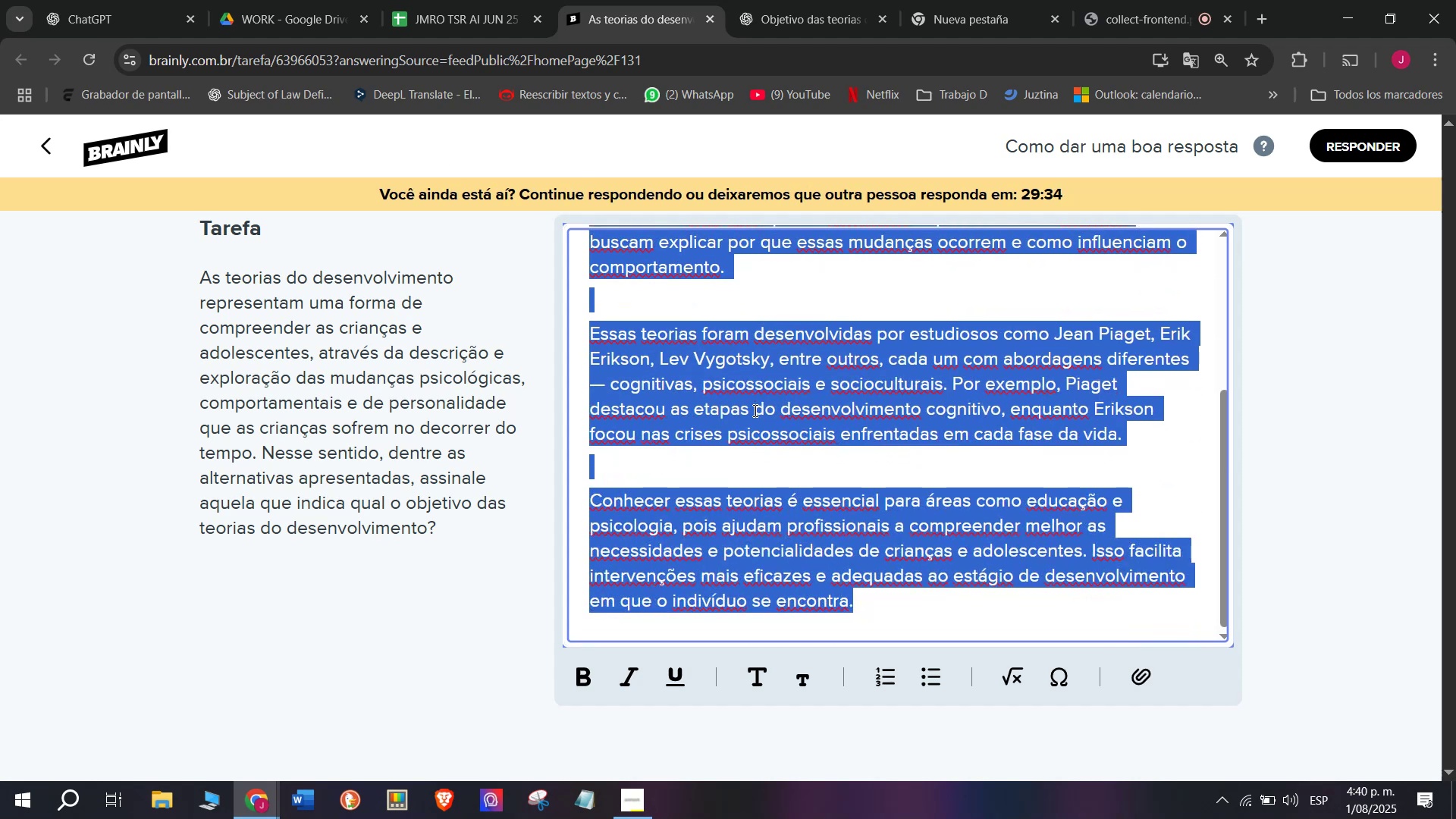 
key(Control+C)
 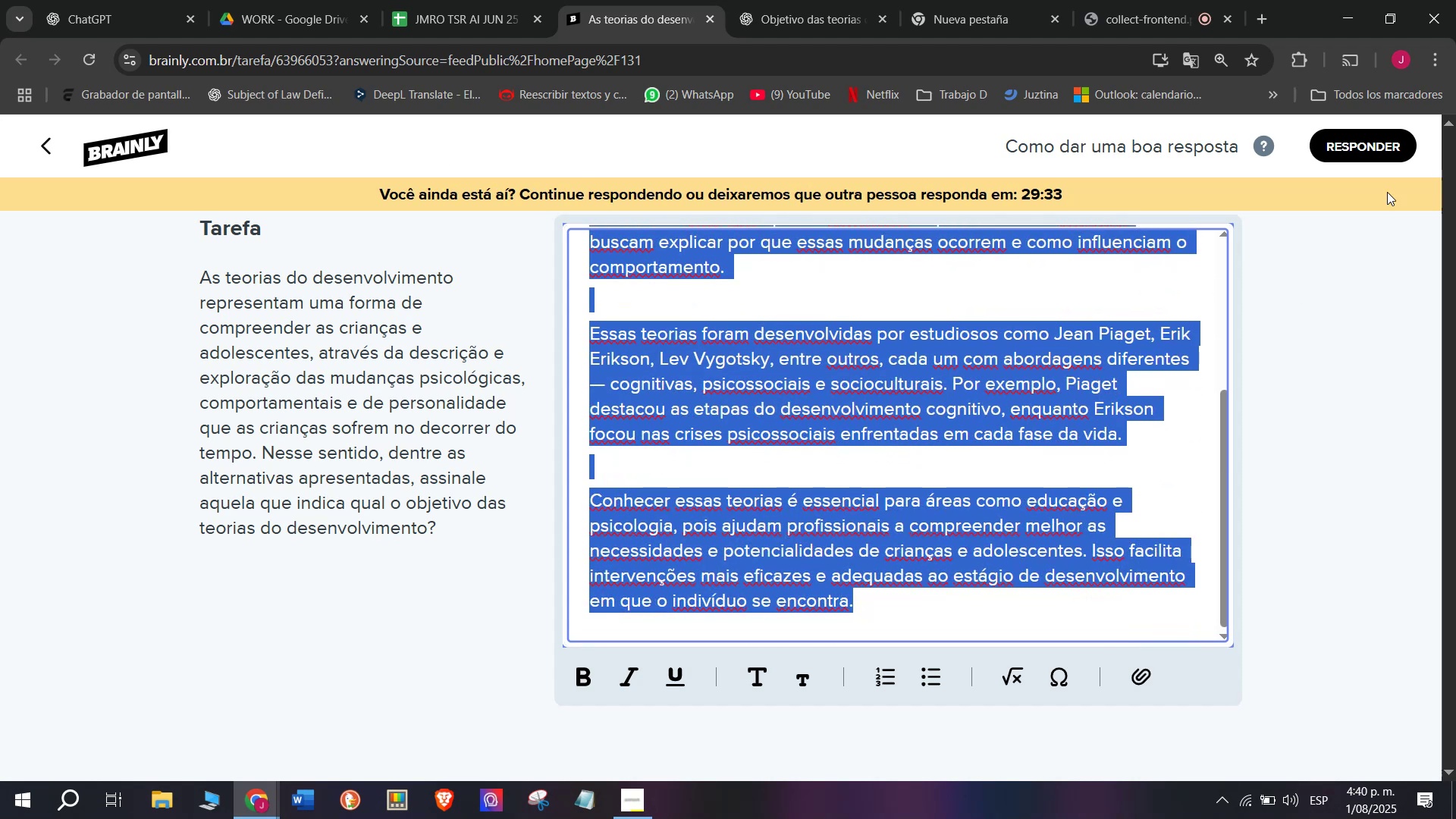 
left_click([1367, 148])
 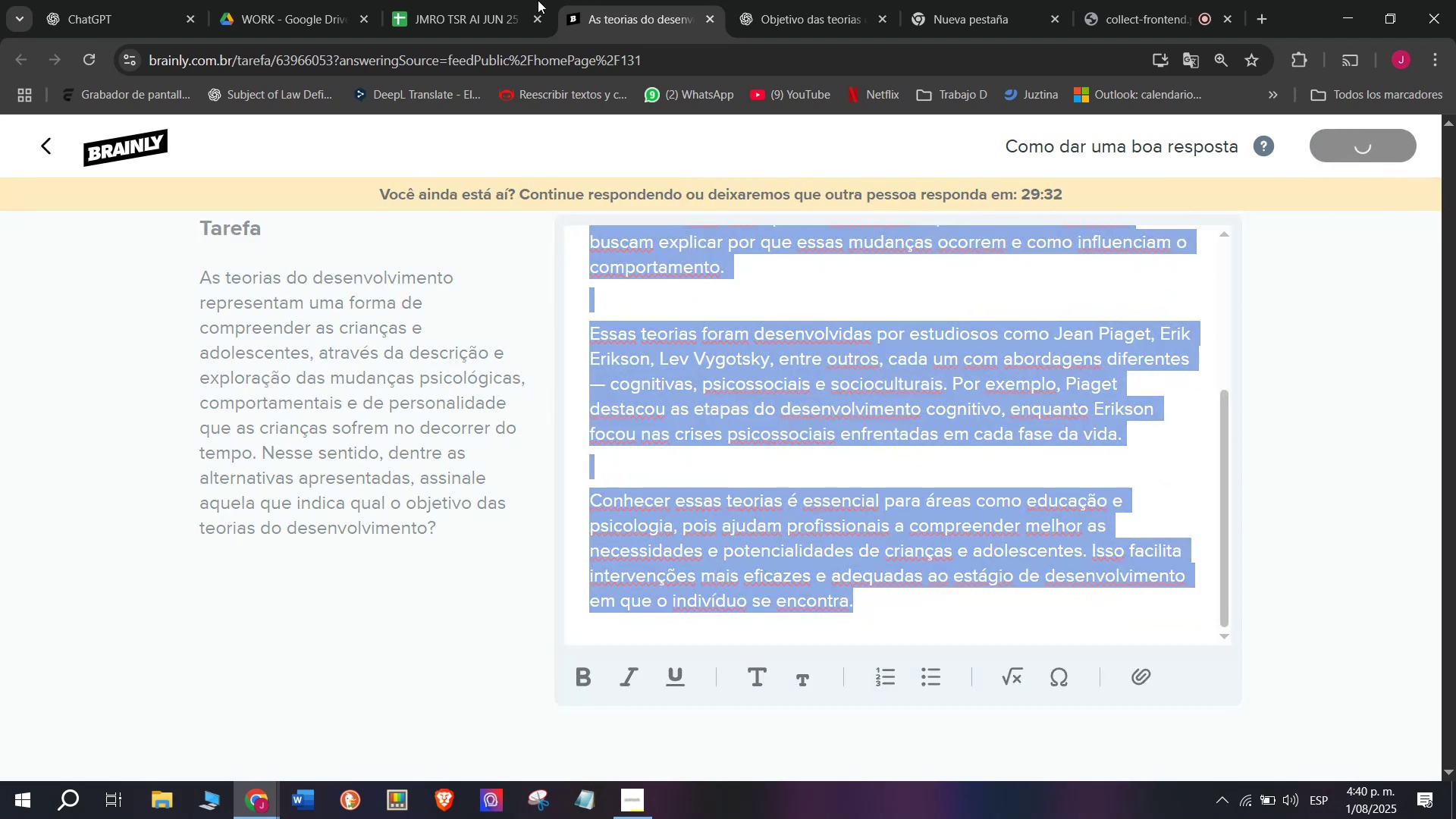 
left_click([466, 0])
 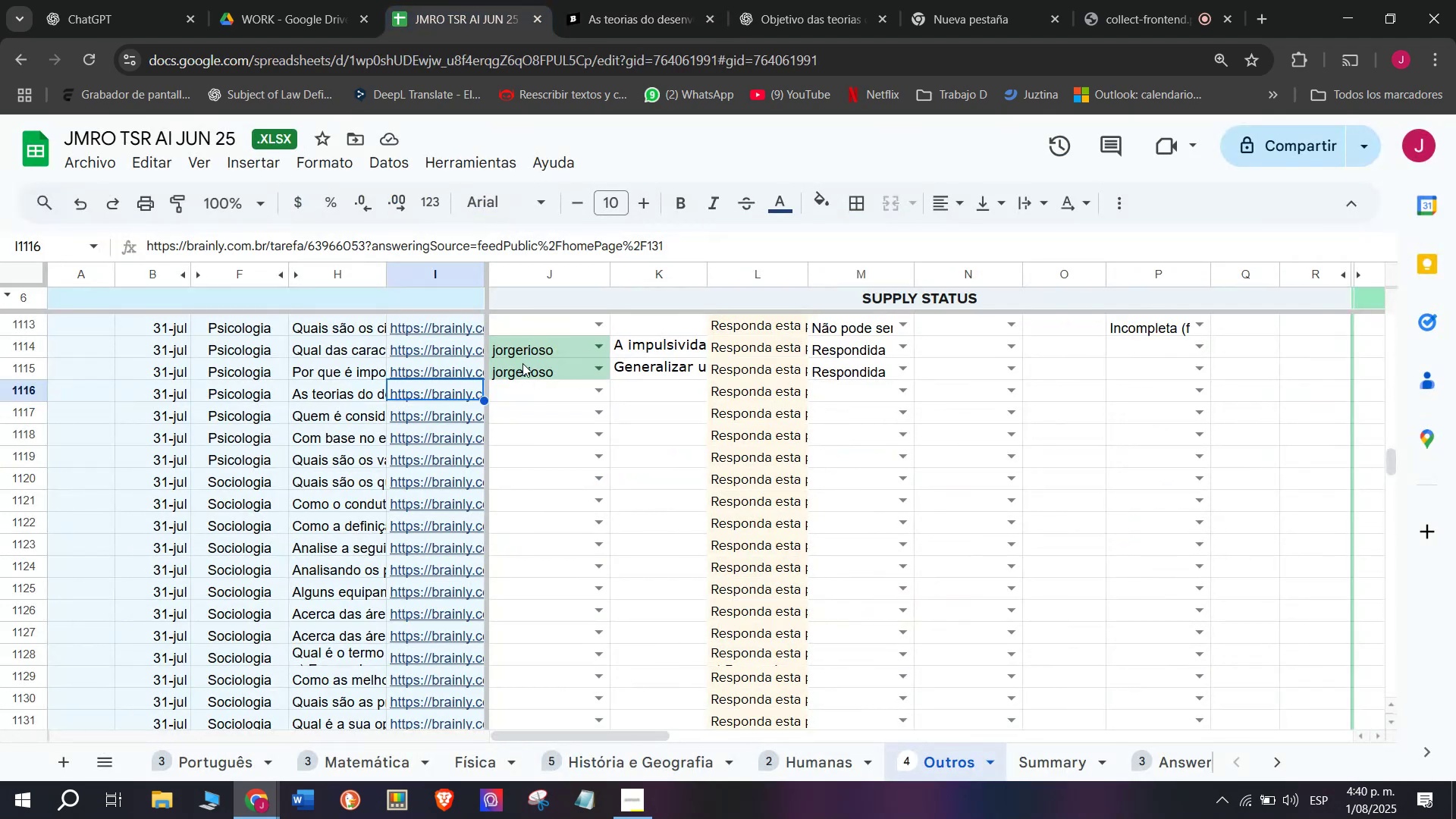 
left_click_drag(start_coordinate=[516, 389], to_coordinate=[516, 385])
 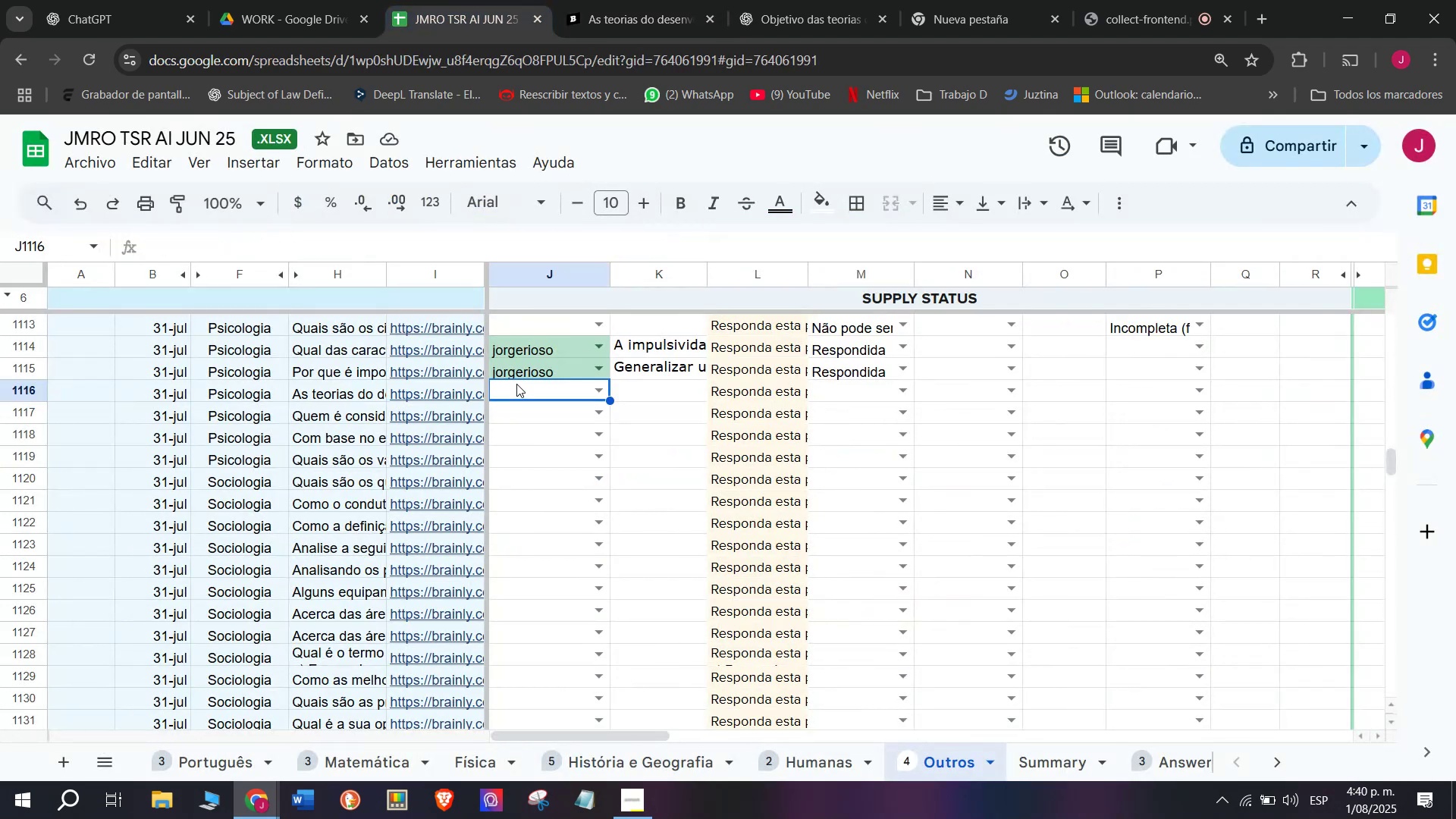 
key(J)
 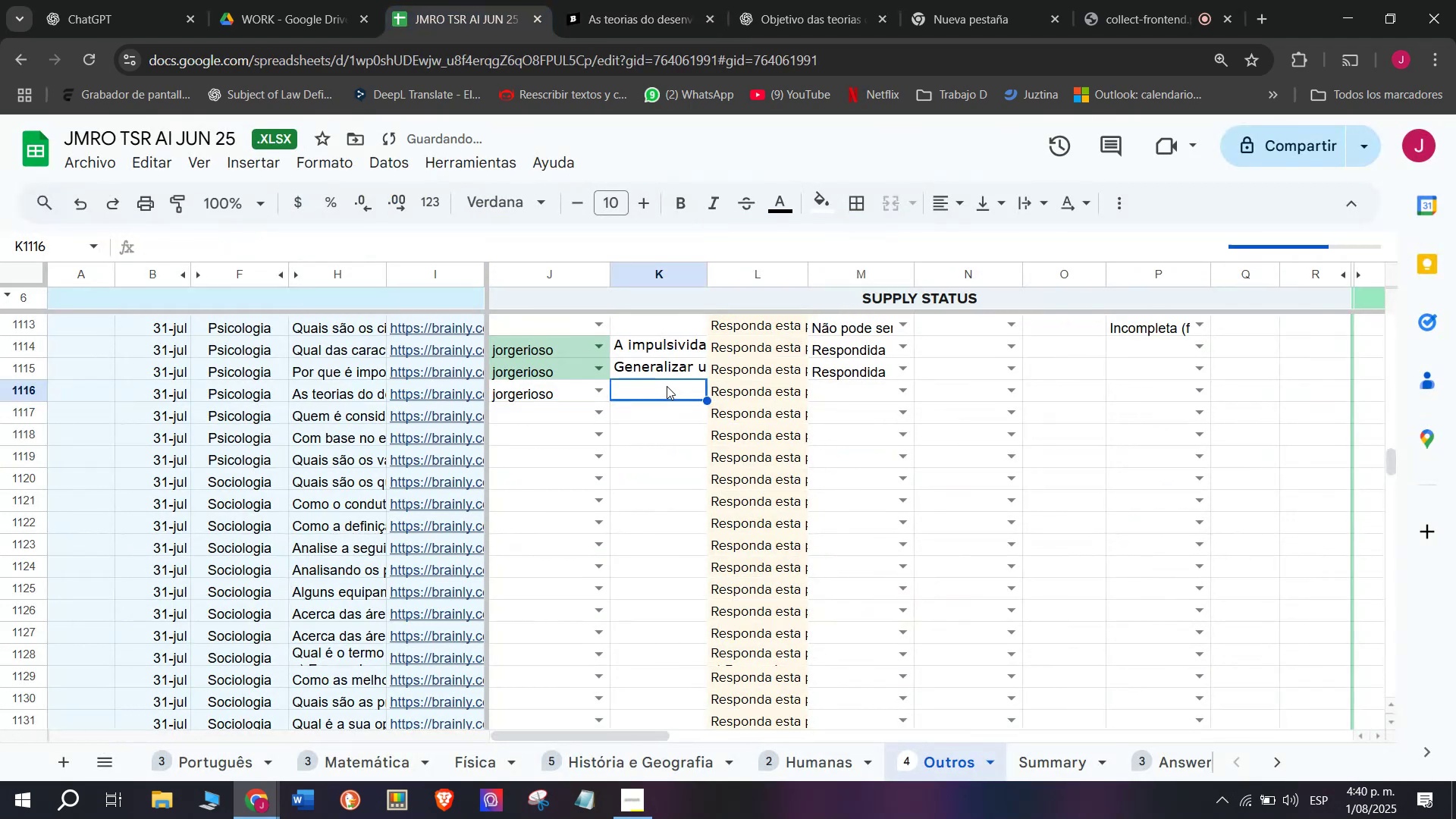 
double_click([667, 386])
 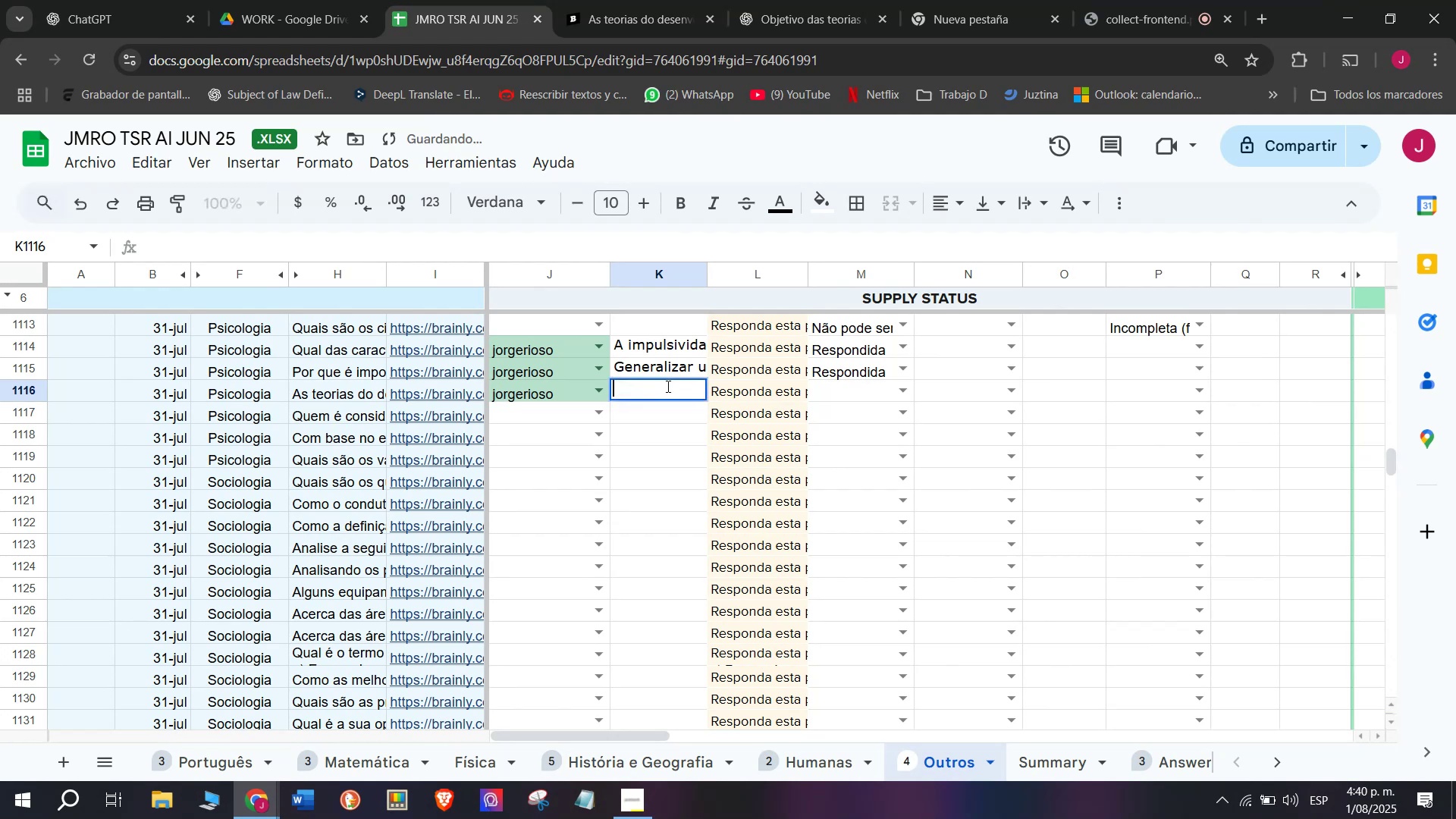 
key(Control+V)
 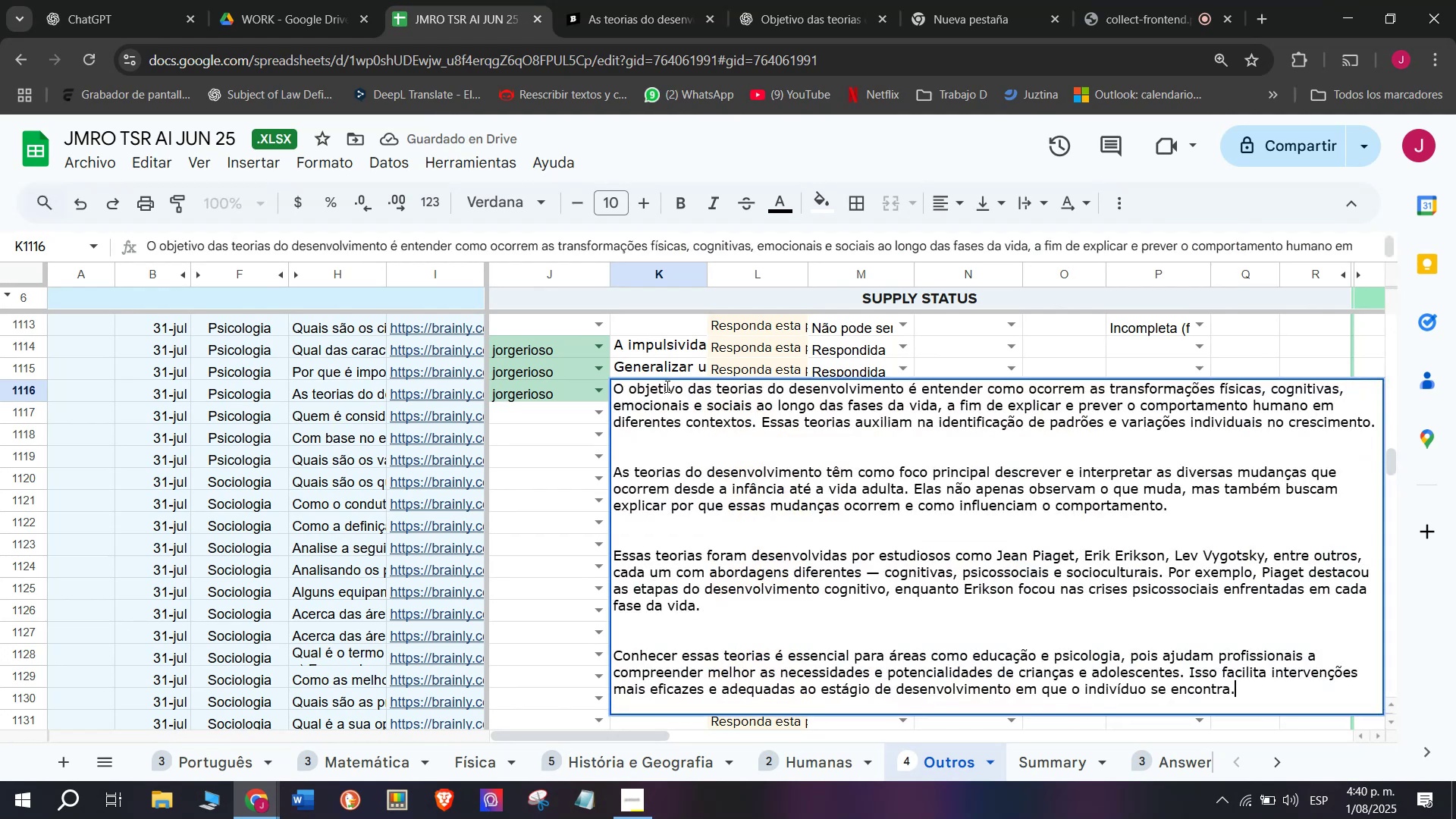 
key(Enter)
 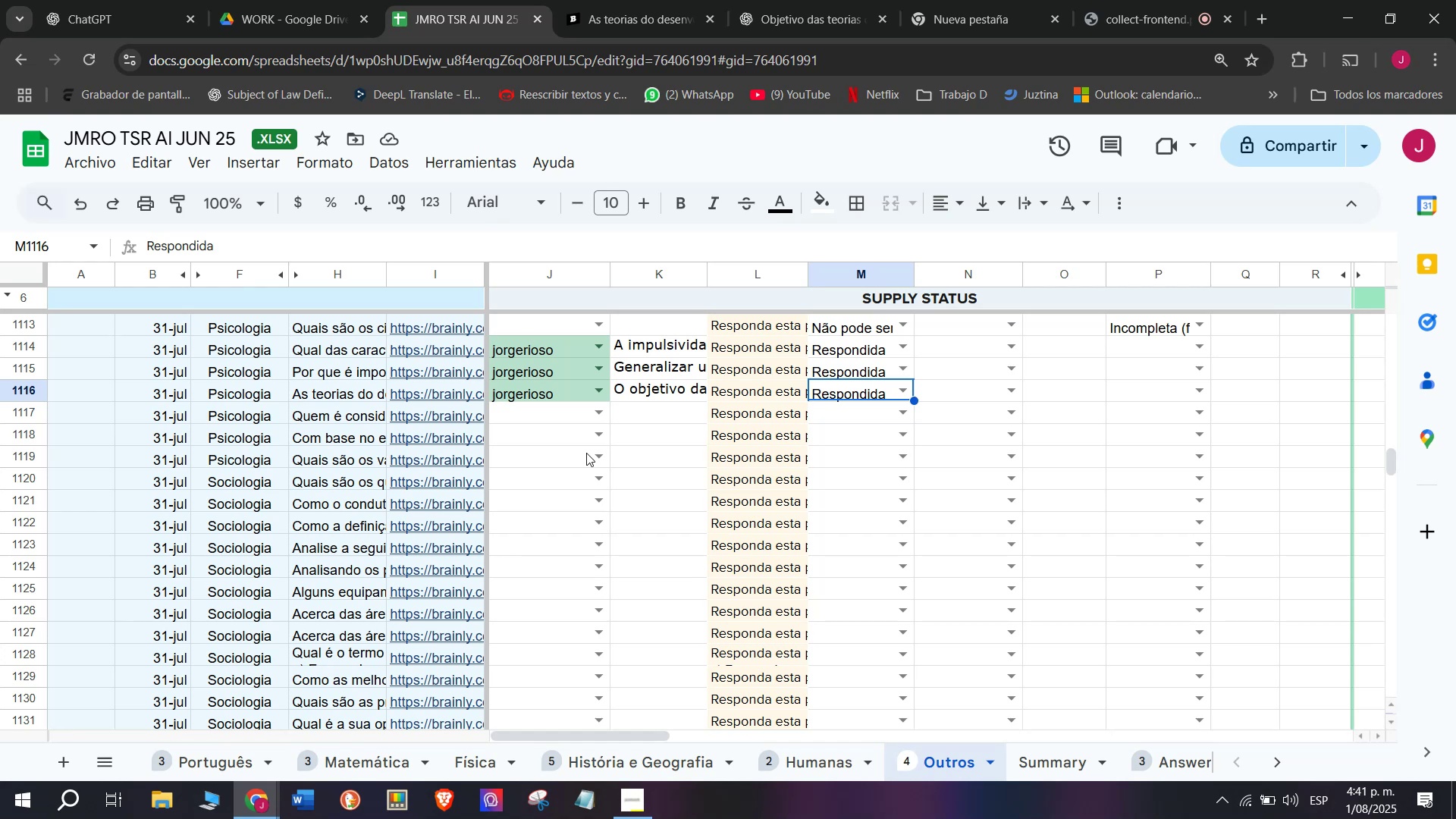 
wait(59.23)
 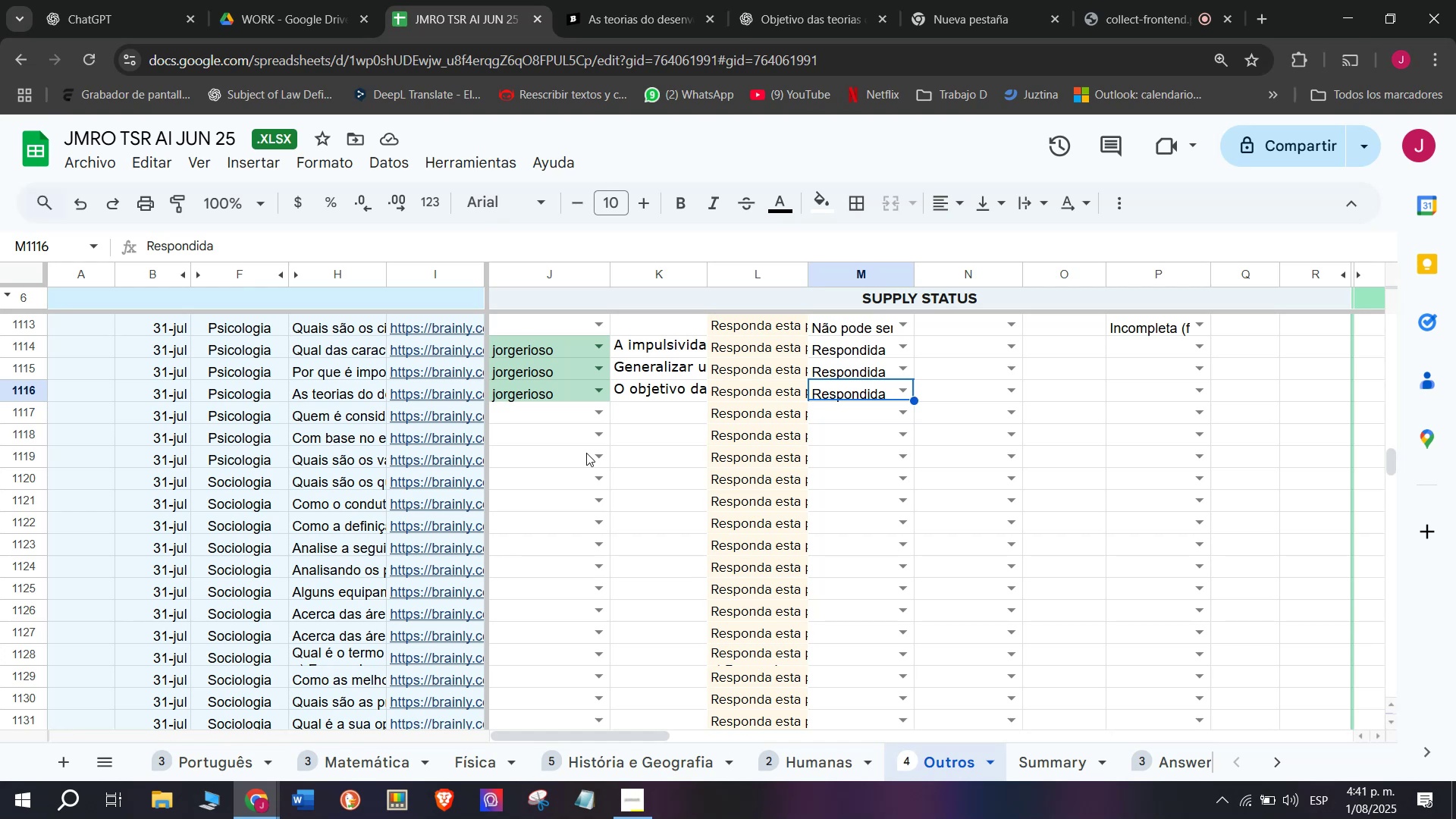 
left_click([443, 417])
 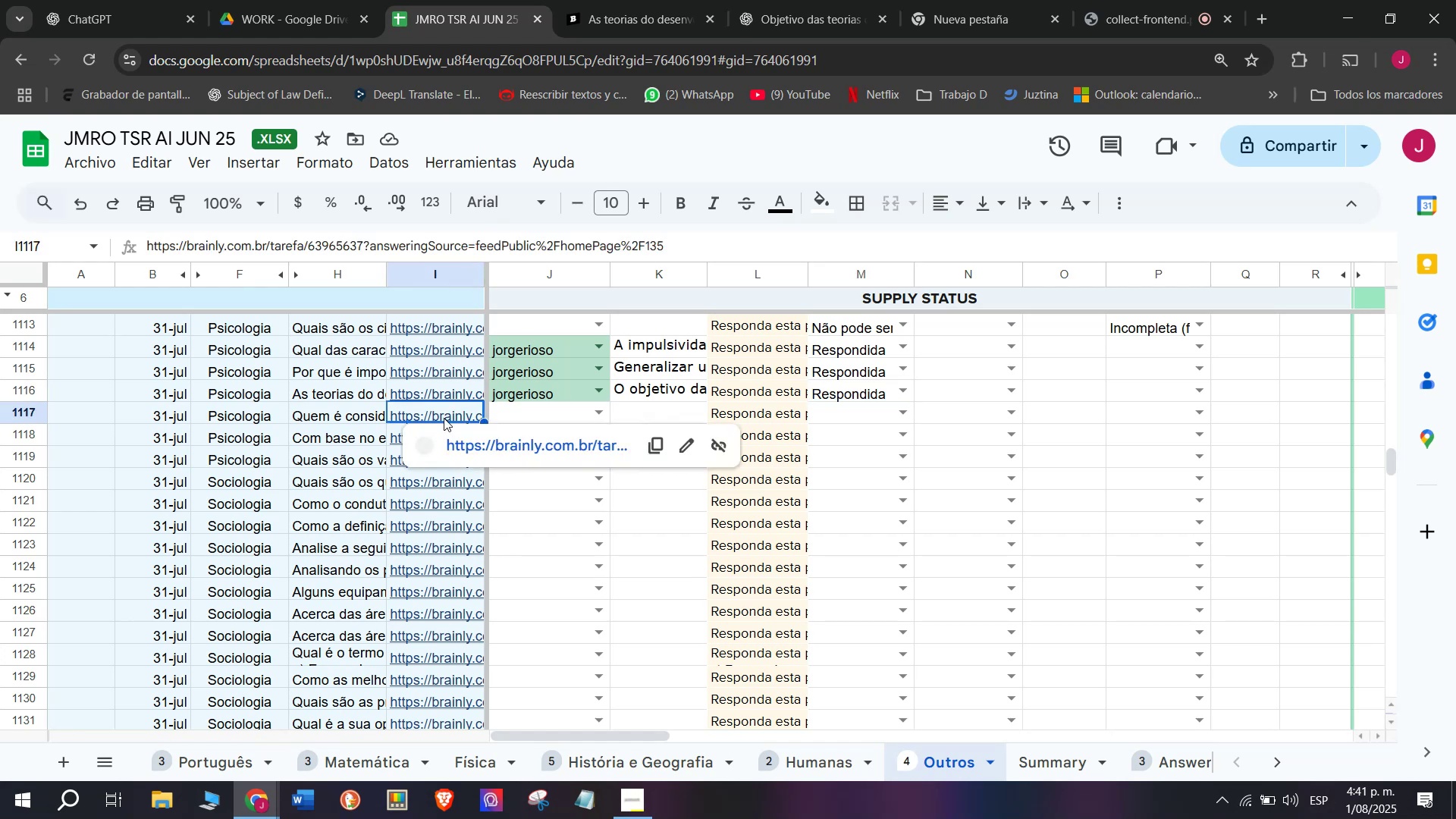 
mouse_move([494, 444])
 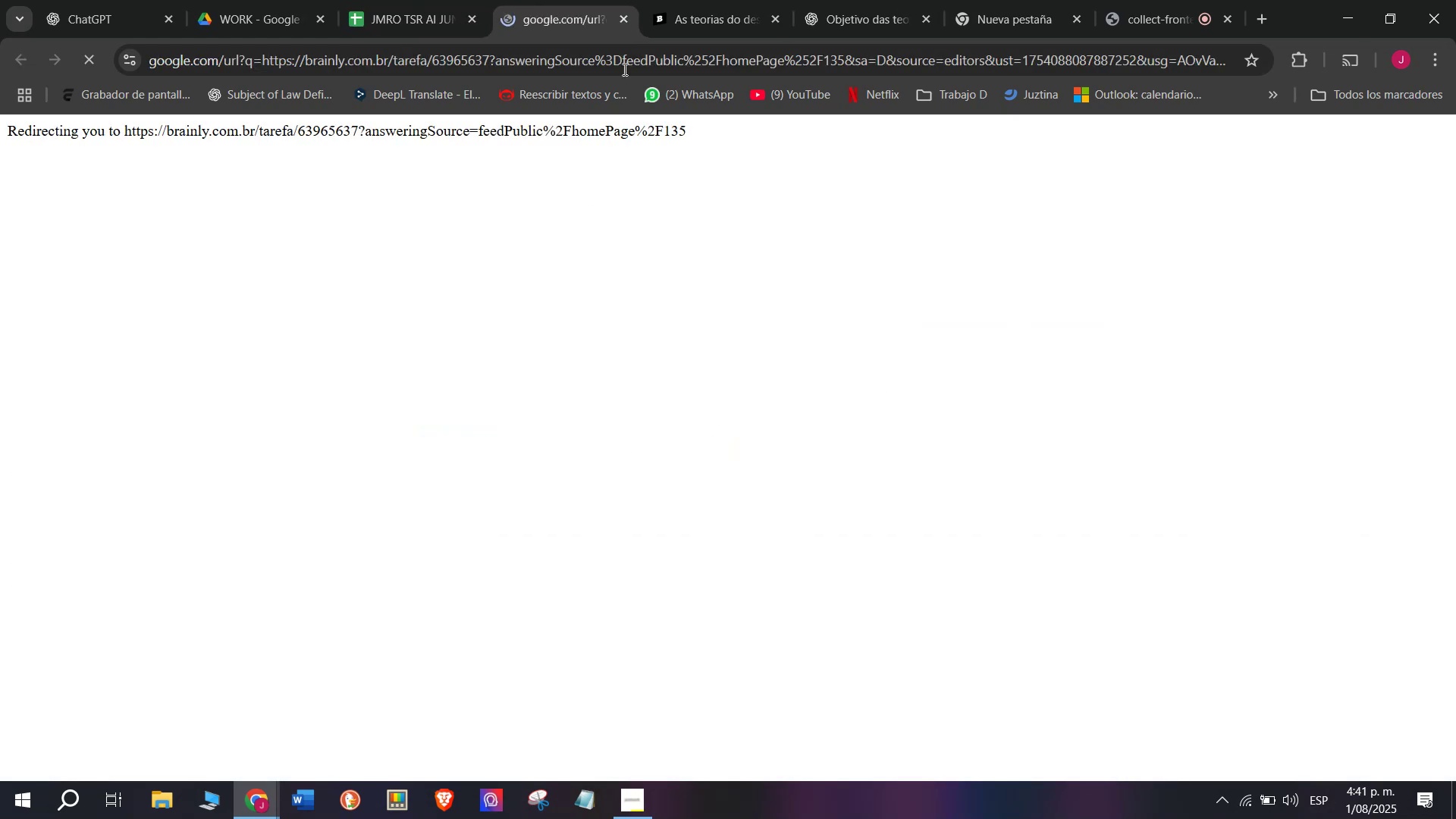 
left_click([704, 0])
 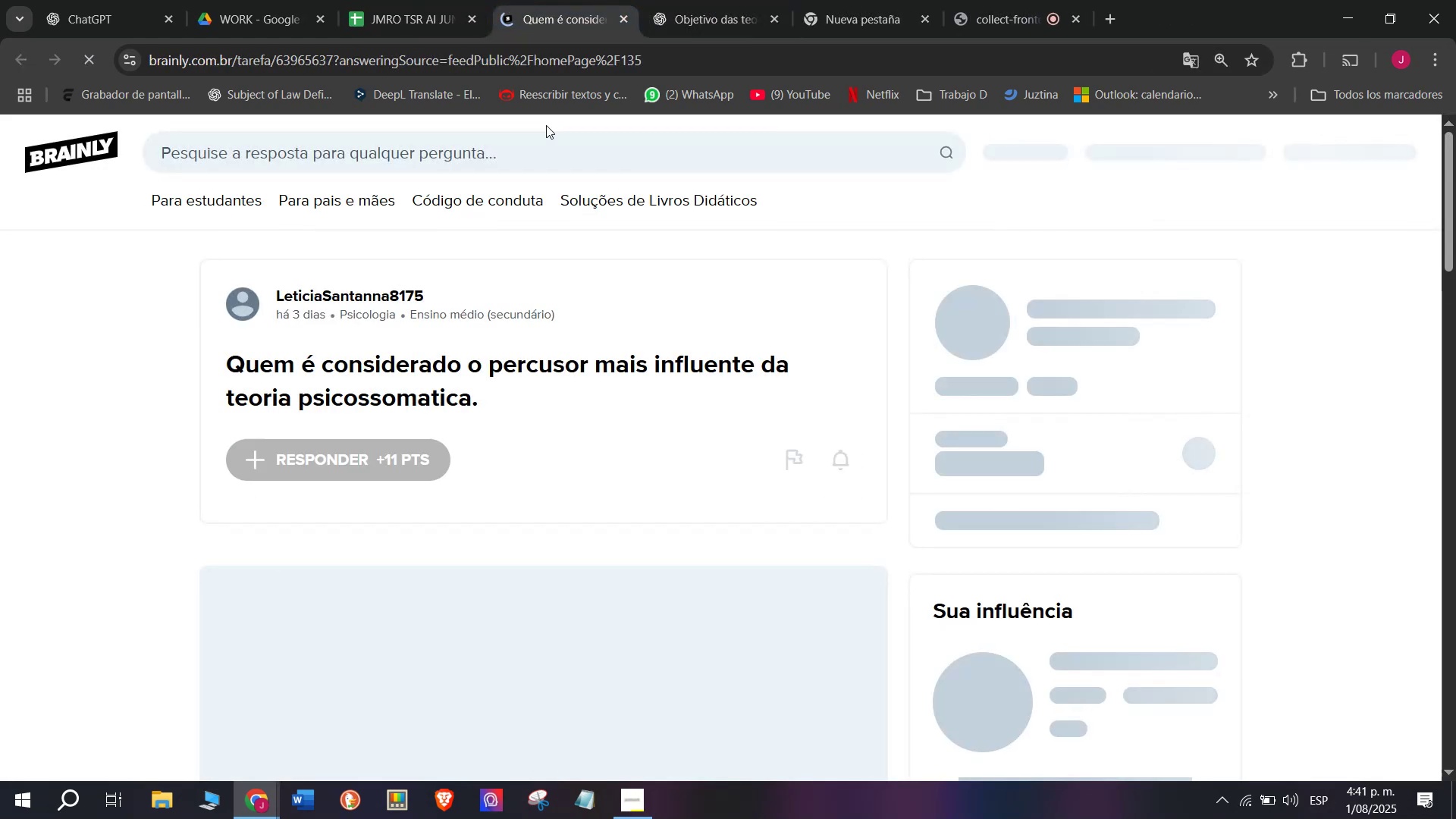 
left_click_drag(start_coordinate=[488, 411], to_coordinate=[223, 373])
 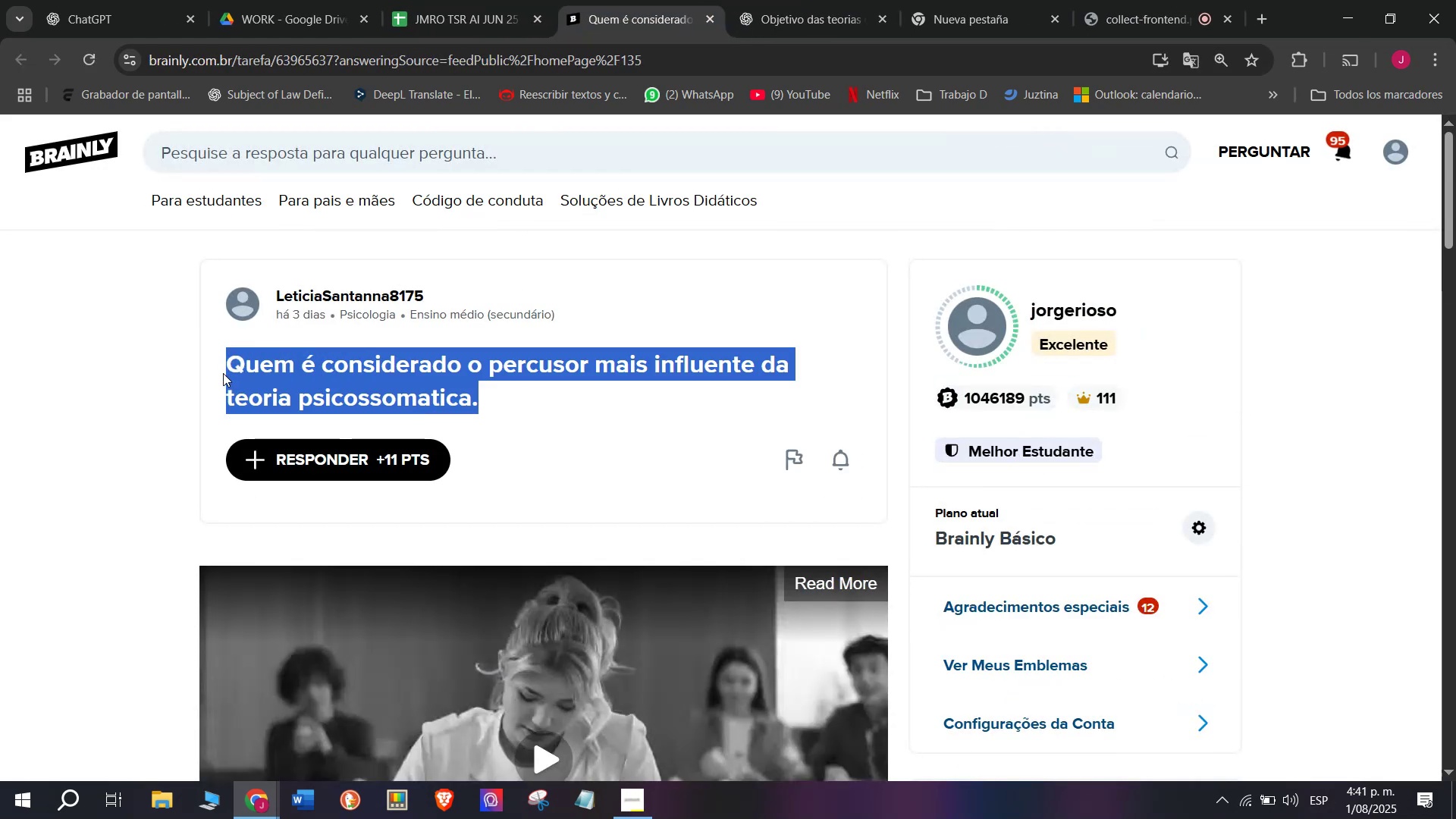 
key(Control+ControlLeft)
 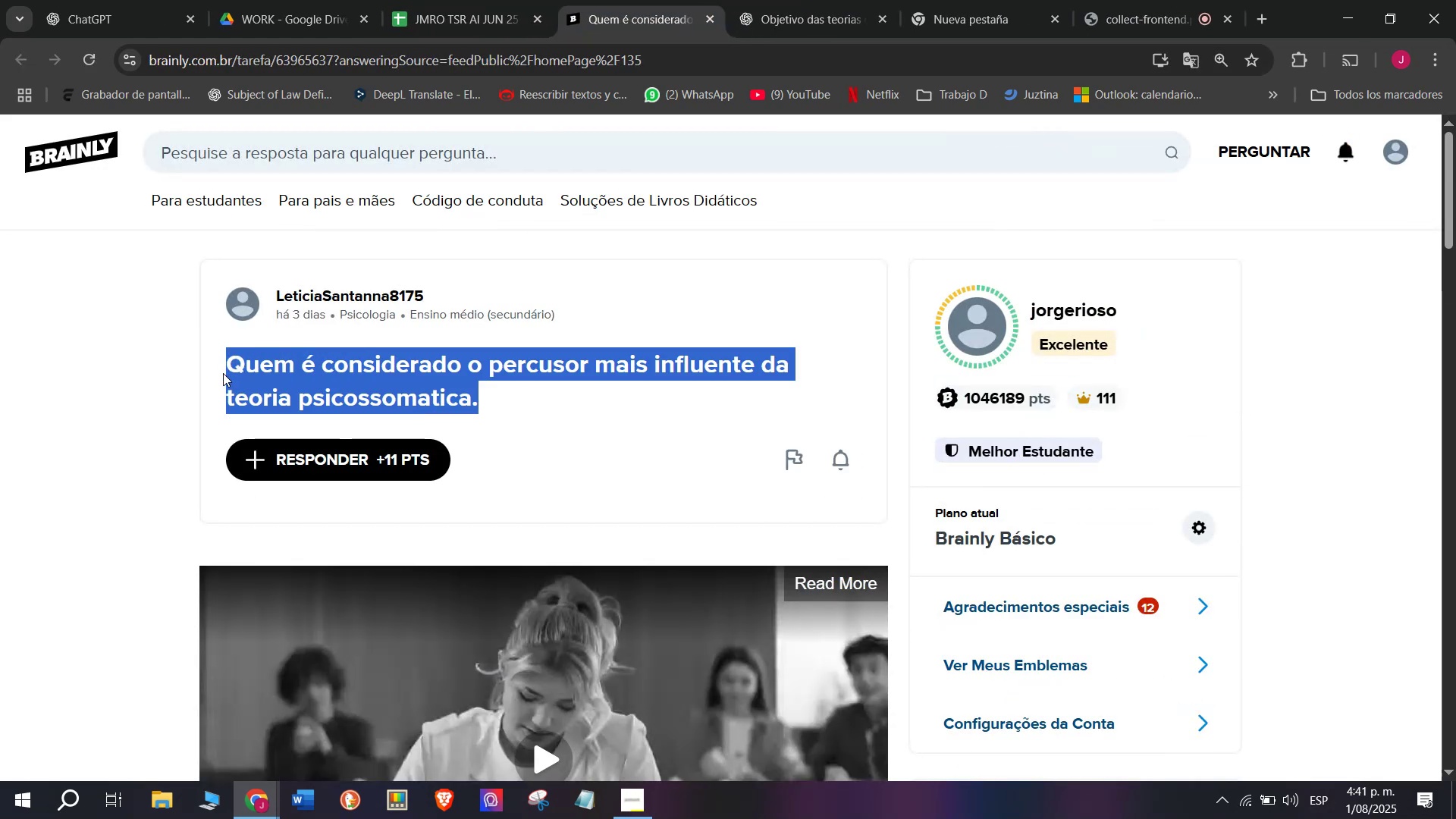 
key(Control+C)
 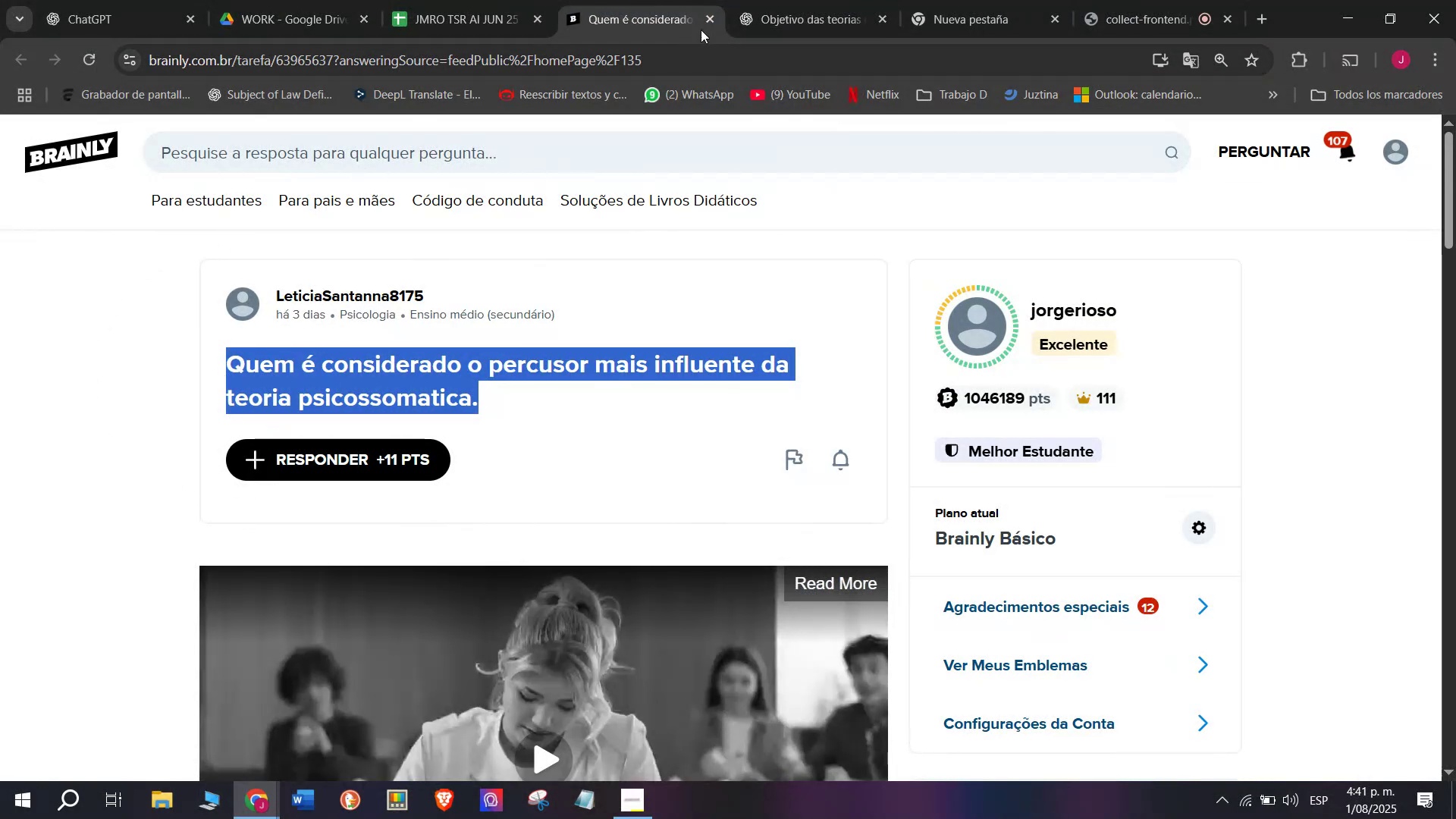 
left_click([786, 0])
 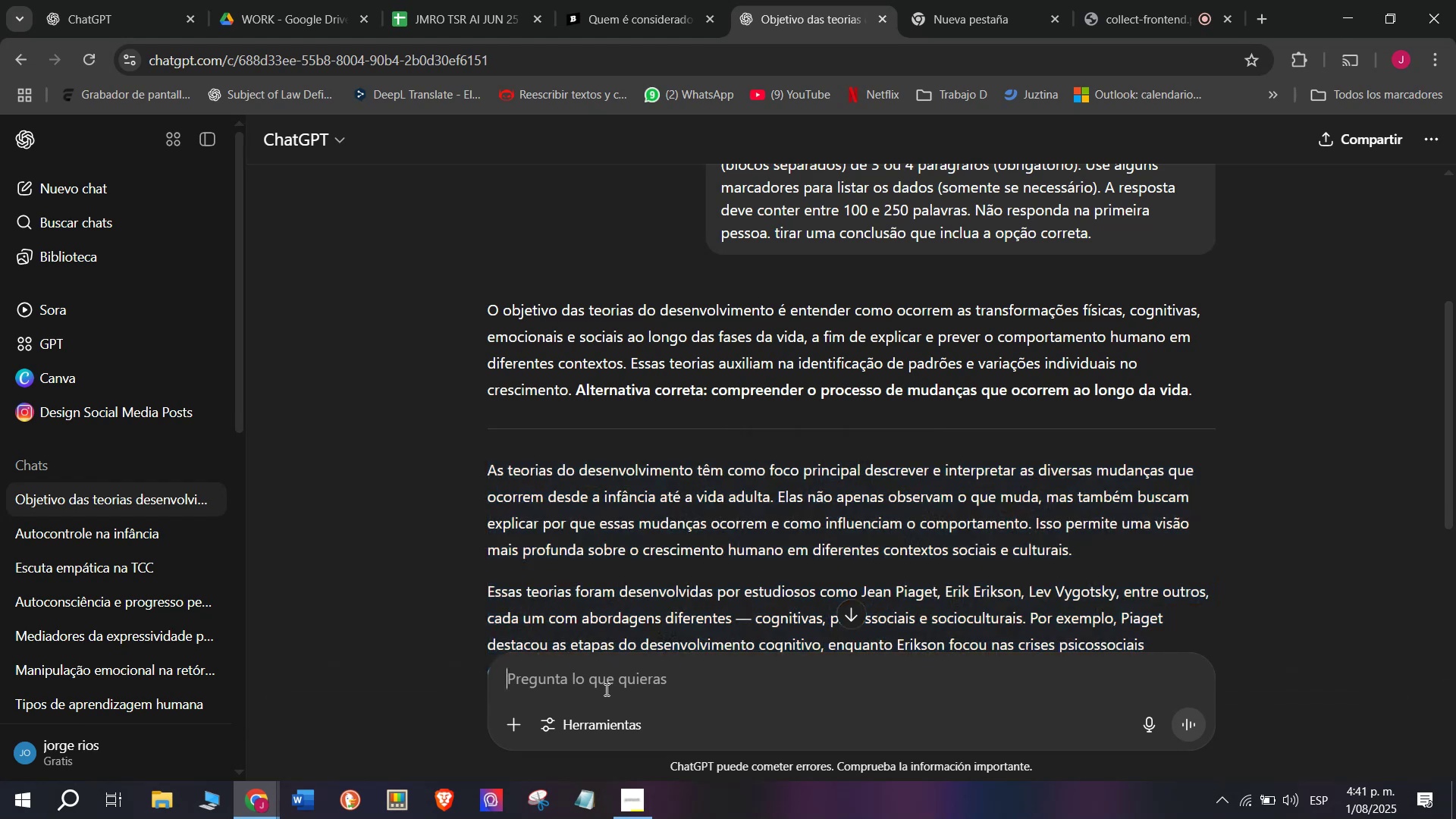 
key(Meta+V)
 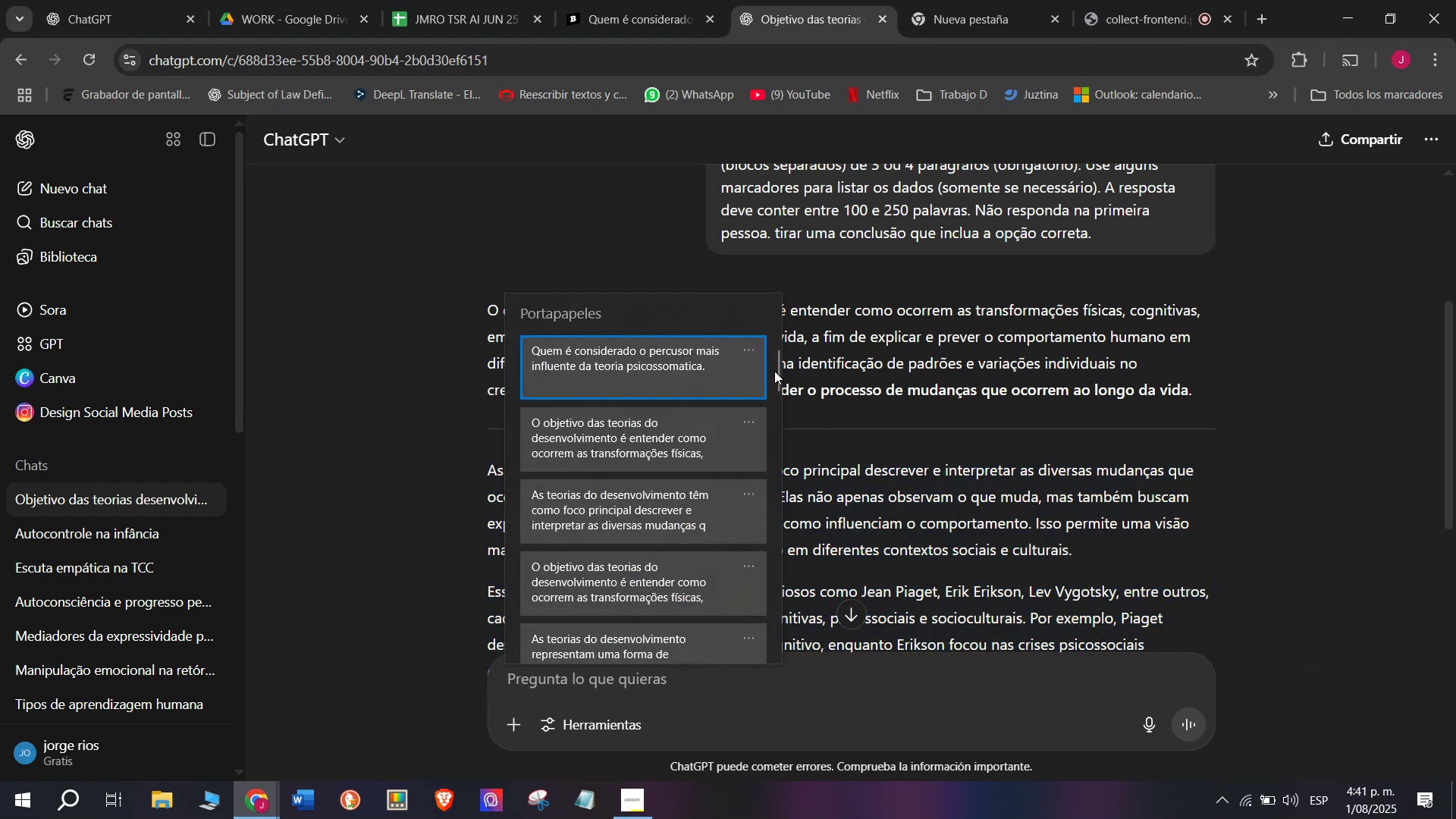 
left_click_drag(start_coordinate=[774, 371], to_coordinate=[767, 686])
 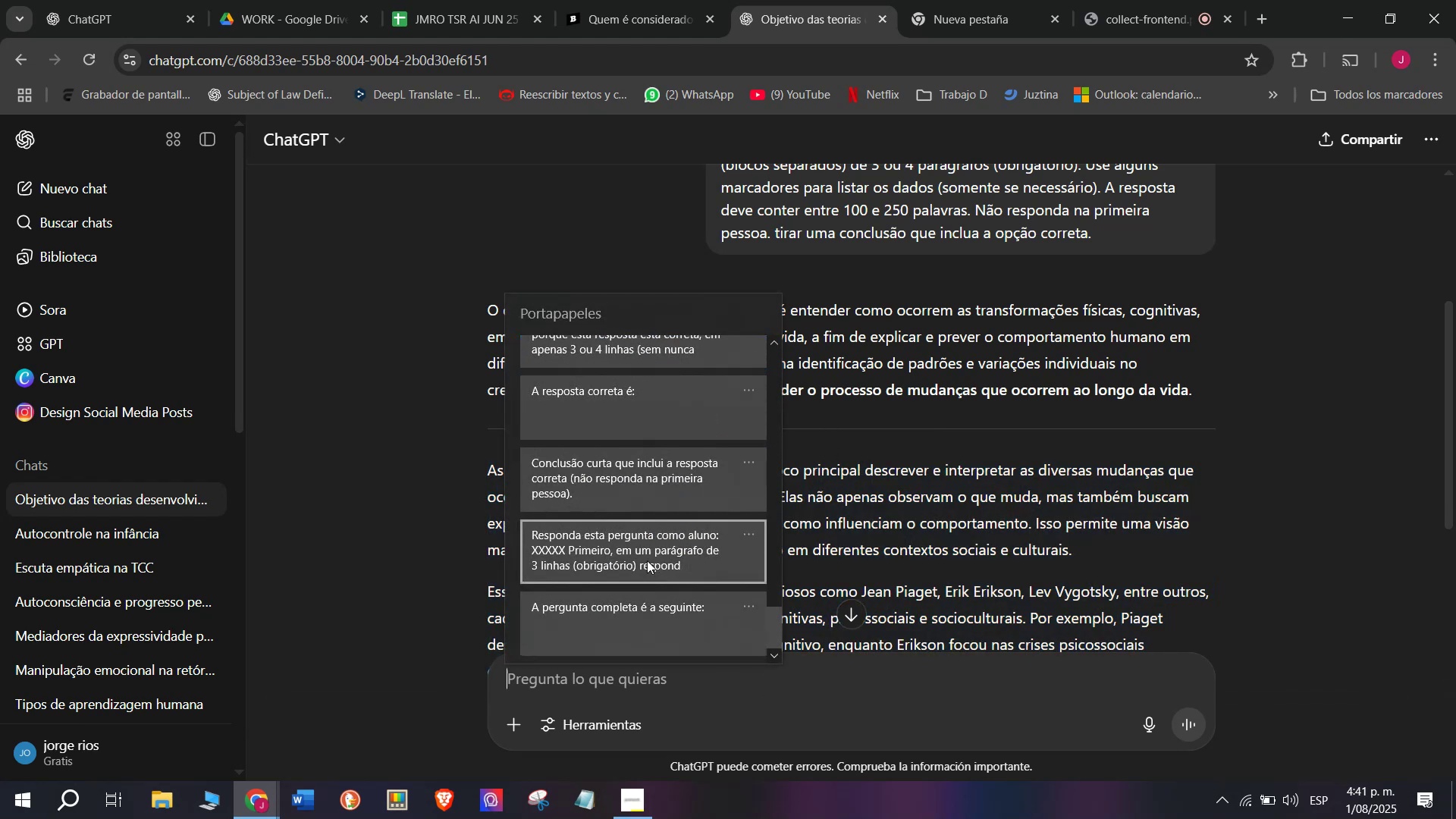 
key(Control+ControlLeft)
 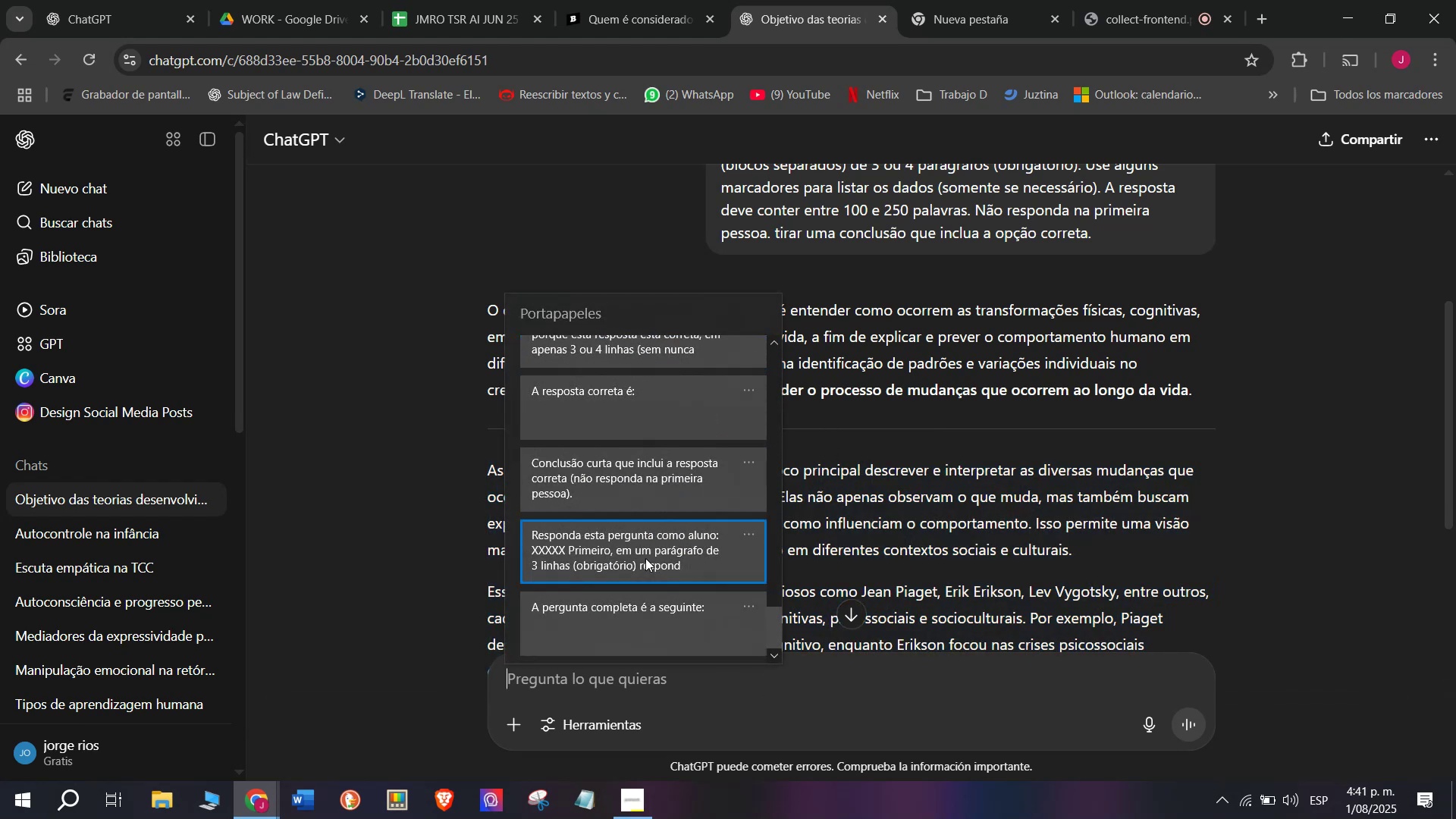 
key(Control+V)
 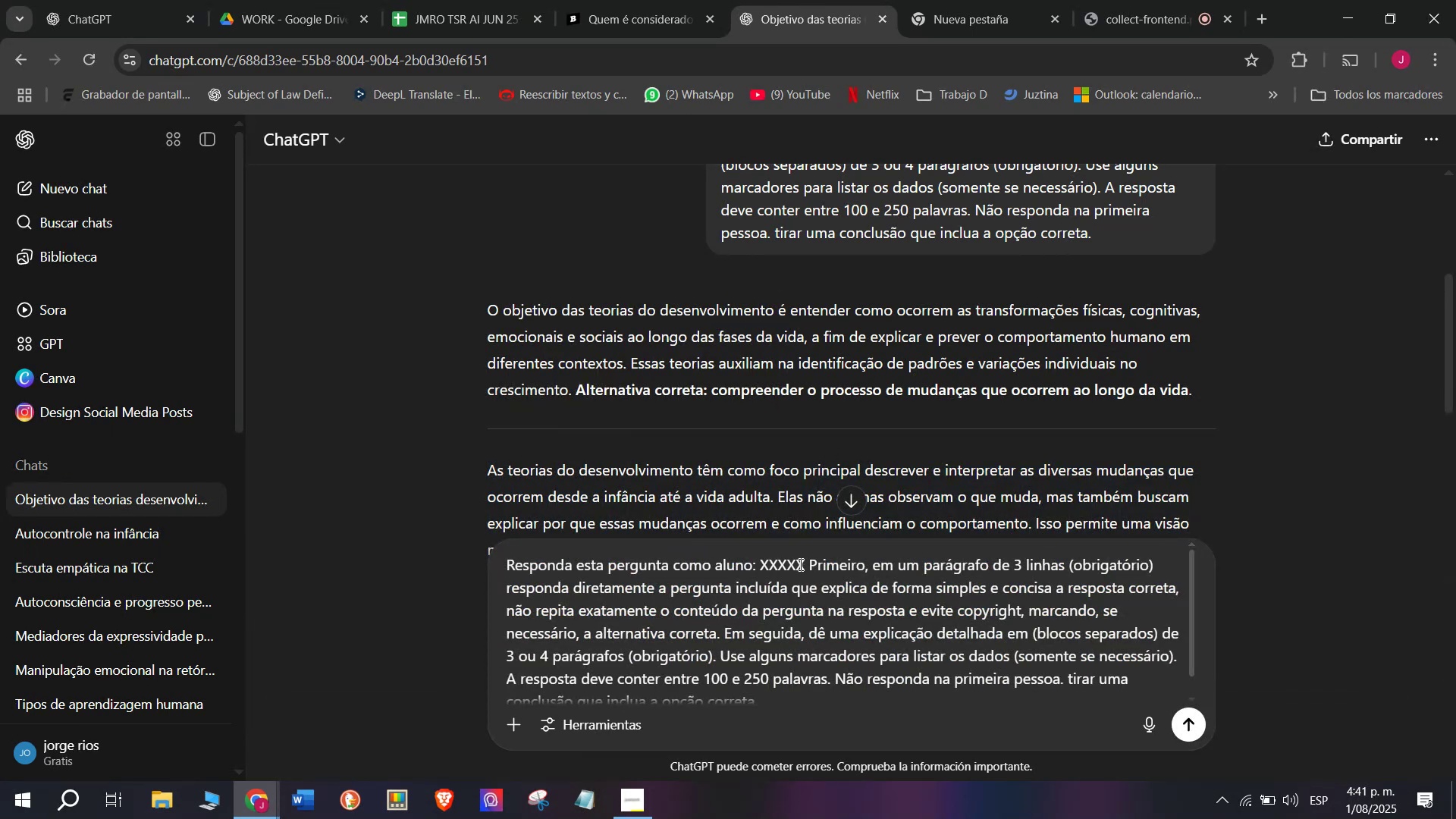 
left_click_drag(start_coordinate=[802, 564], to_coordinate=[758, 564])
 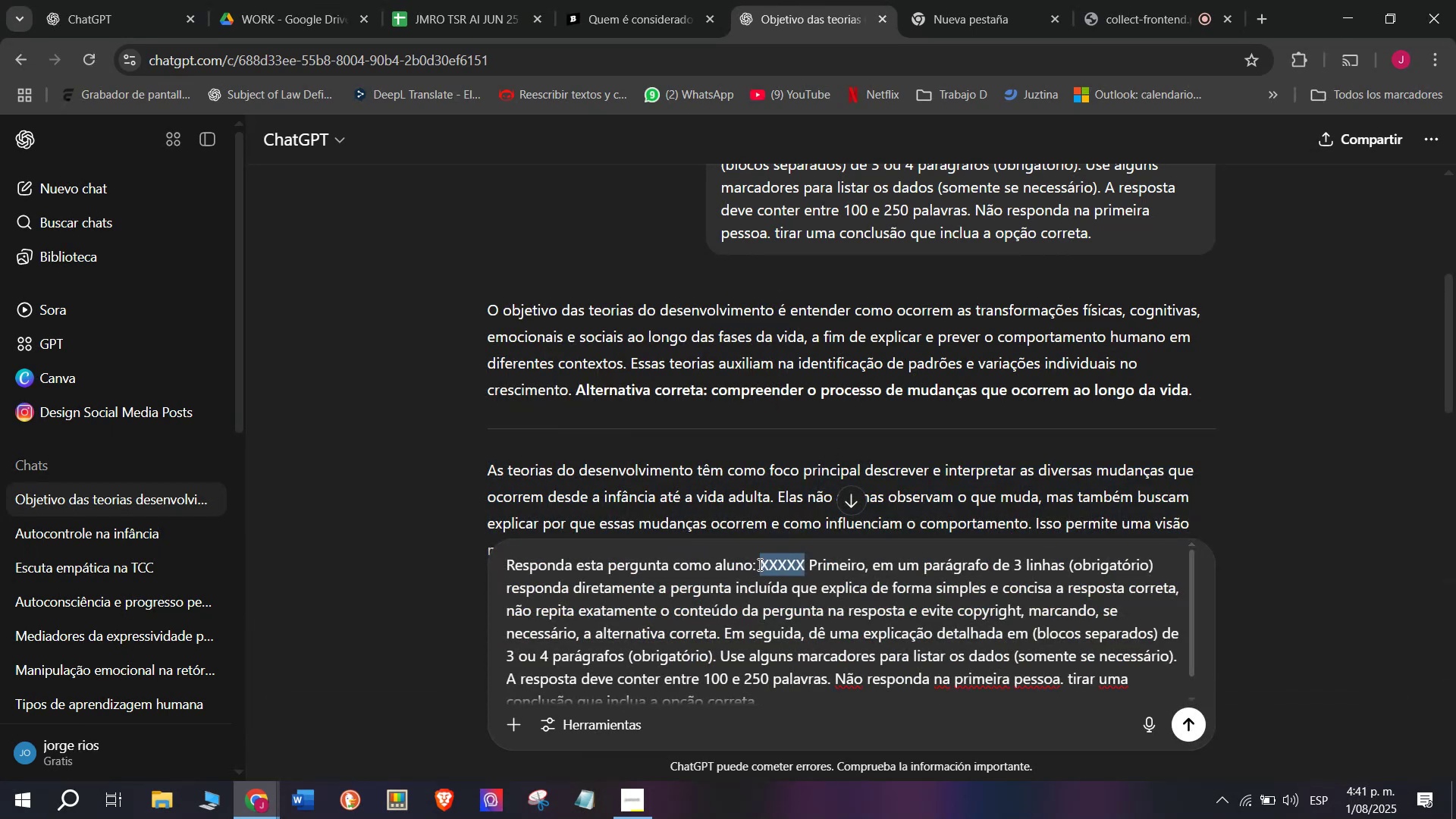 
key(Meta+V)
 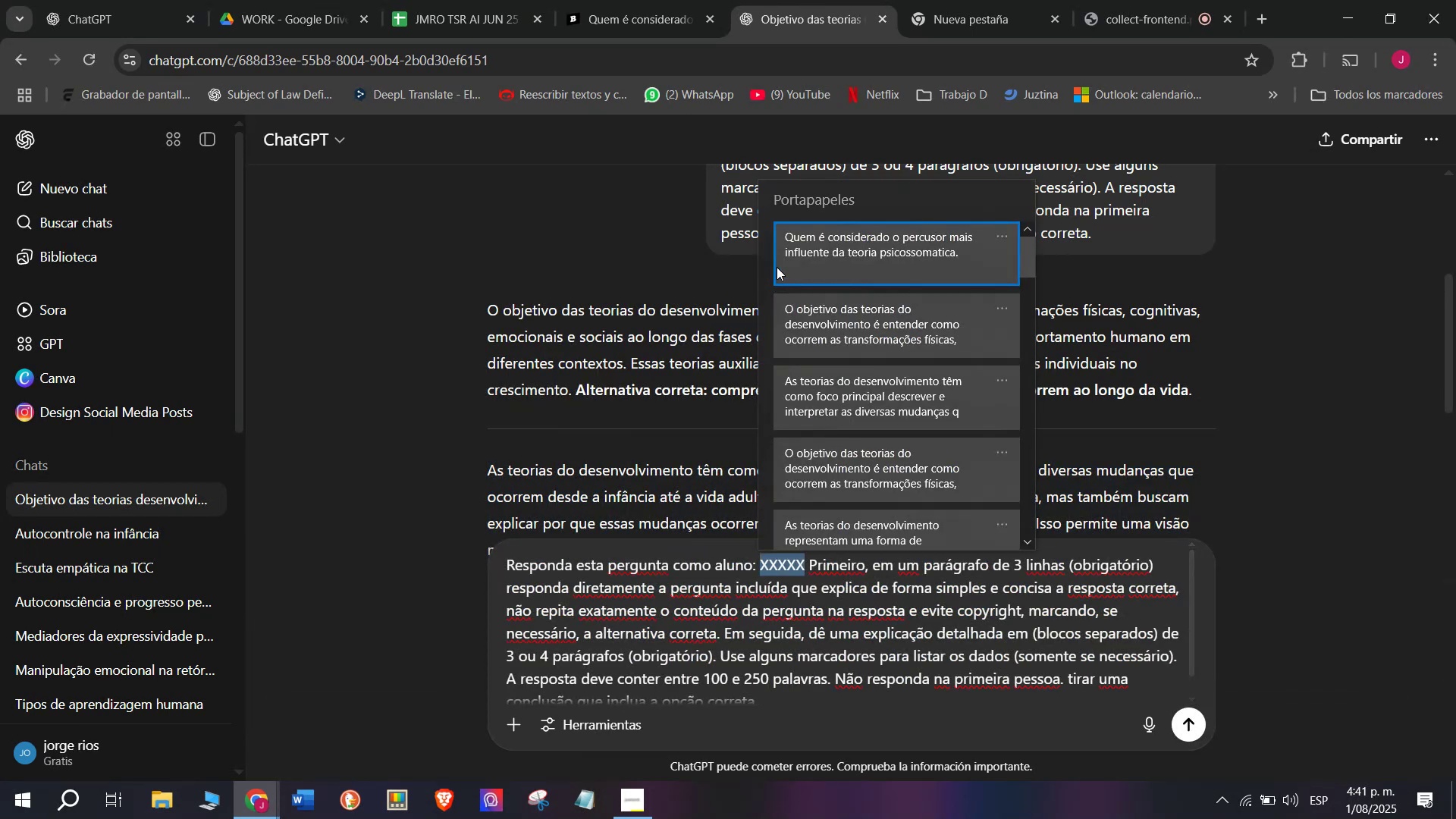 
left_click([804, 244])
 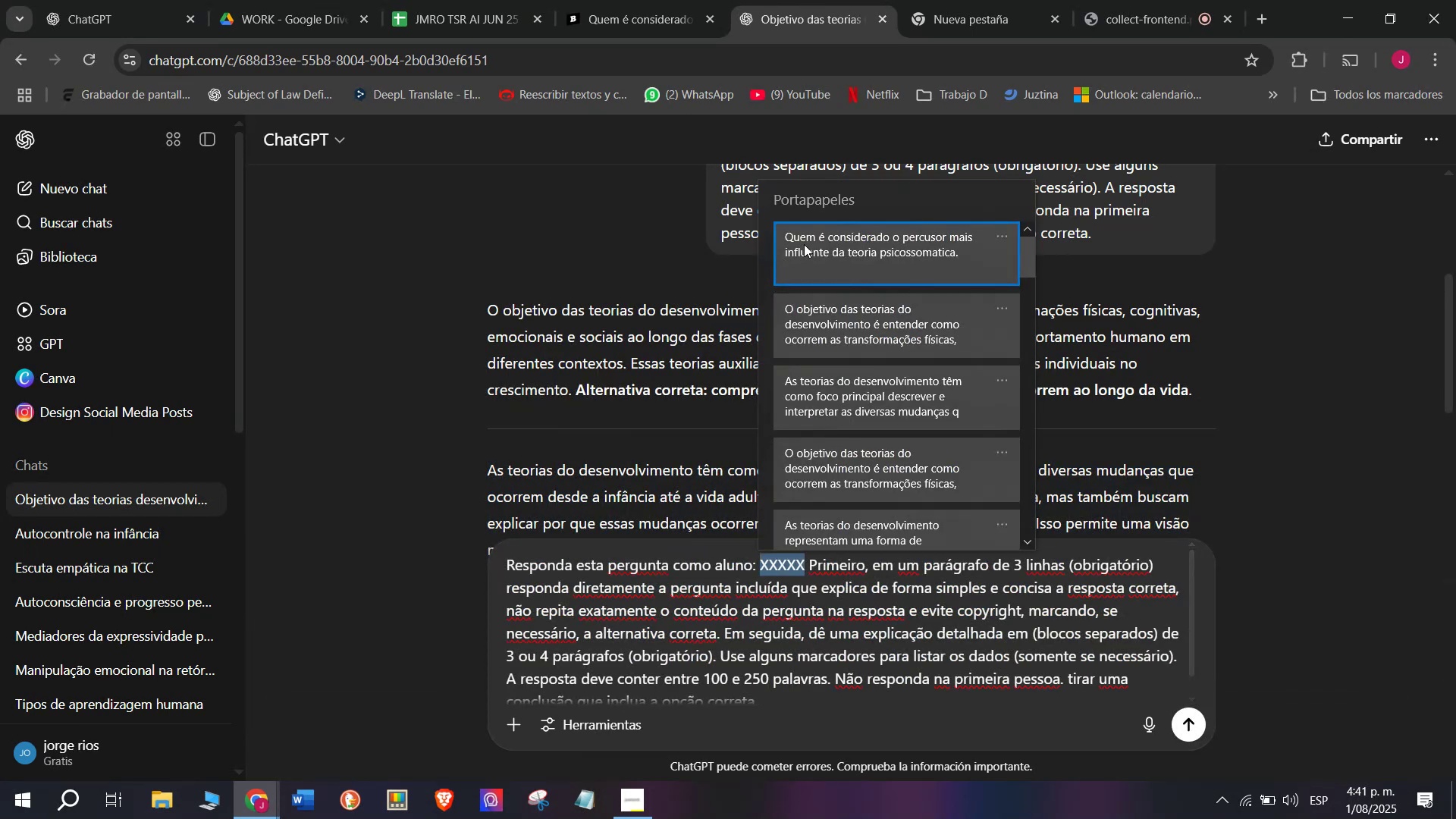 
key(Control+ControlLeft)
 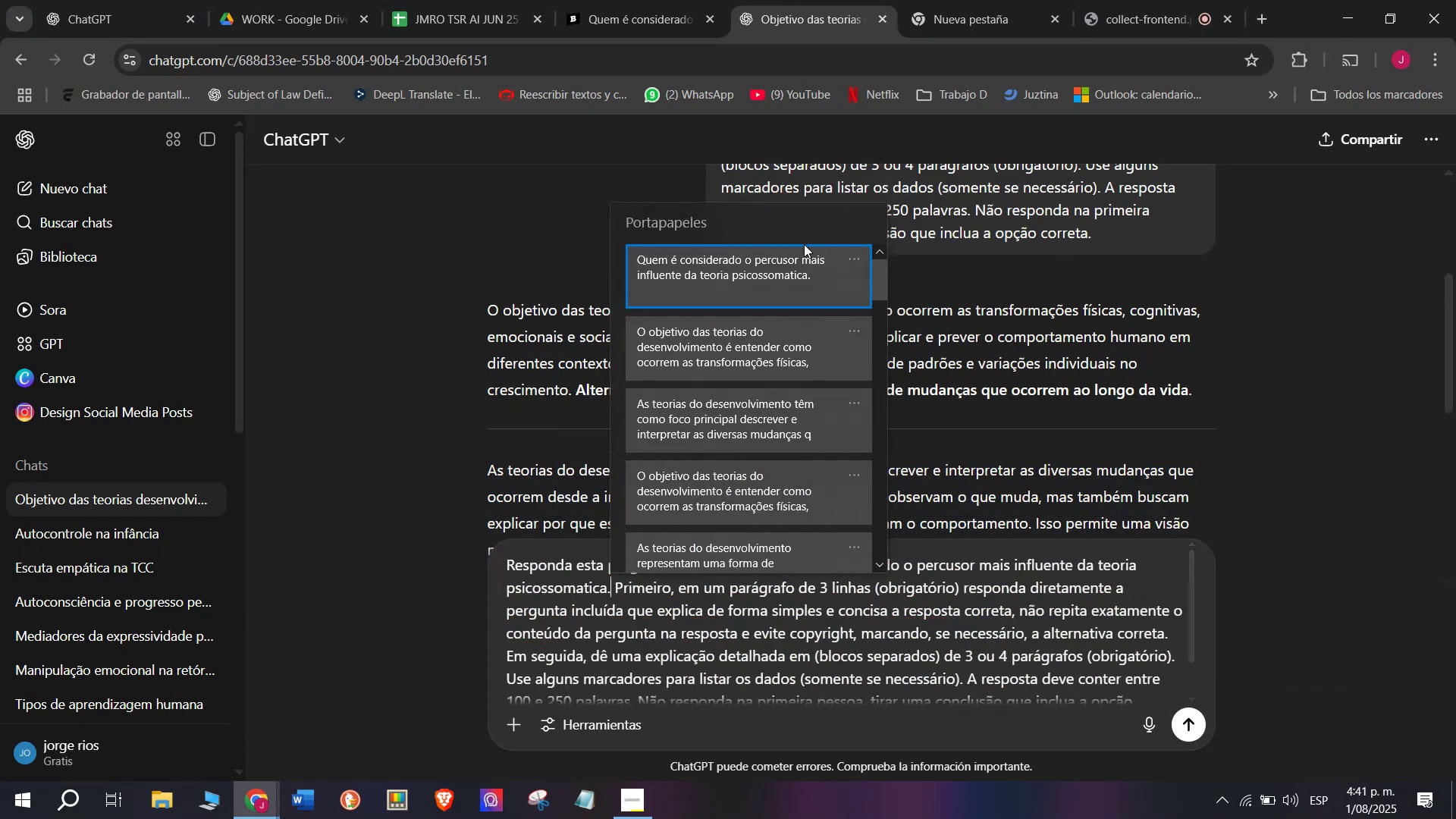 
key(Control+V)
 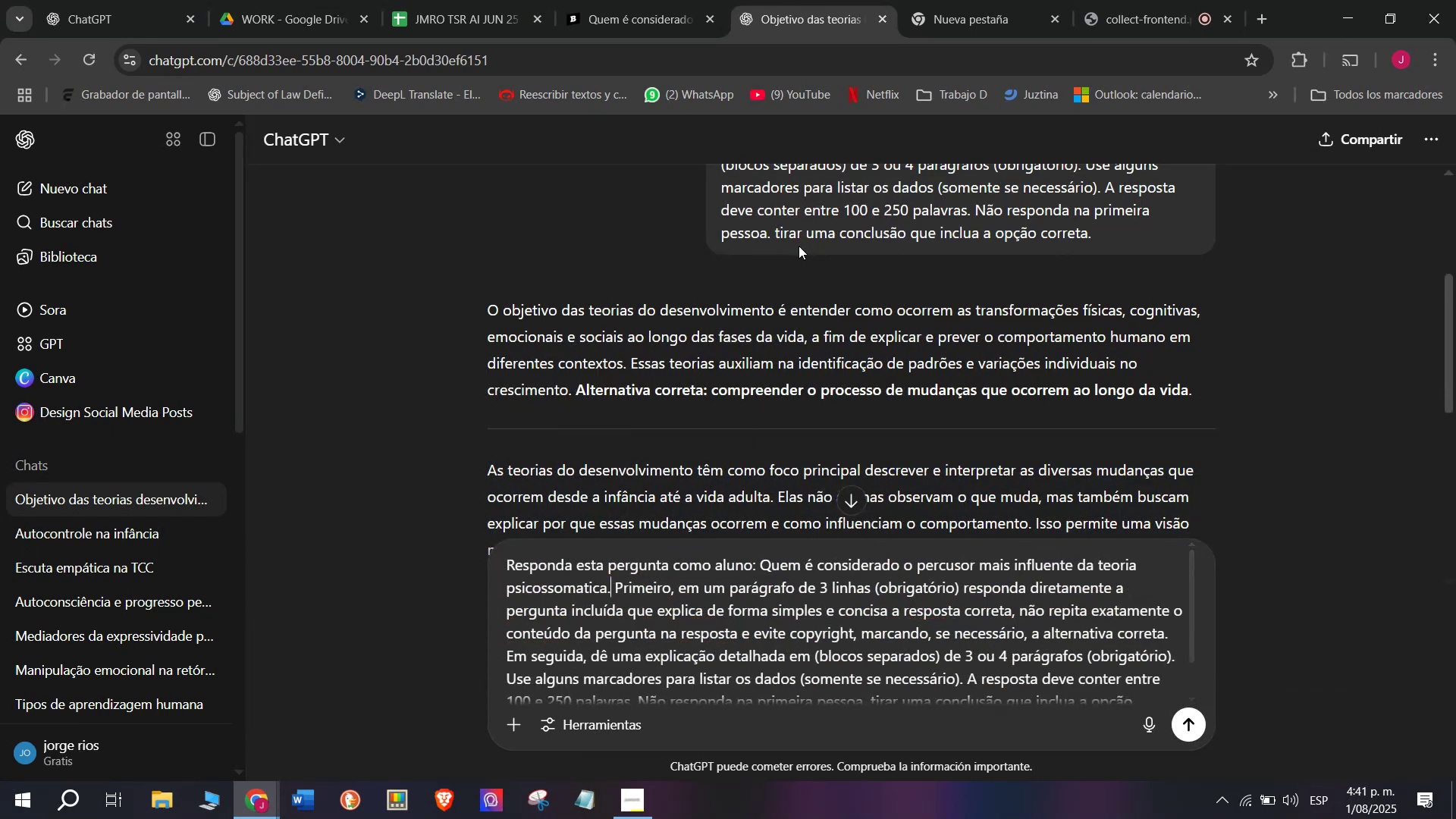 
key(Enter)
 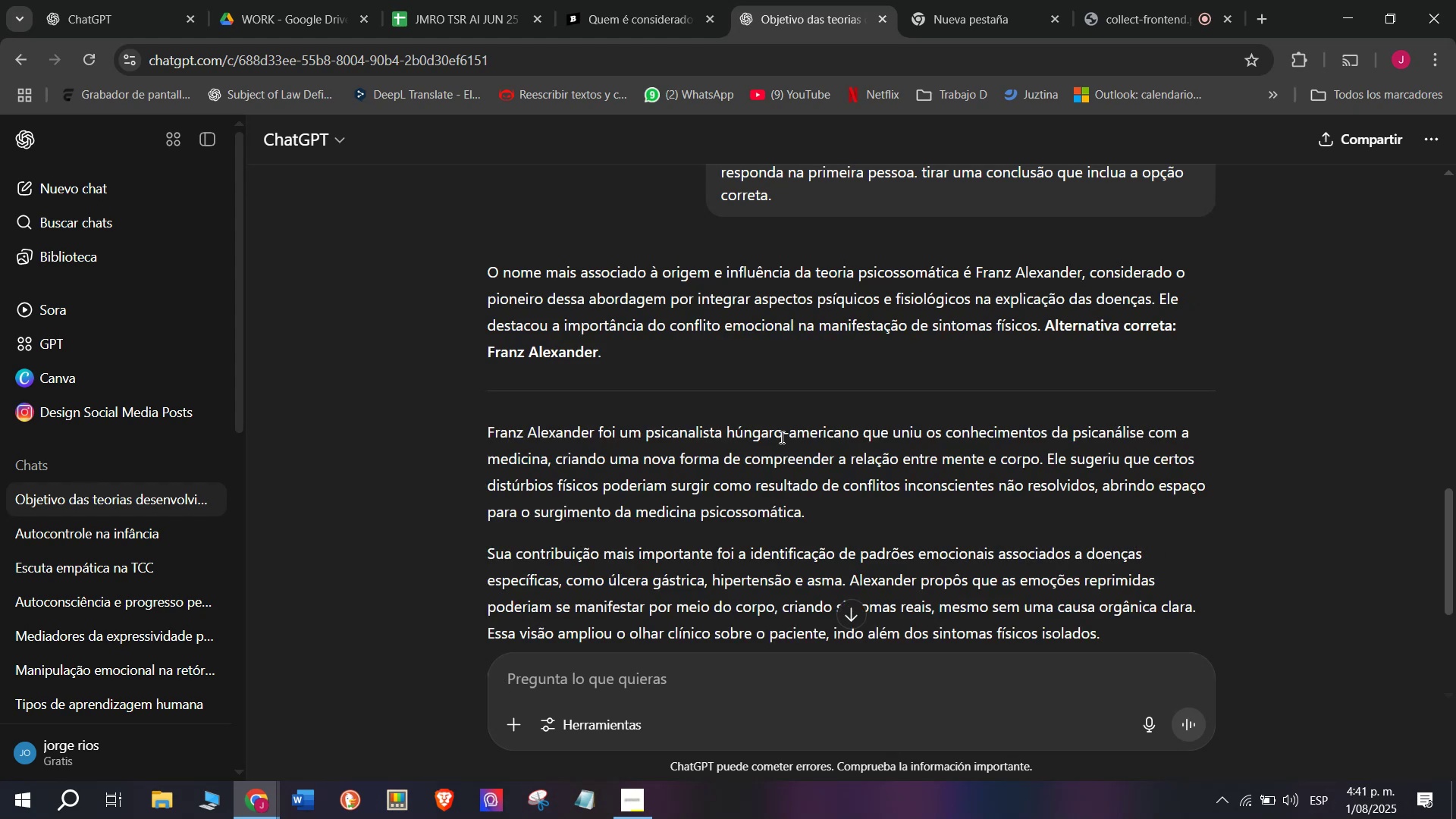 
wait(12.1)
 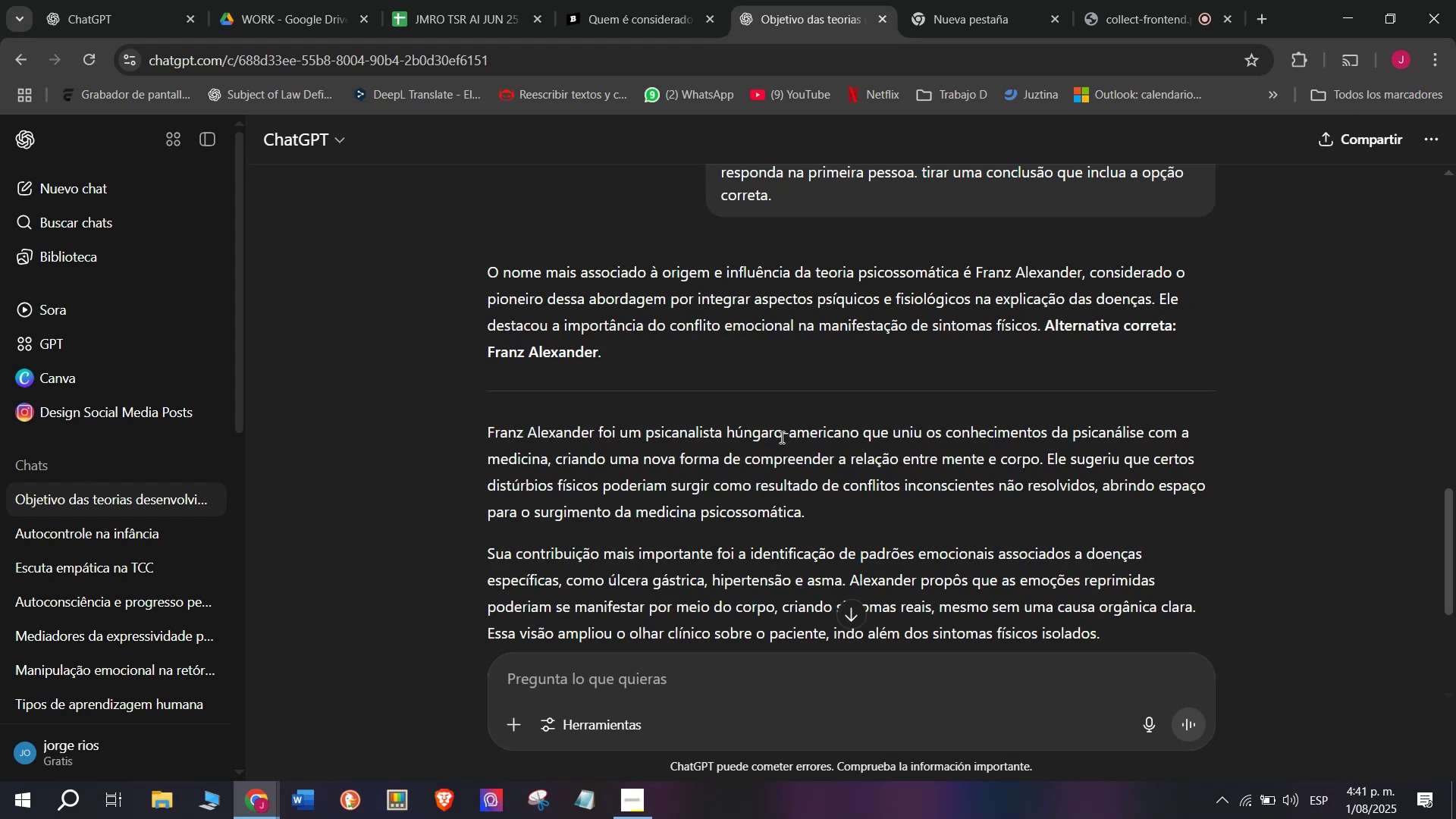 
left_click_drag(start_coordinate=[1043, 321], to_coordinate=[493, 269])
 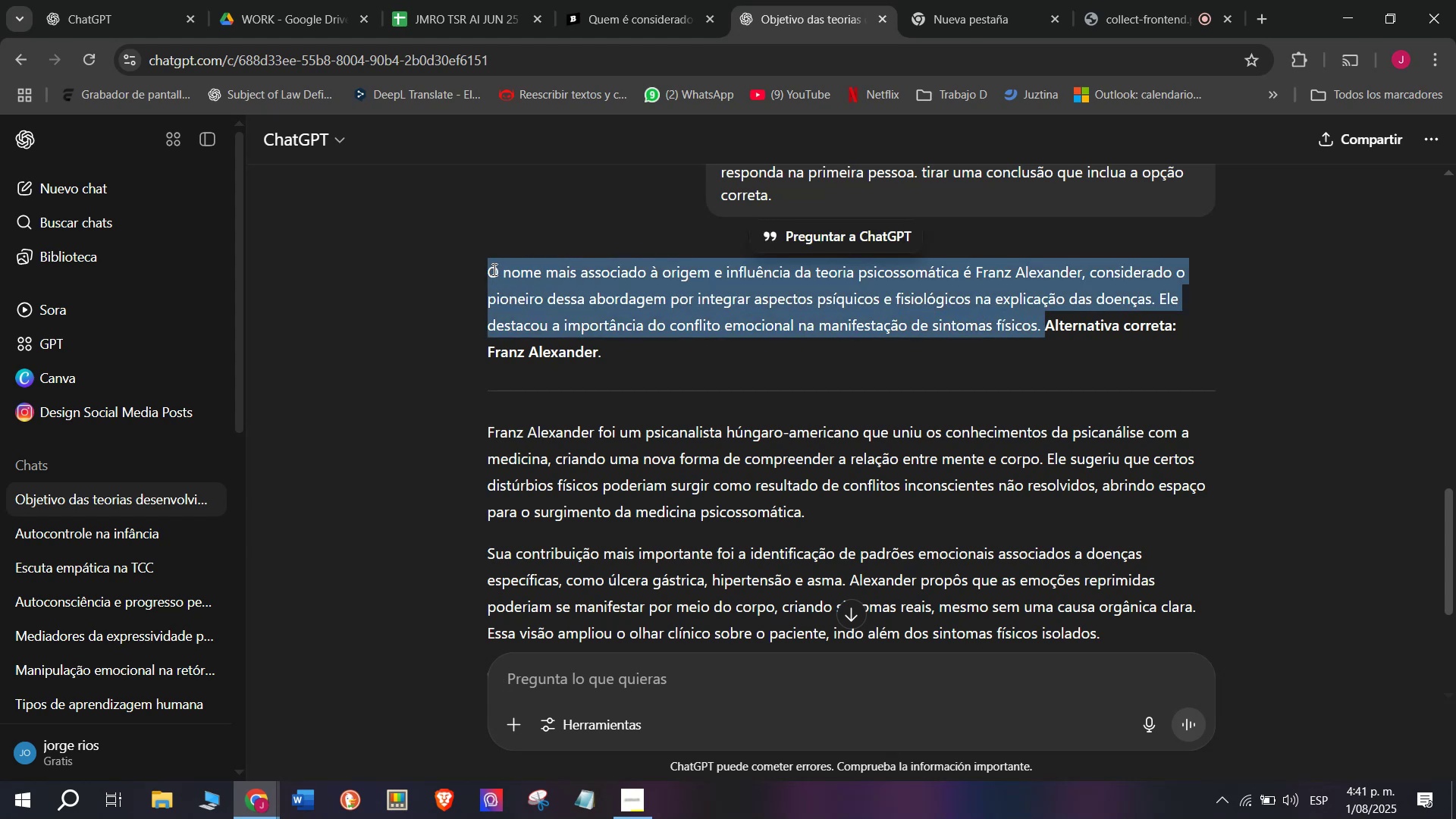 
key(Control+C)
 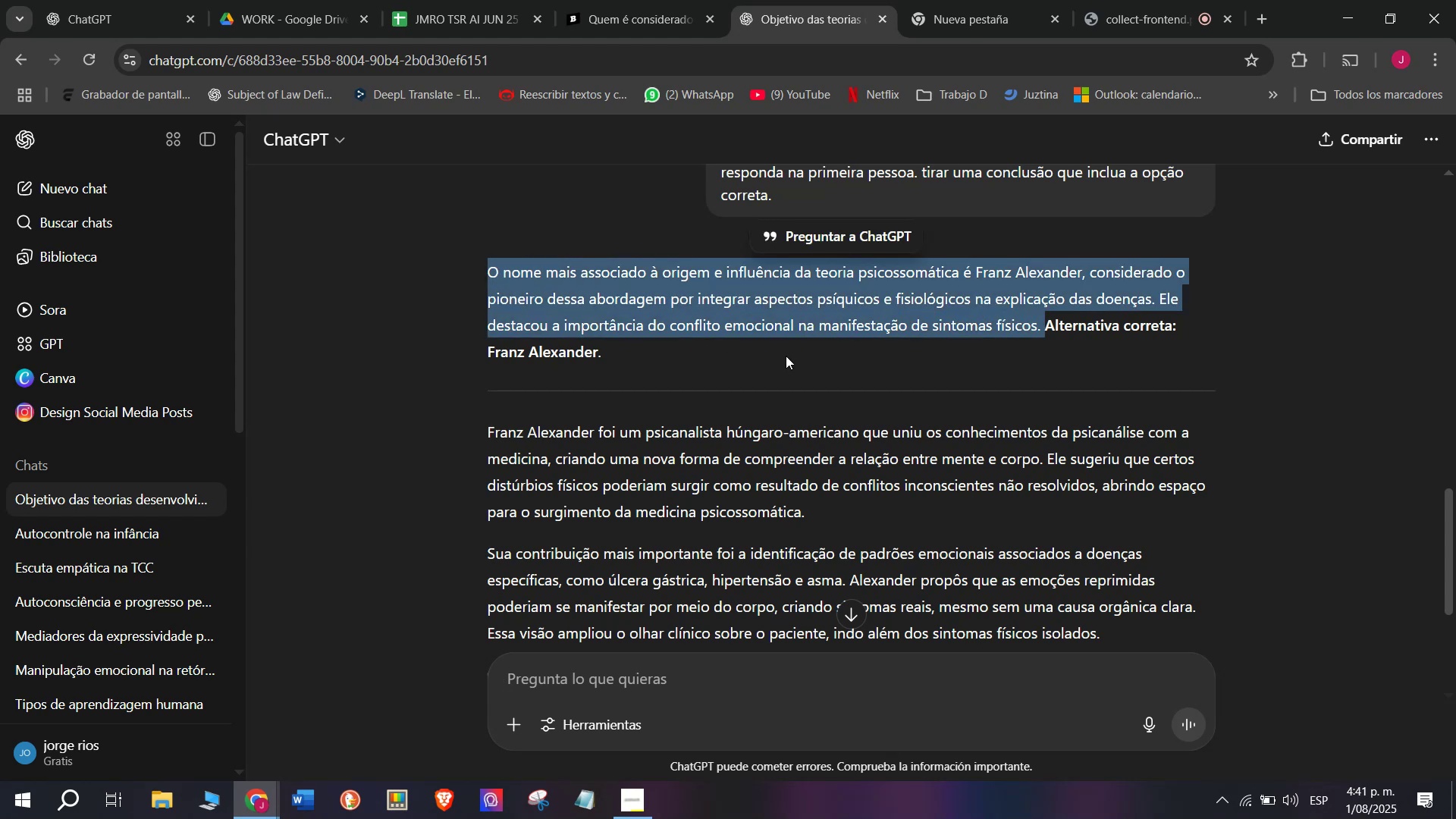 
scroll: coordinate [787, 356], scroll_direction: down, amount: 1.0
 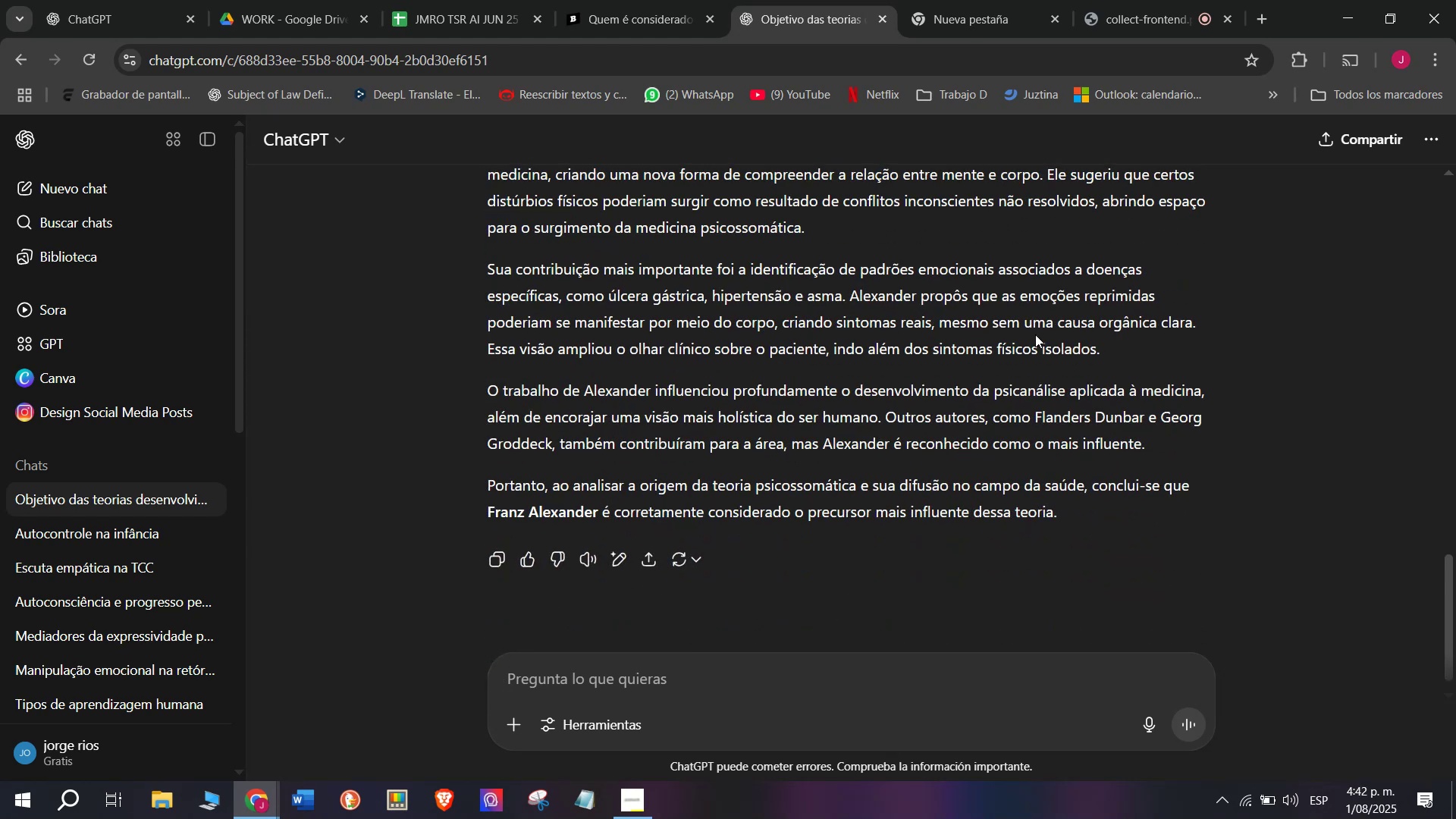 
left_click_drag(start_coordinate=[1200, 326], to_coordinate=[485, 406])
 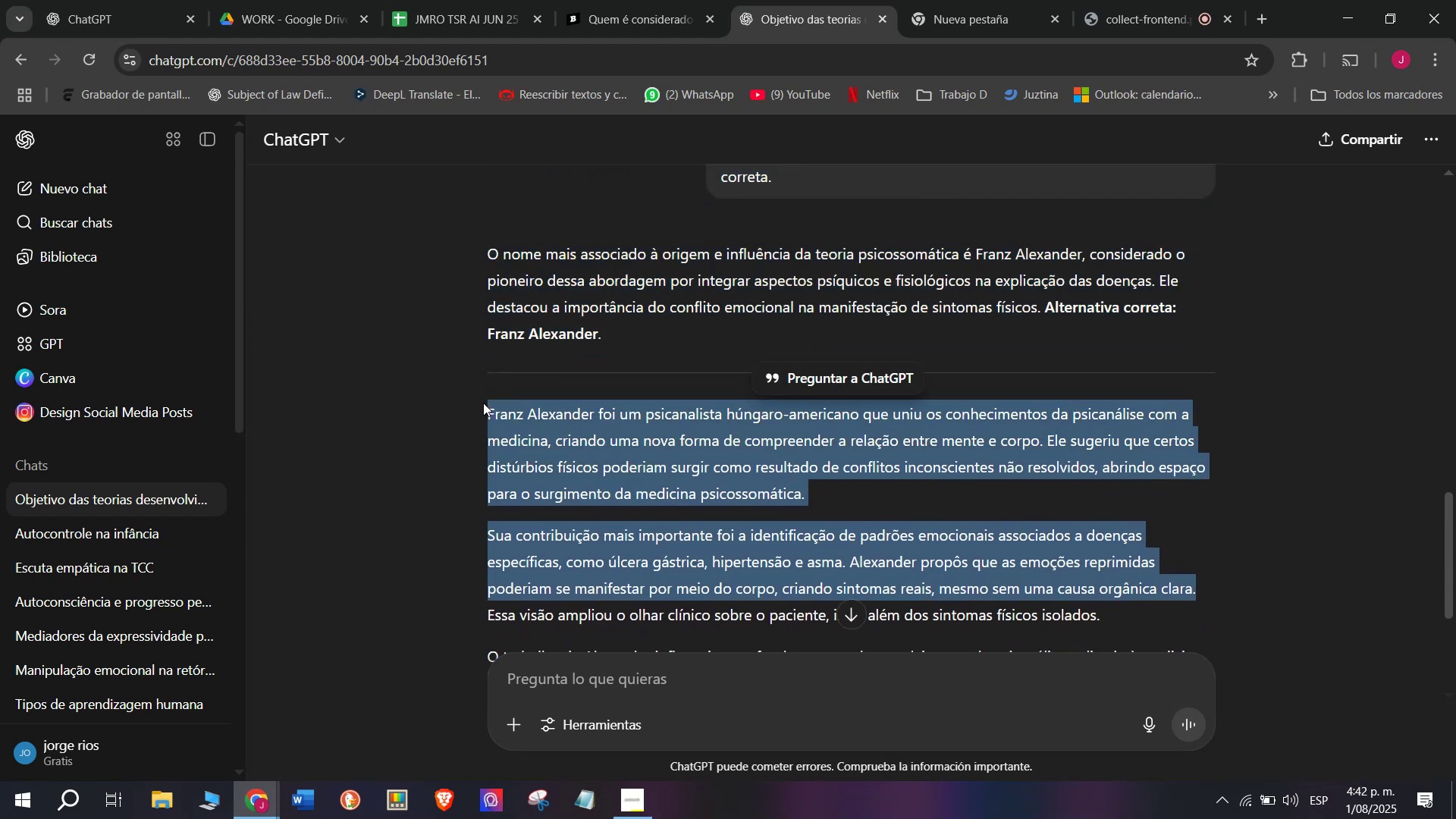 
key(Control+C)
 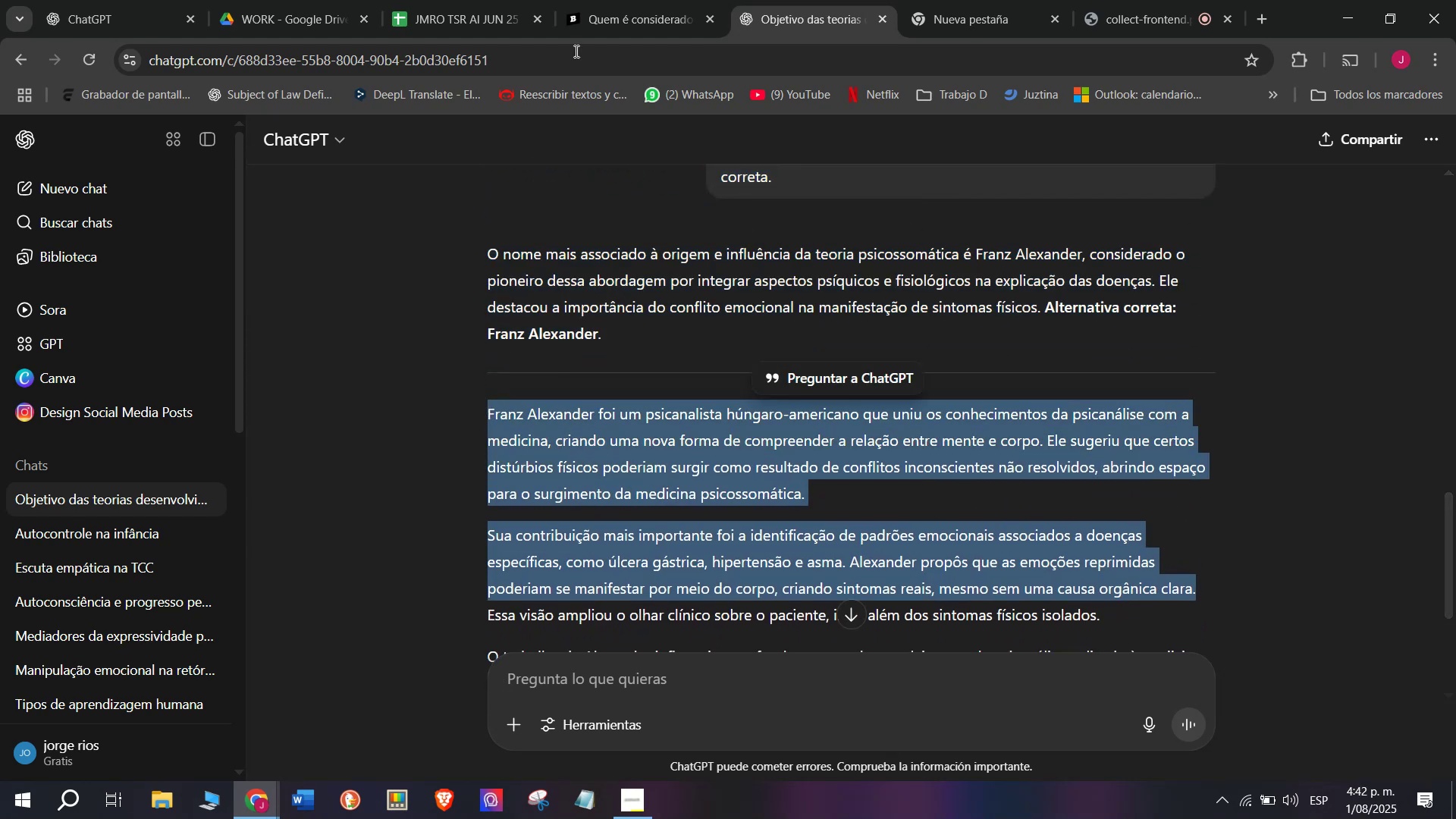 
left_click([610, 0])
 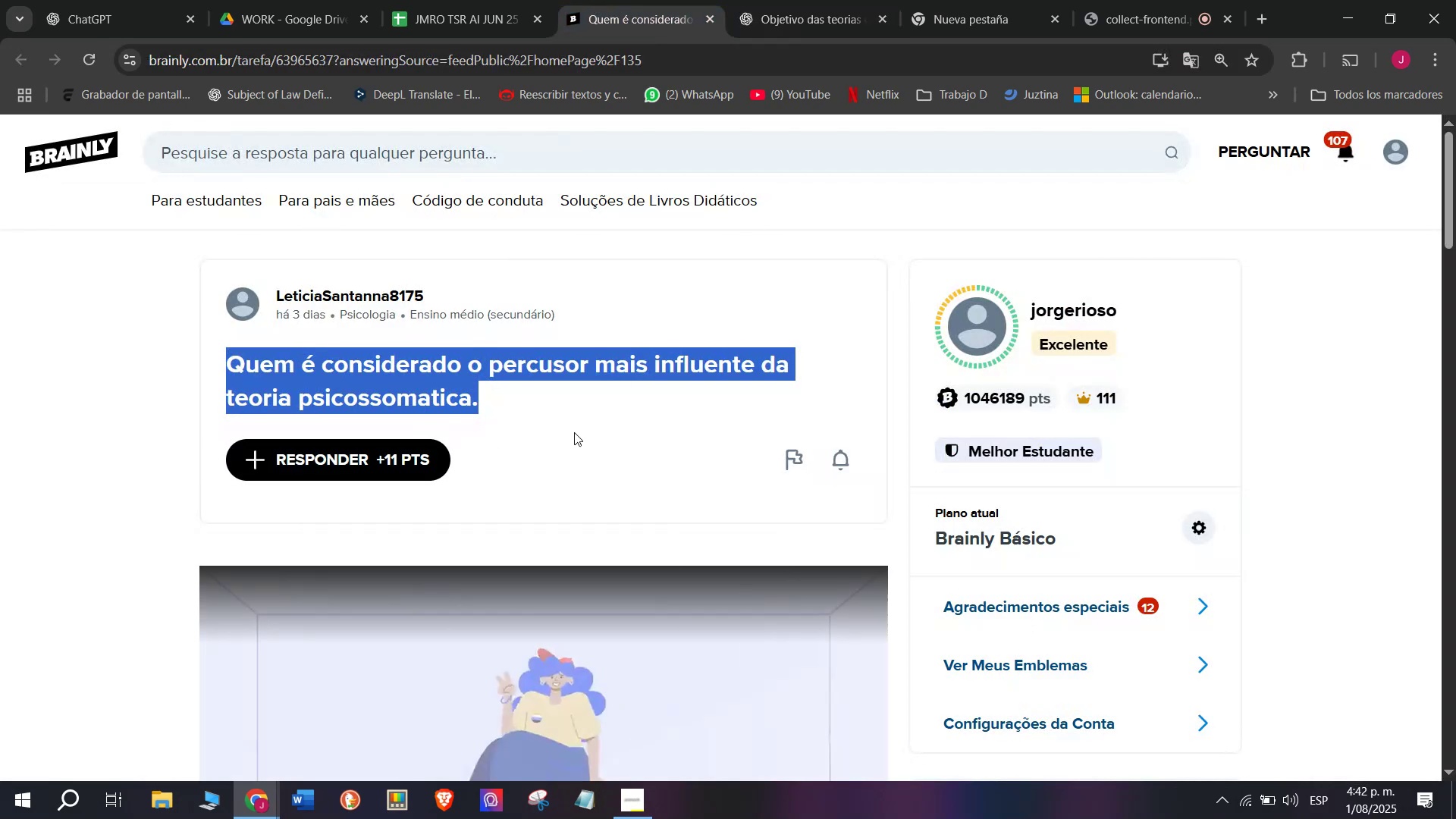 
left_click_drag(start_coordinate=[718, 419], to_coordinate=[540, 249])
 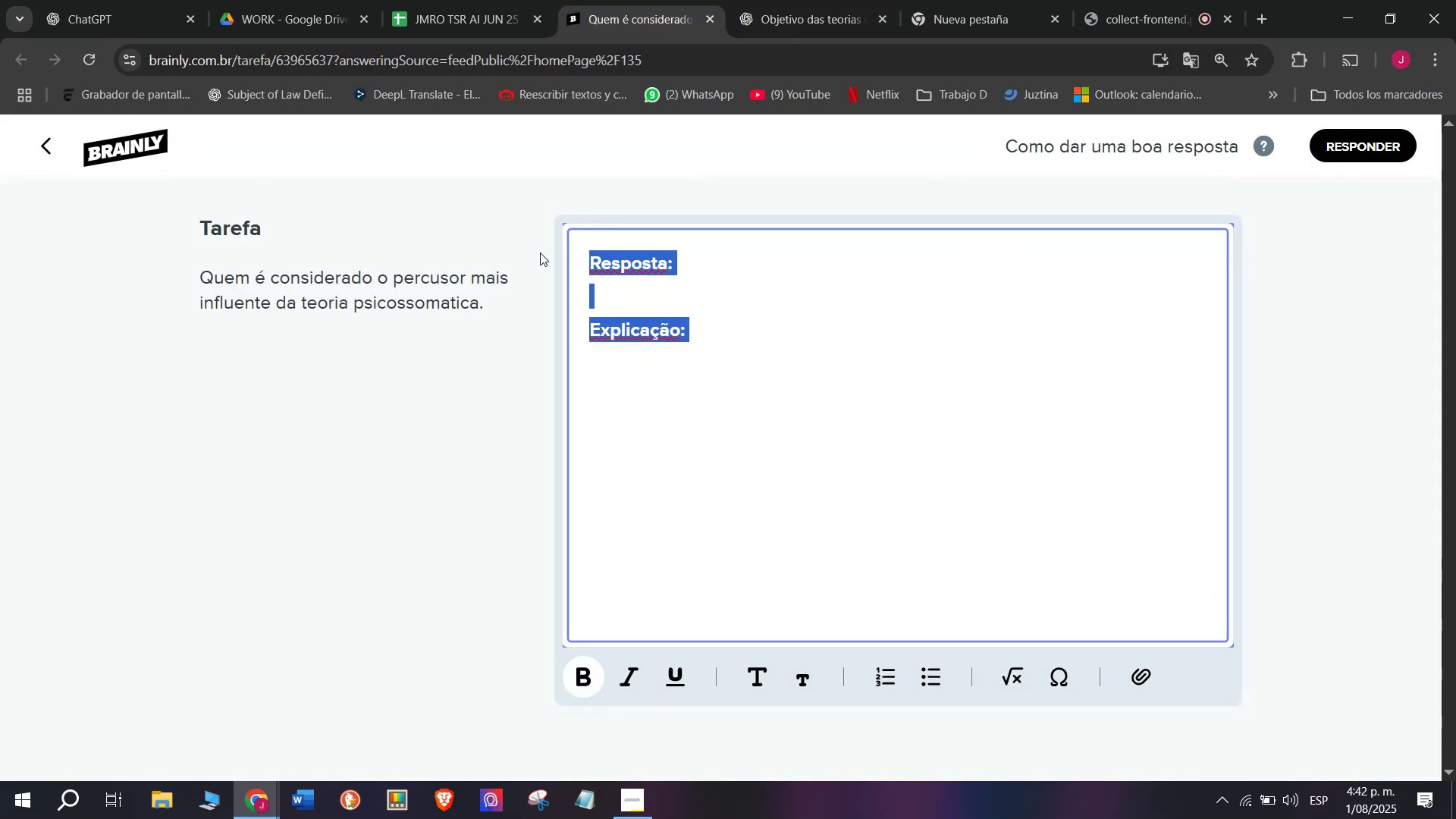 
key(Meta+MetaLeft)
 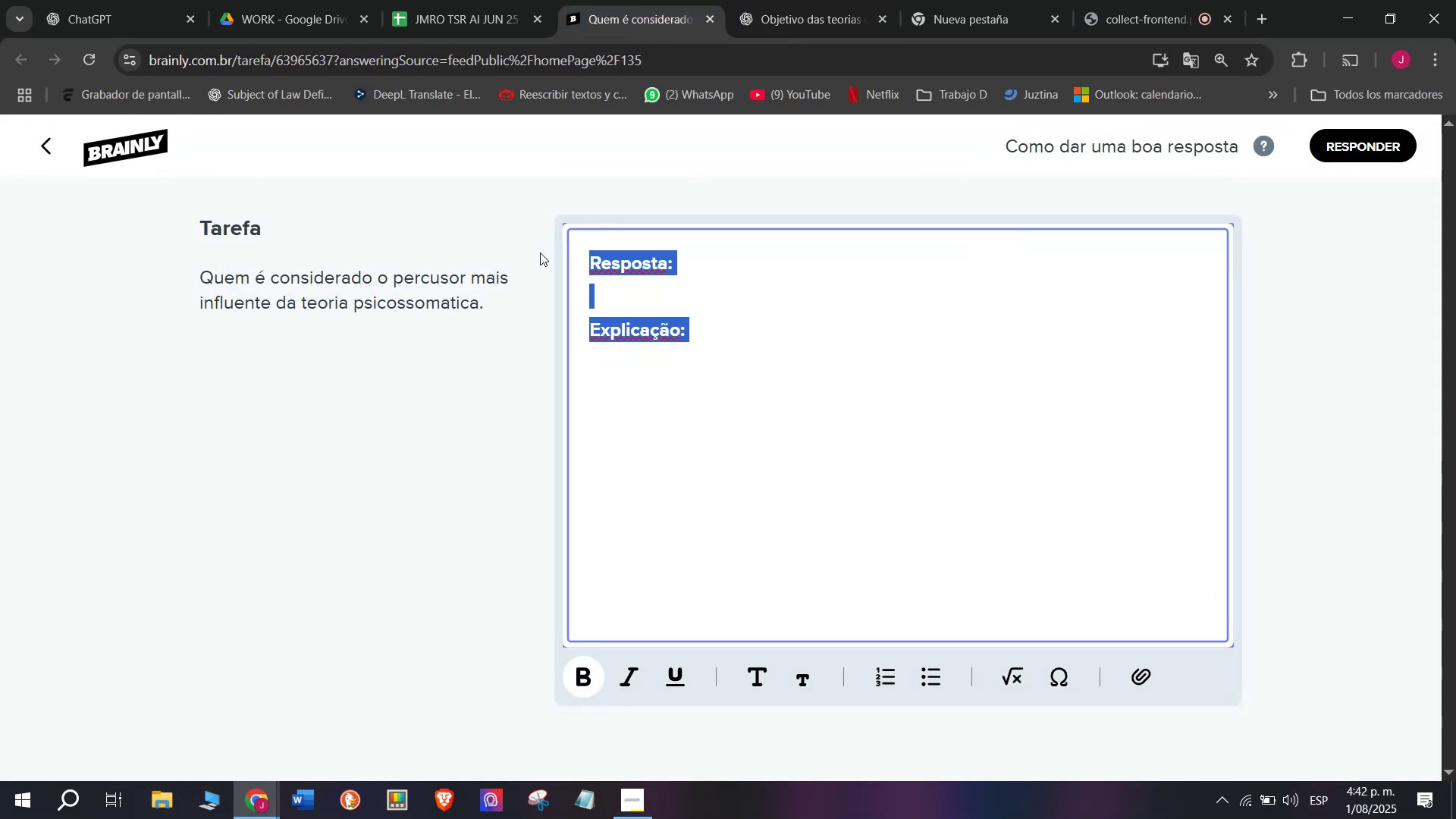 
key(Meta+V)
 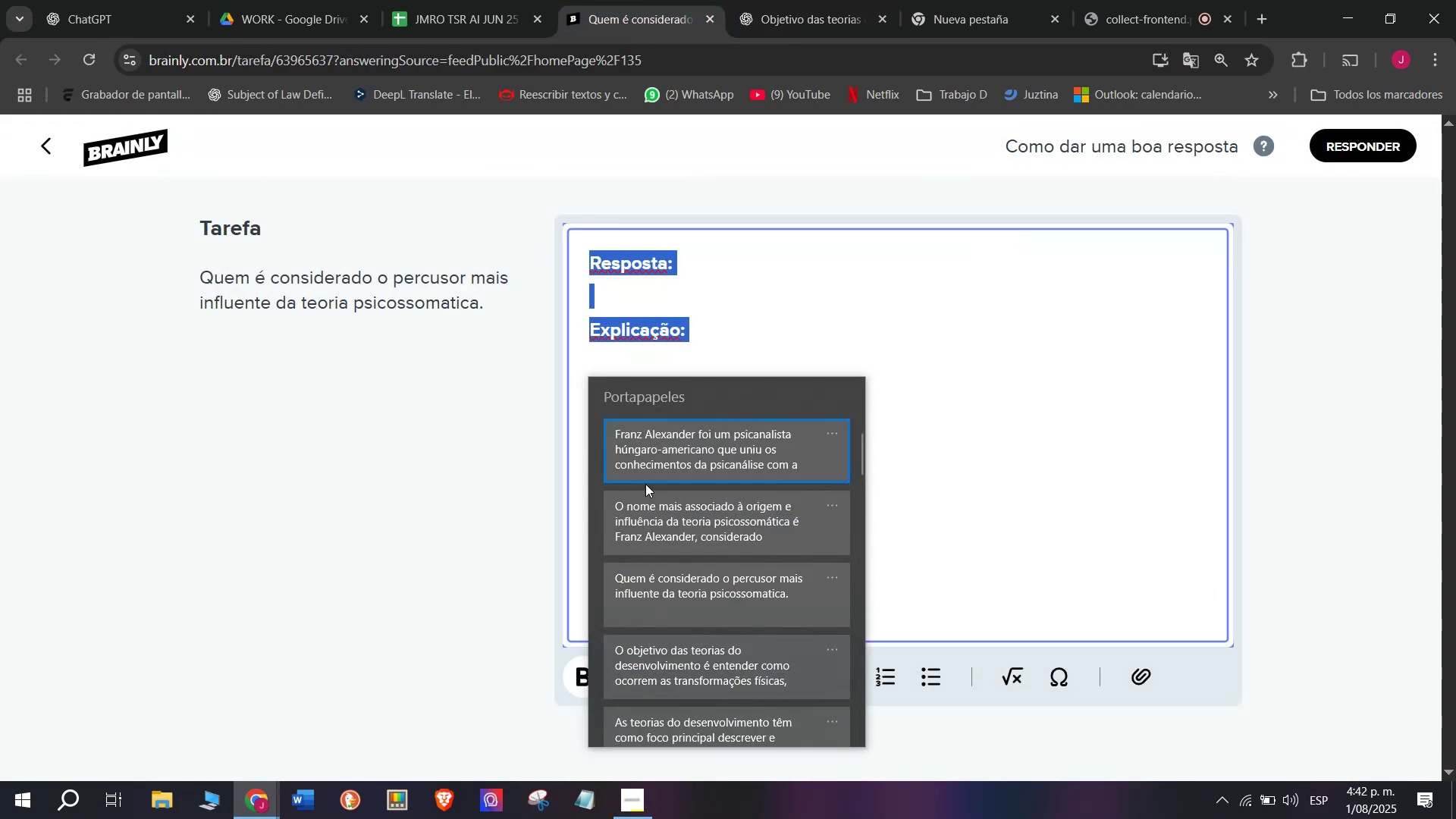 
key(Control+ControlLeft)
 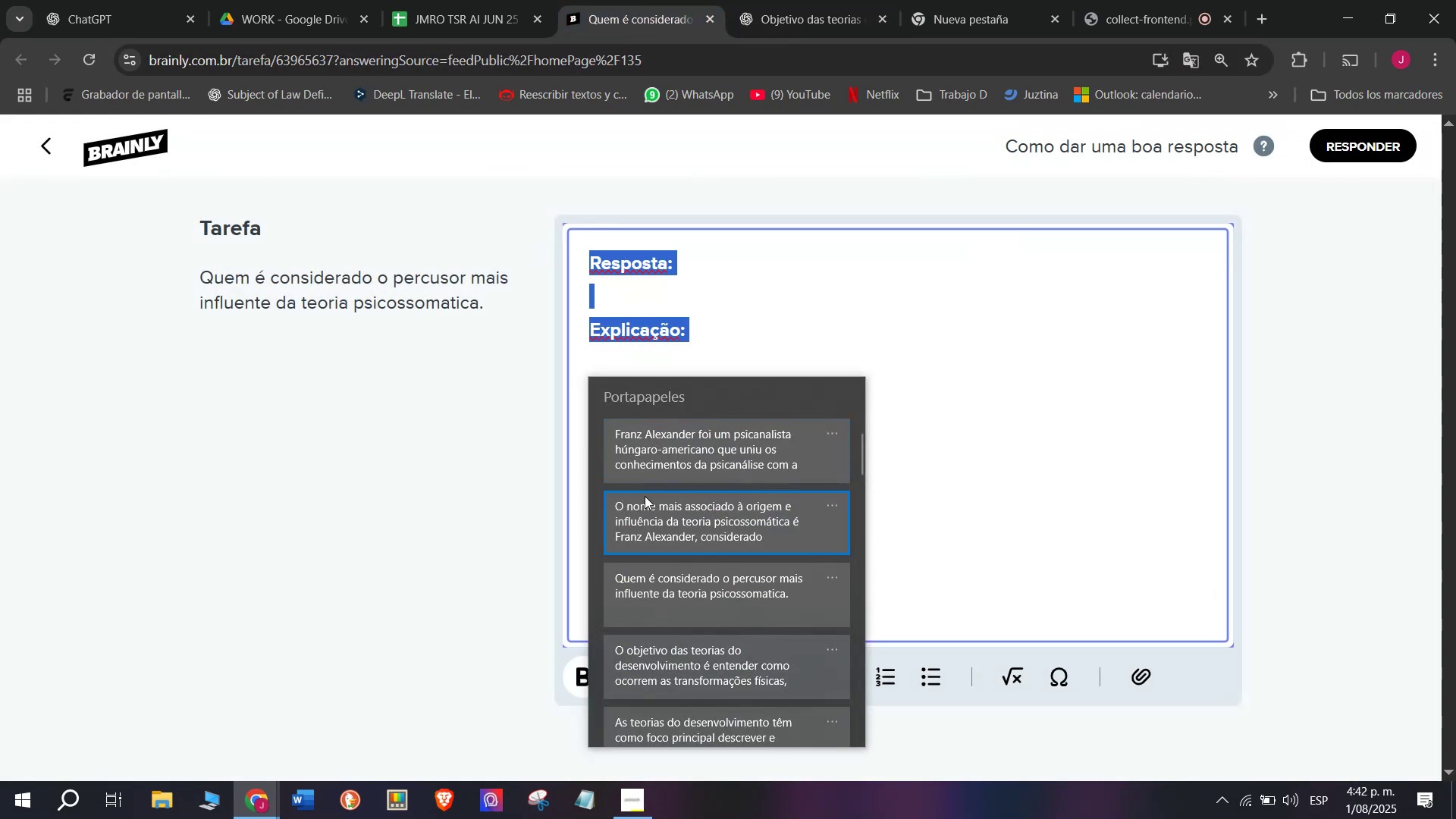 
hold_key(key=V, duration=2.16)
 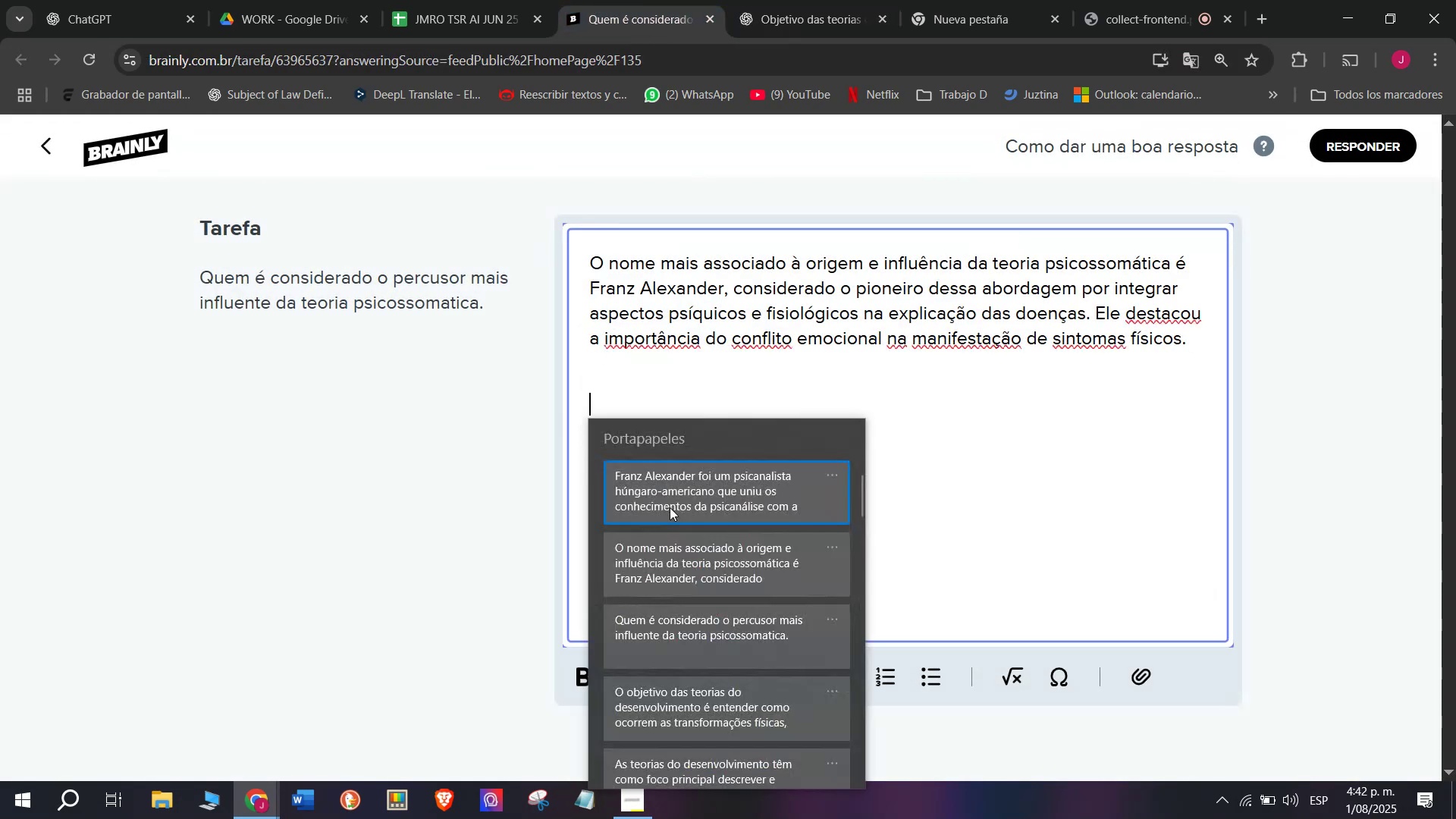 
key(Enter)
 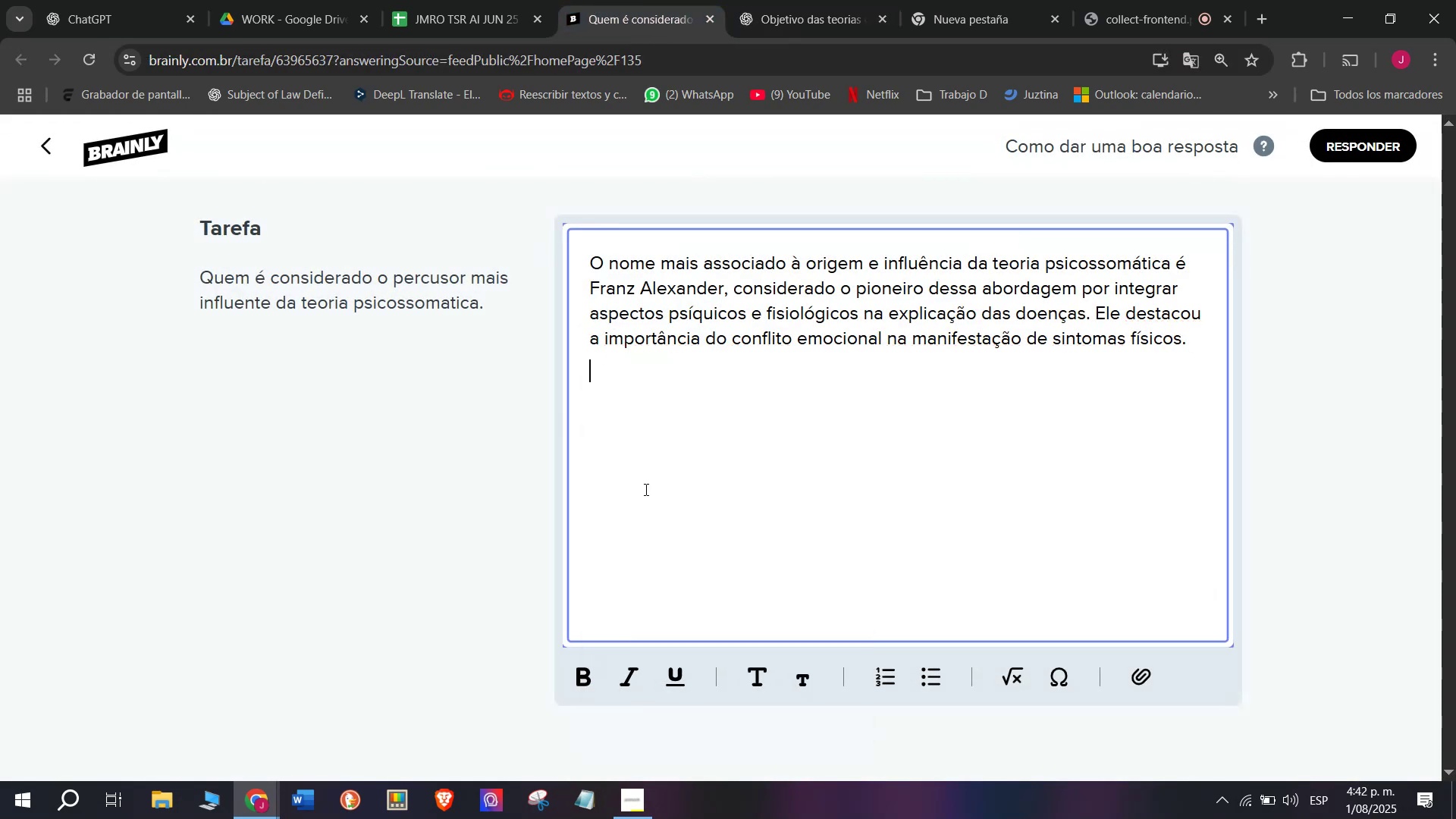 
key(Enter)
 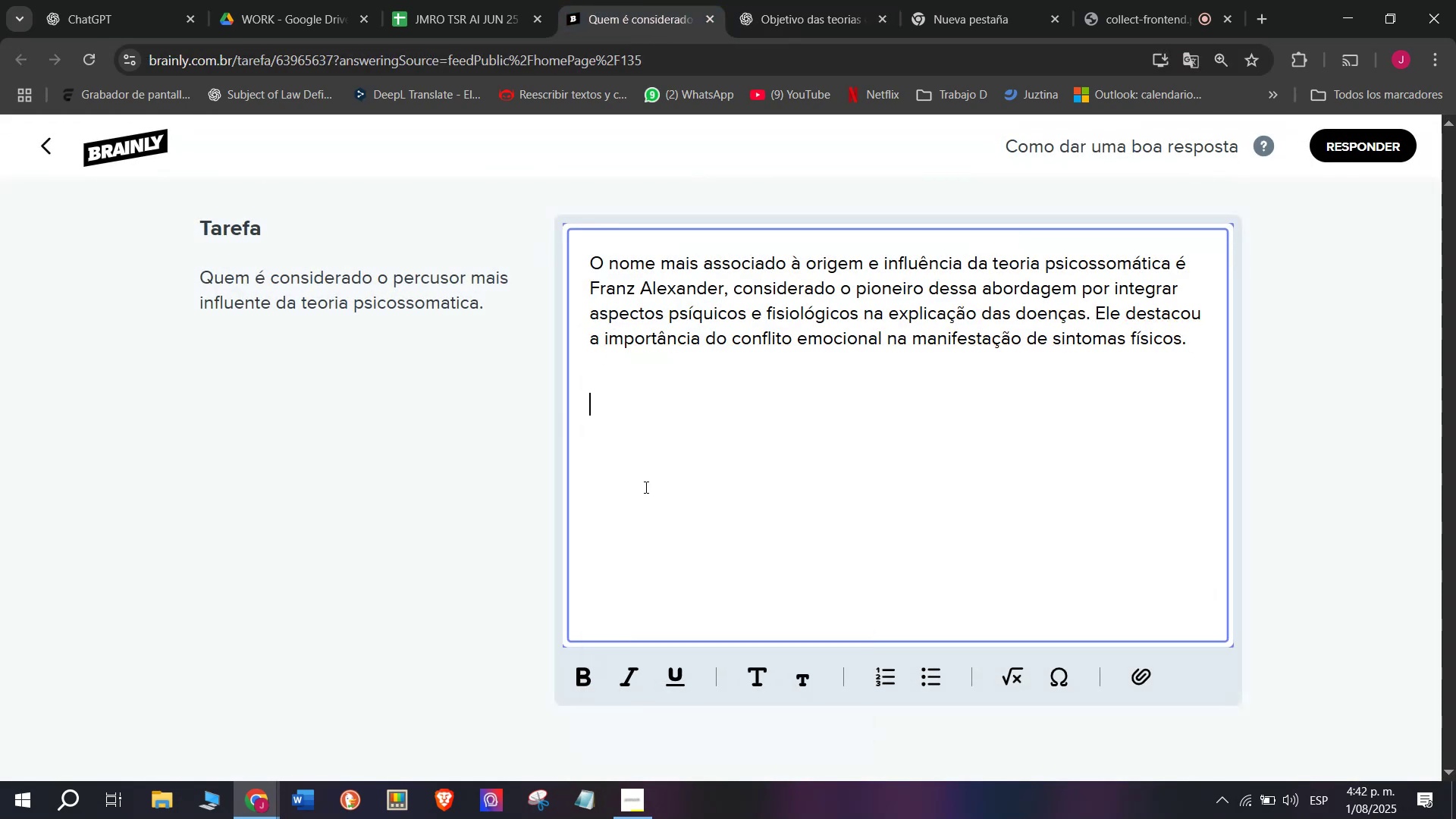 
key(Meta+MetaLeft)
 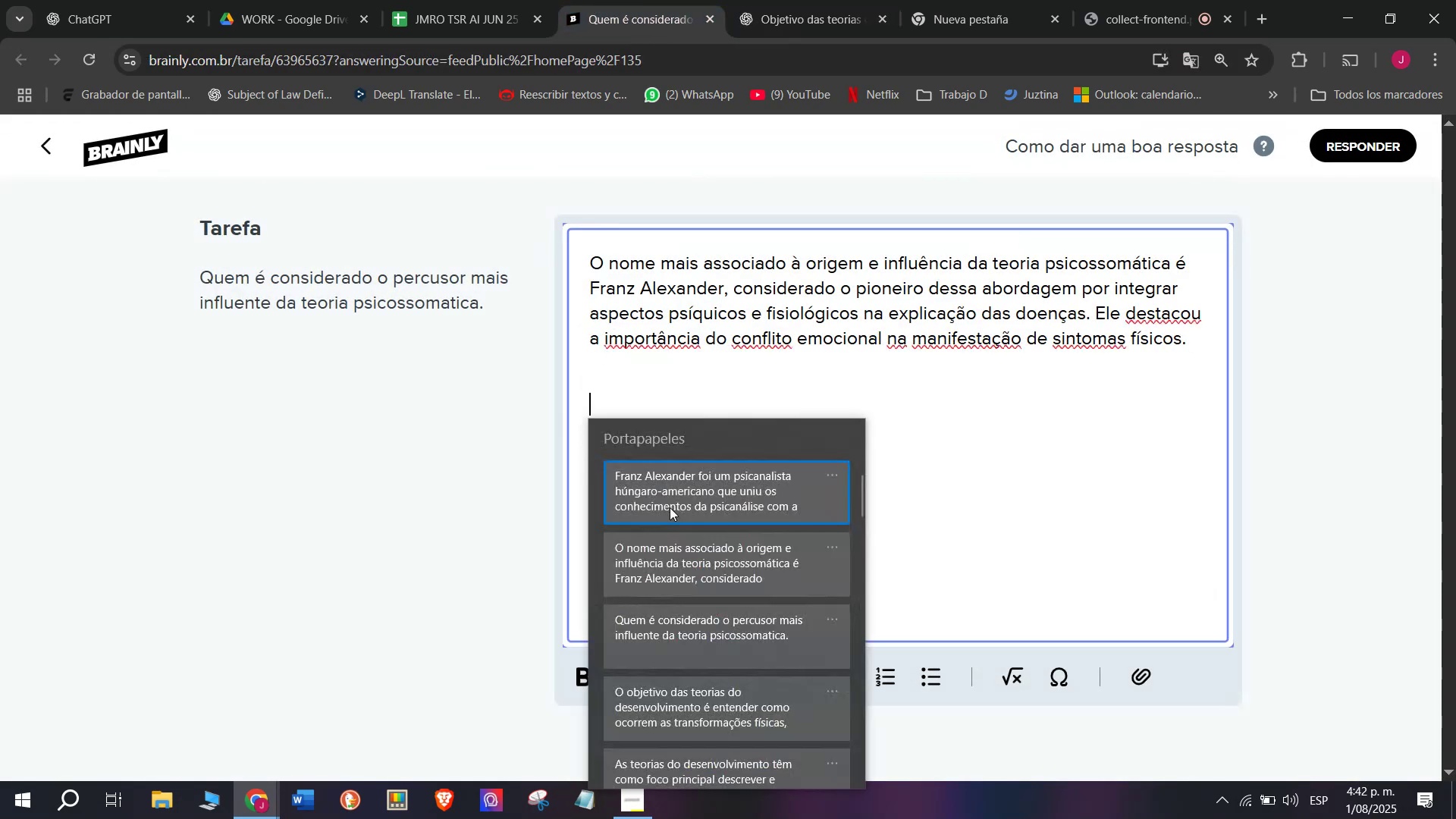 
key(Control+ControlLeft)
 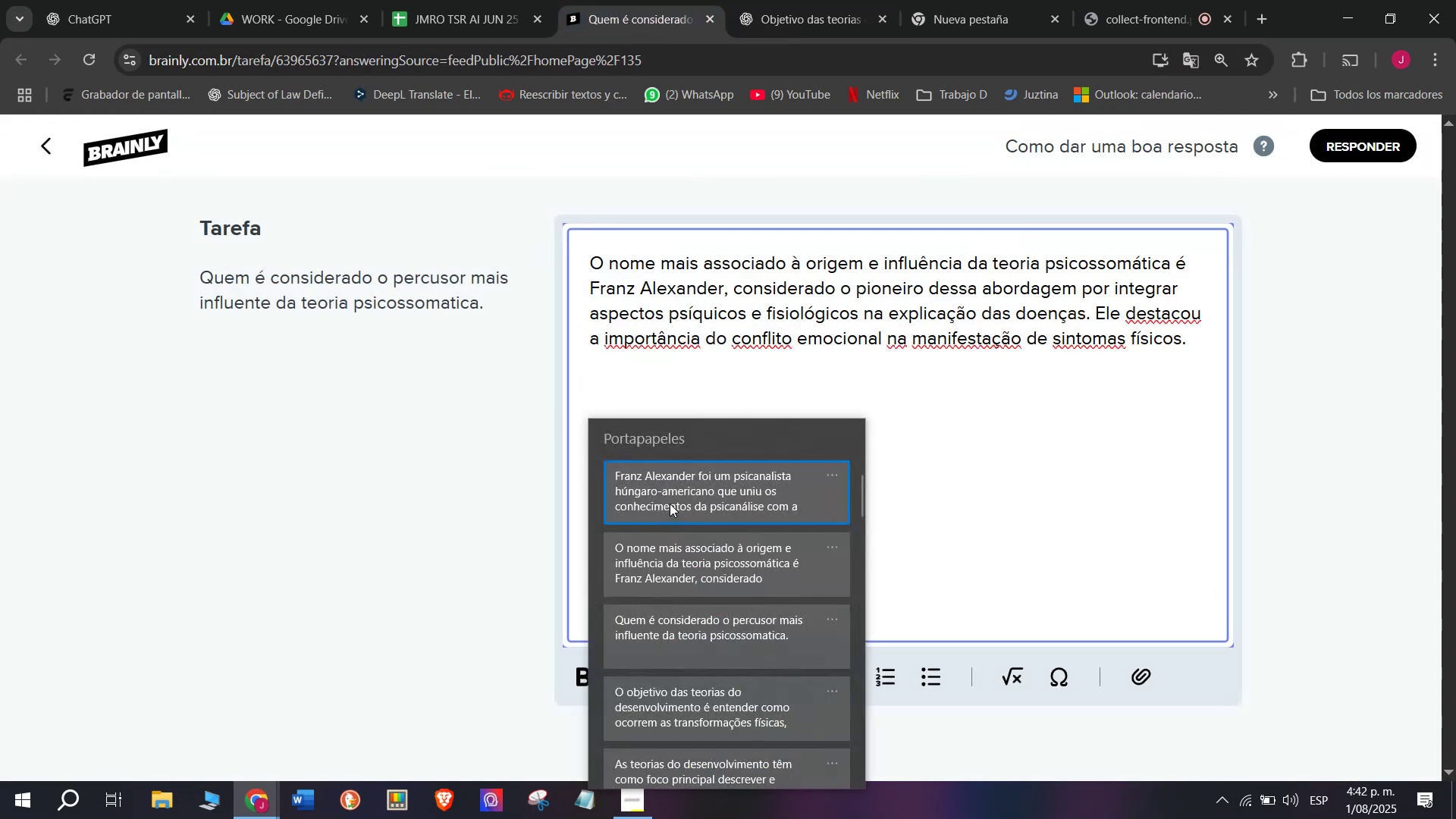 
key(Control+V)
 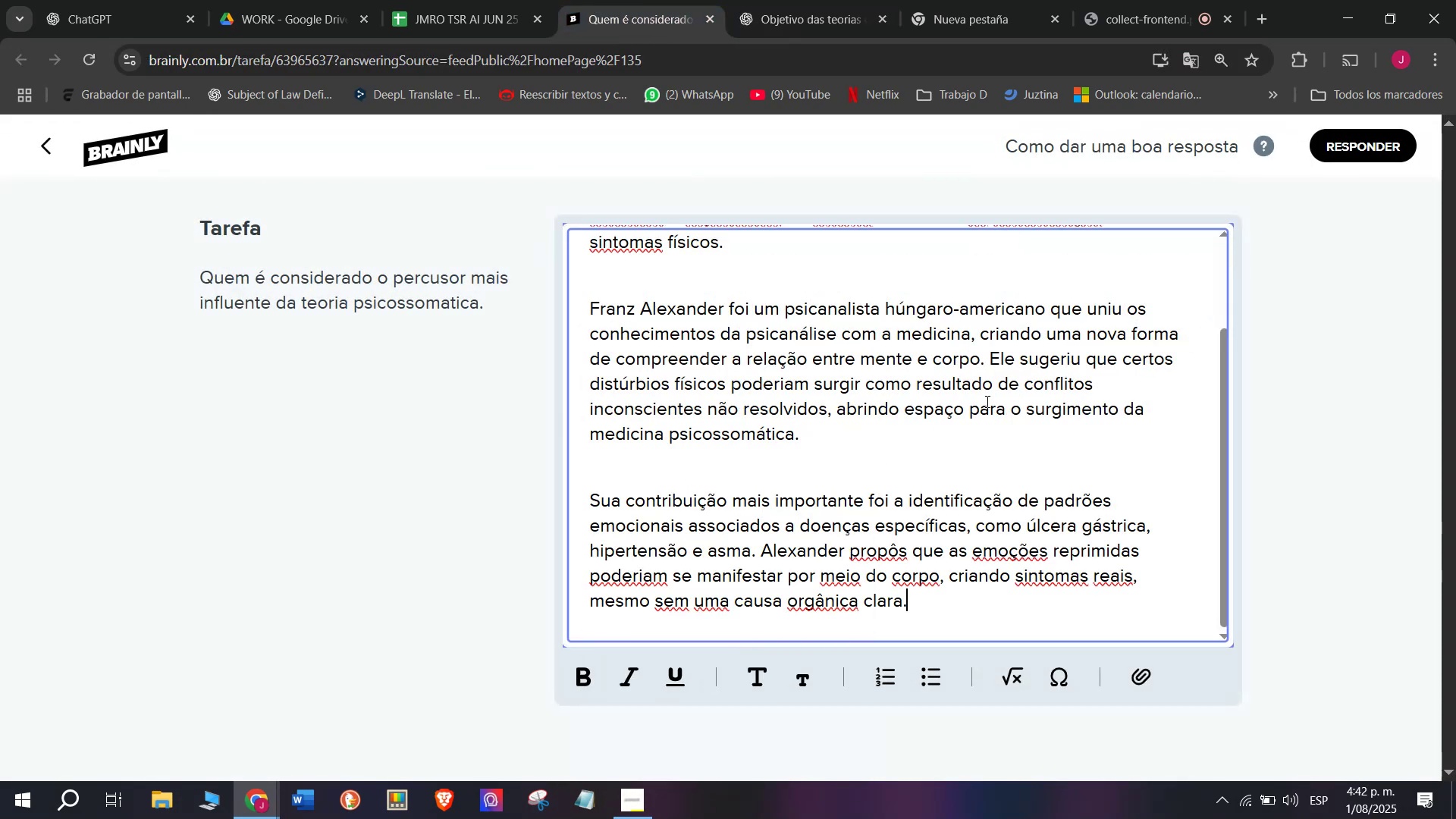 
scroll: coordinate [866, 504], scroll_direction: down, amount: 4.0
 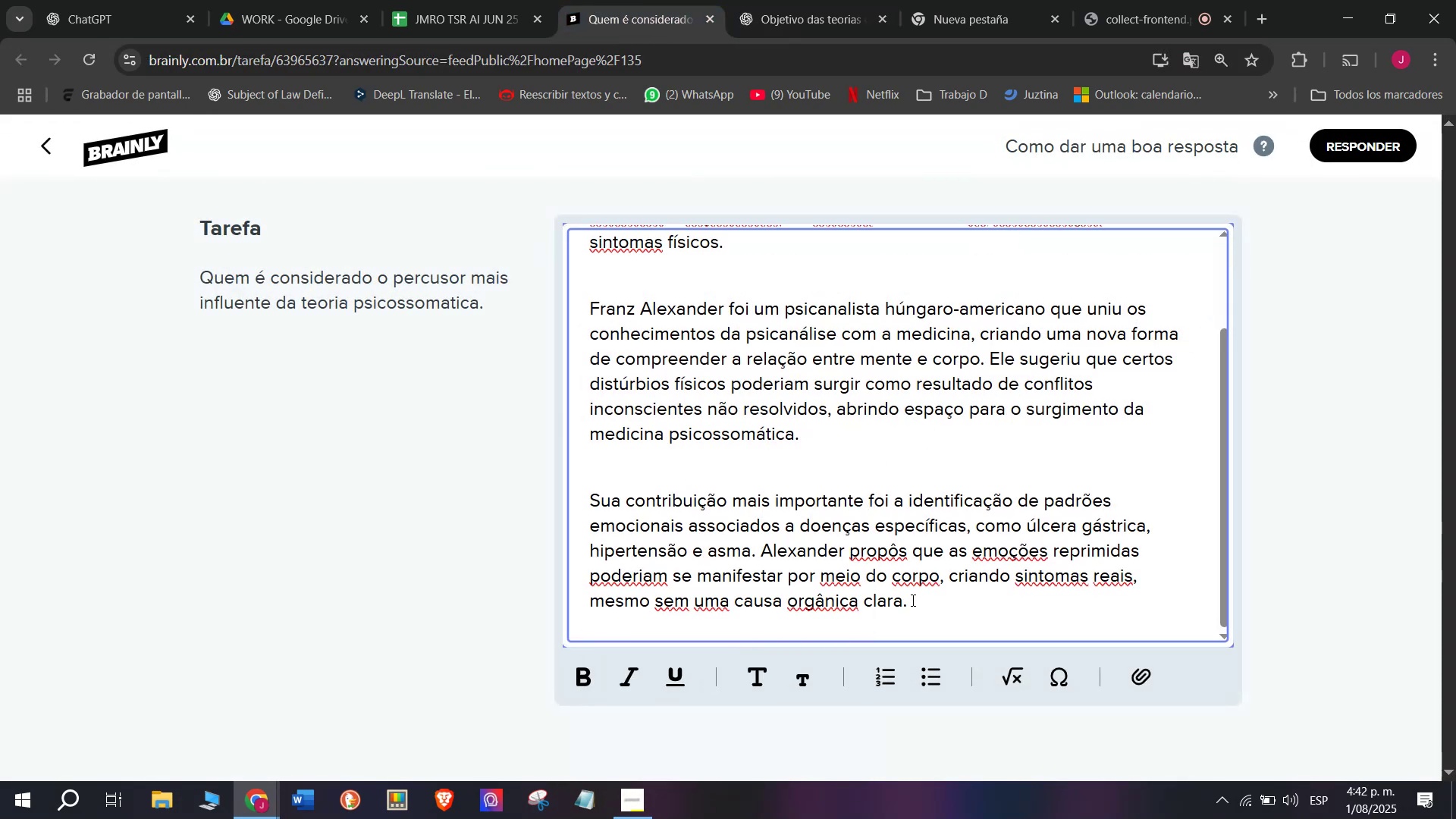 
left_click_drag(start_coordinate=[918, 602], to_coordinate=[485, 128])
 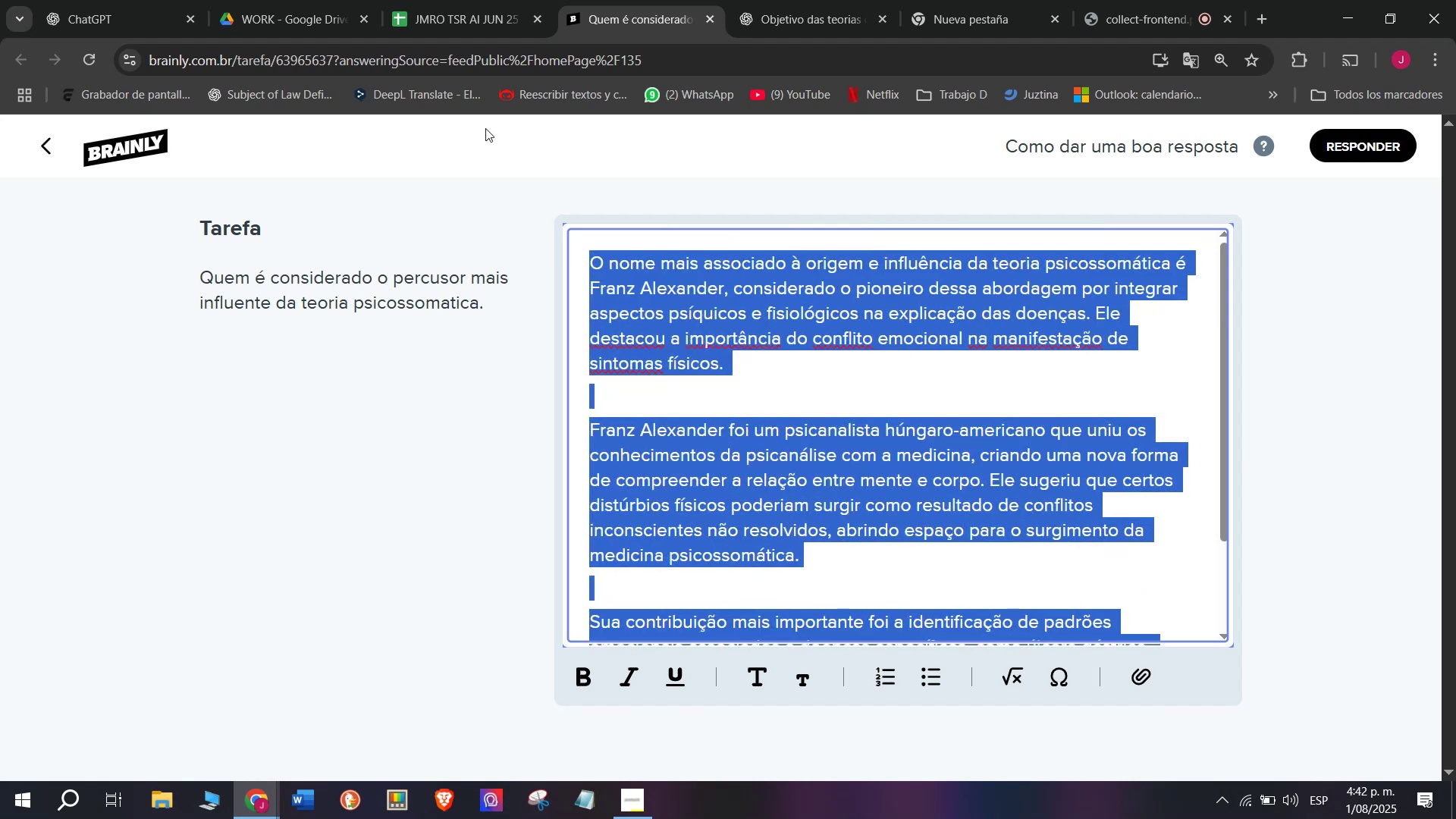 
key(Control+C)
 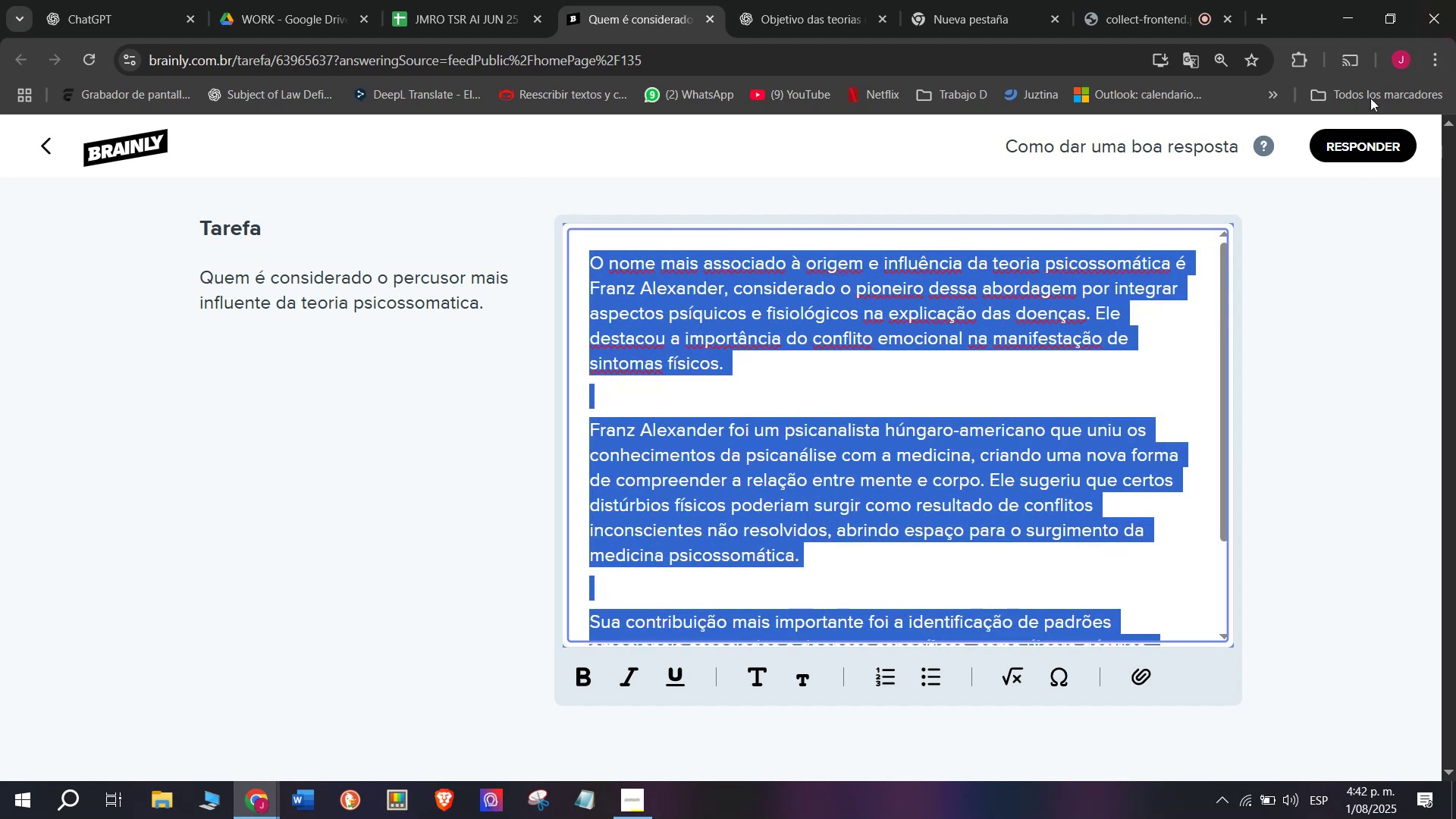 
left_click([1351, 149])
 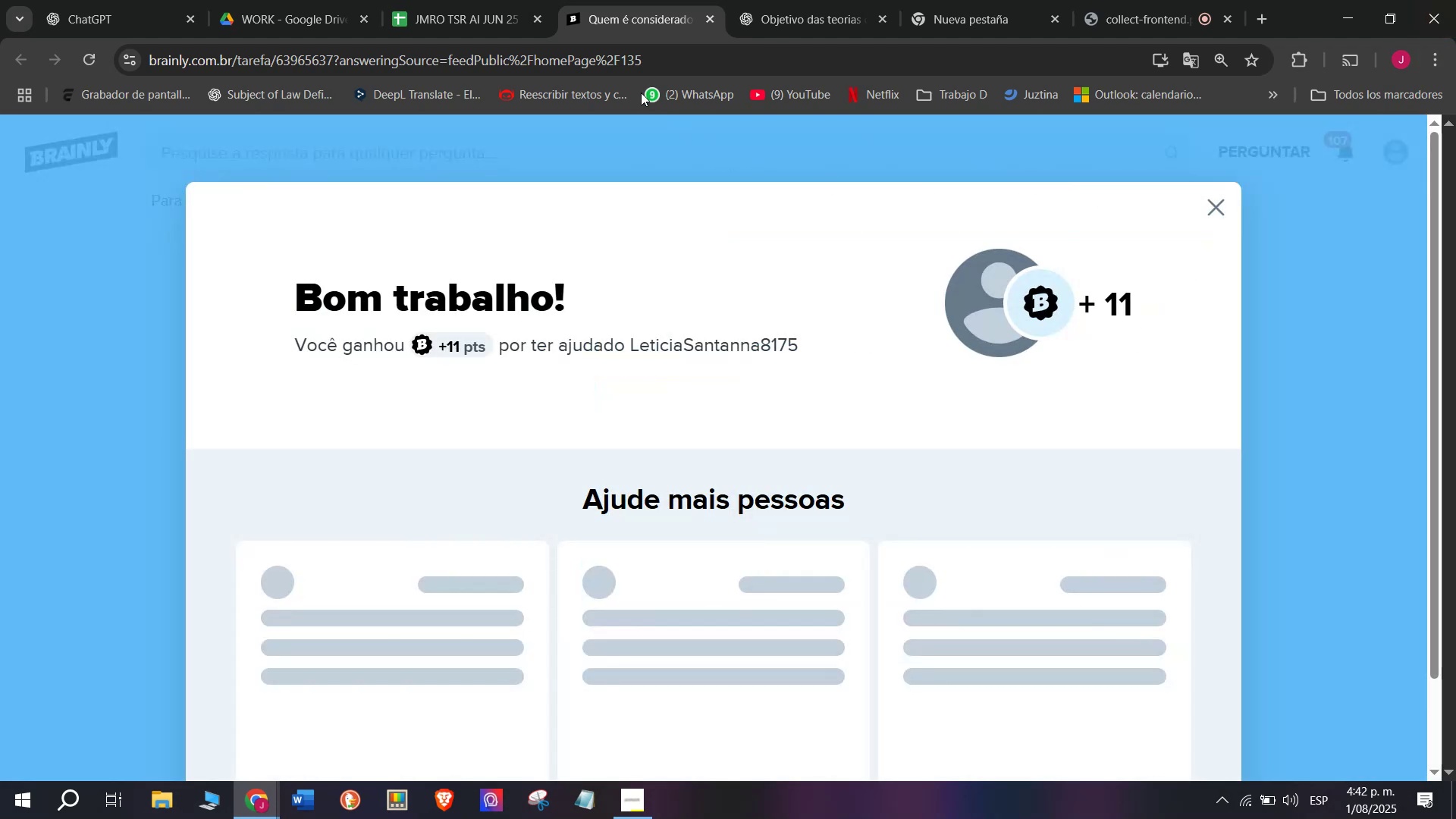 
left_click([470, 0])
 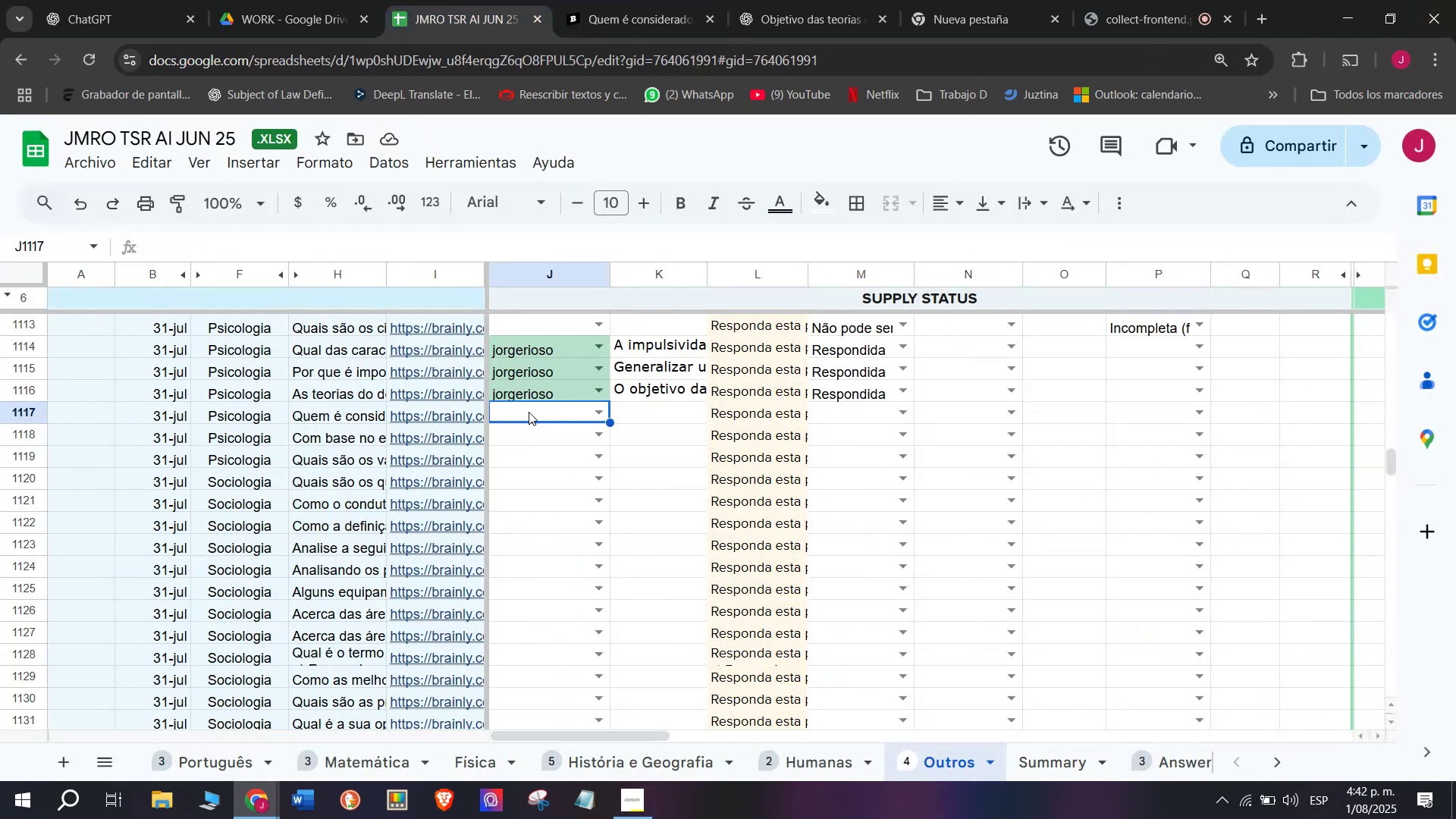 
key(J)
 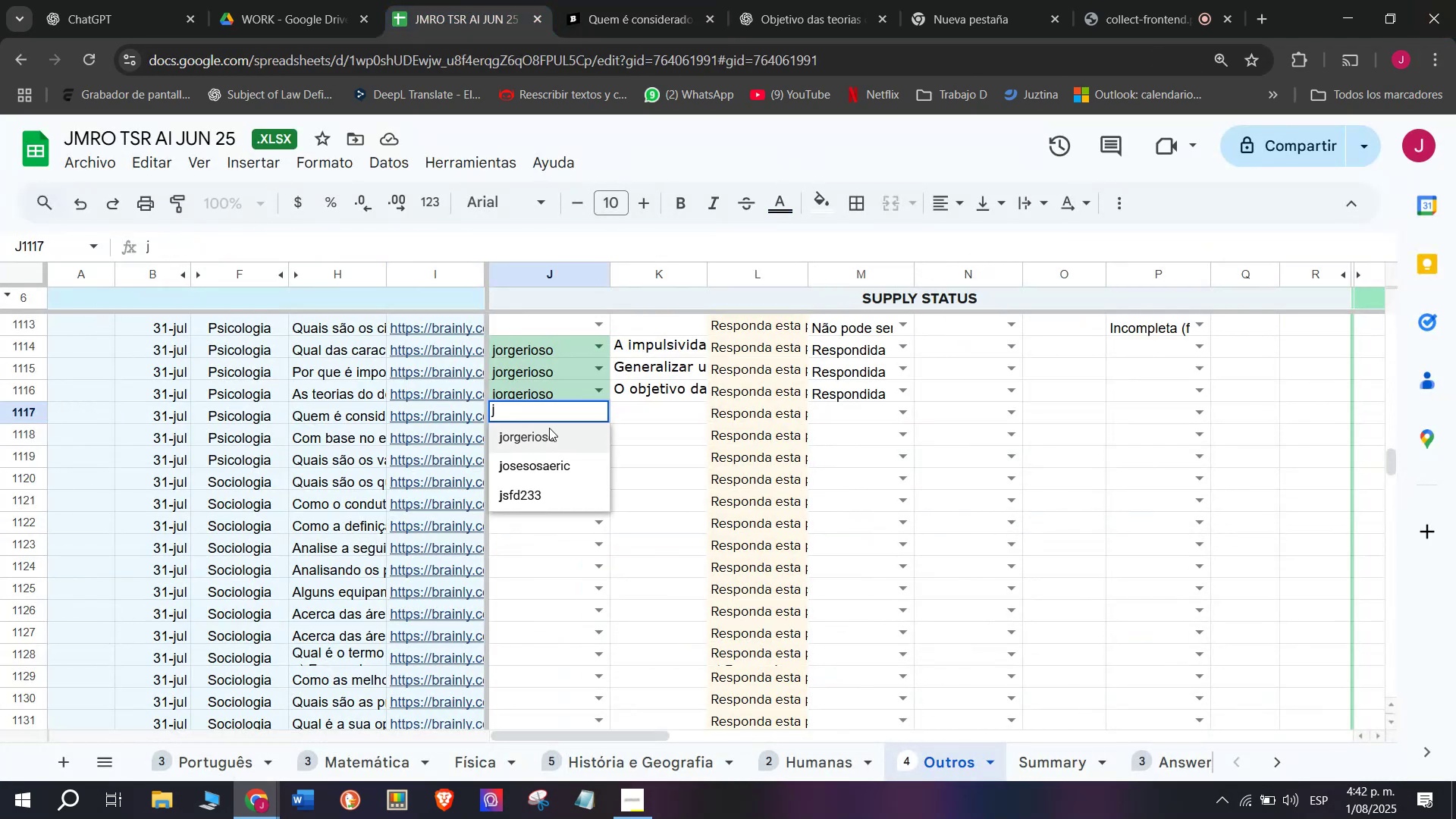 
double_click([639, 406])
 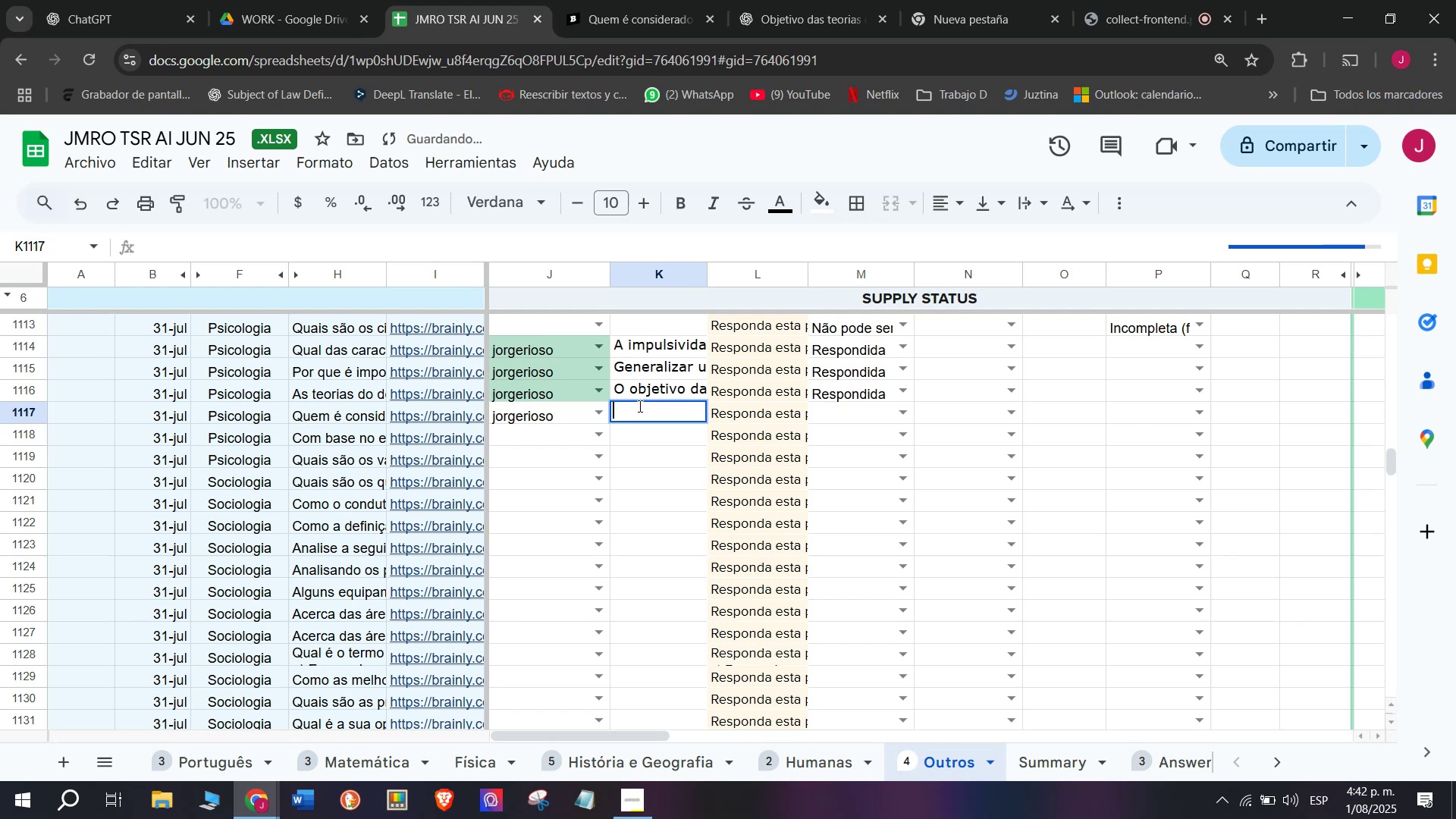 
key(Control+V)
 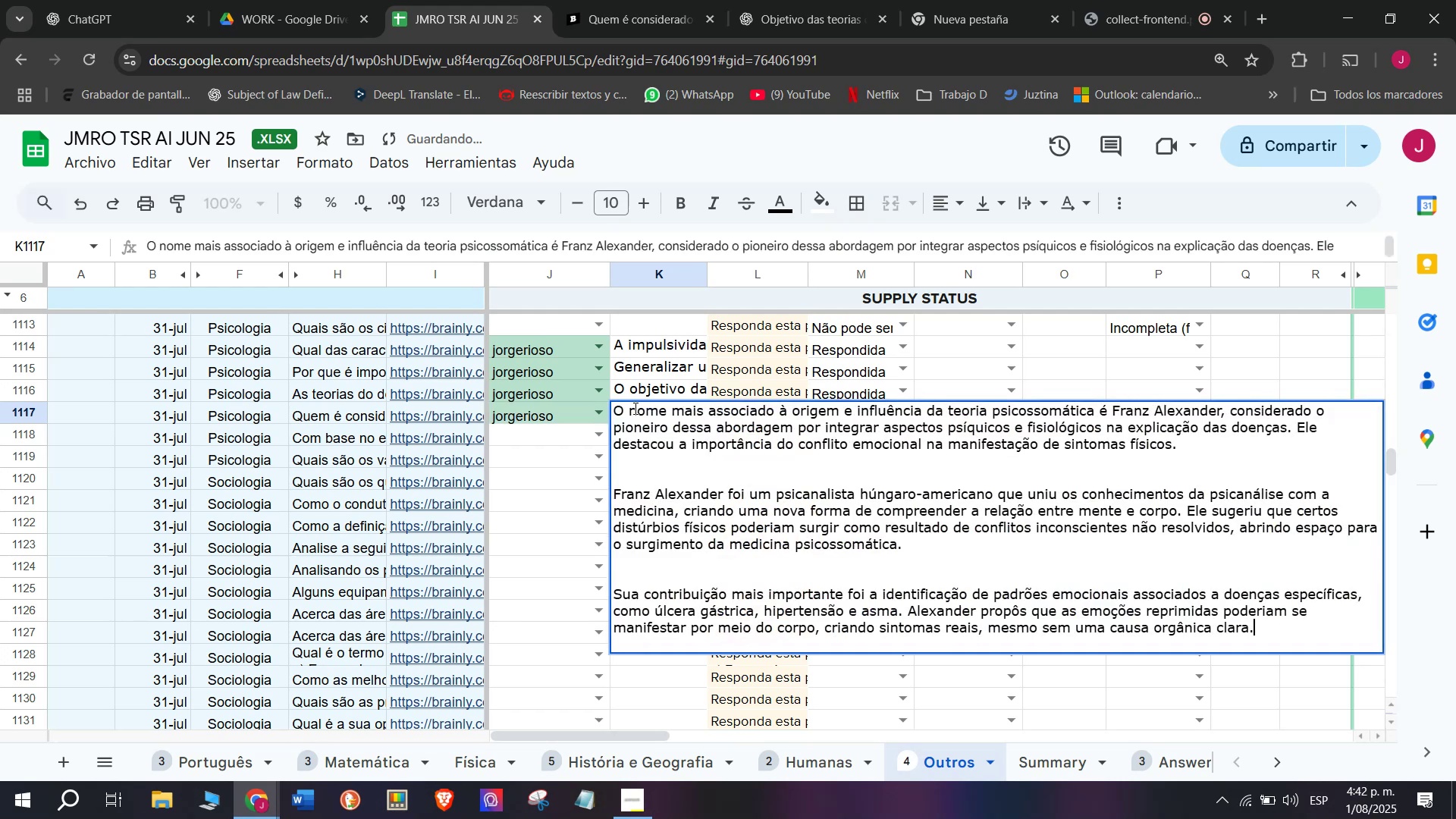 
key(Enter)
 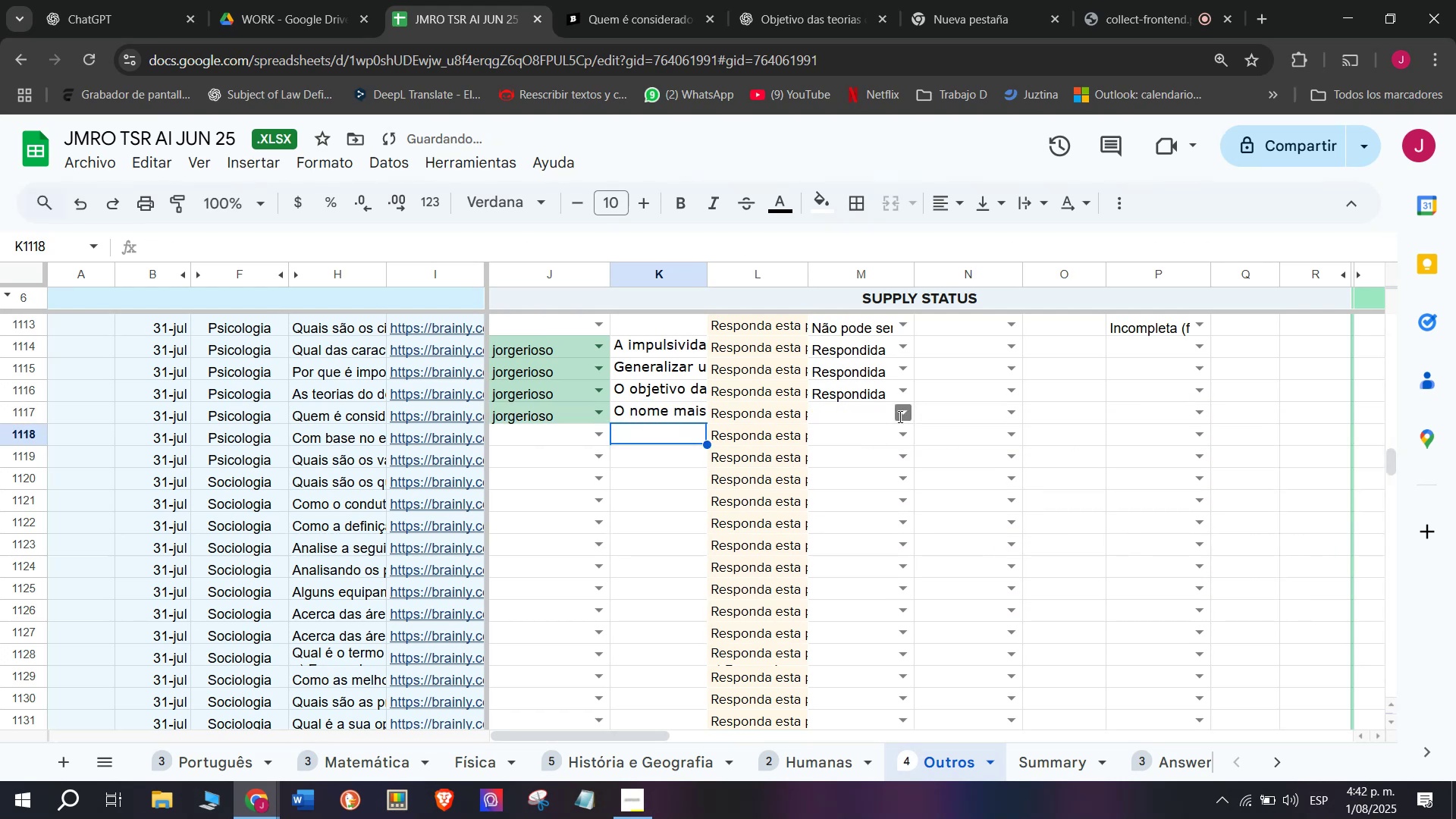 
left_click([873, 460])
 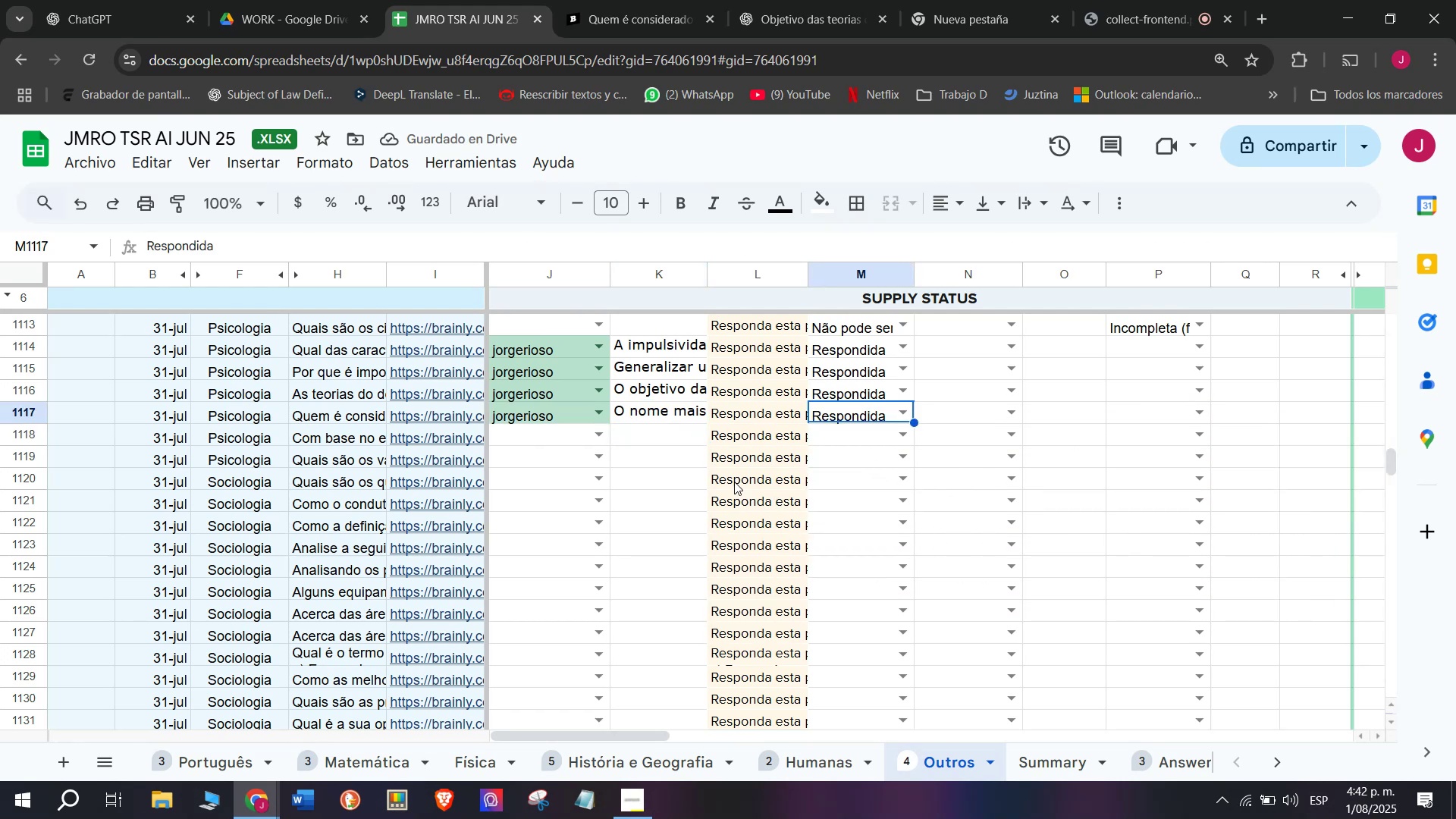 
left_click([470, 438])
 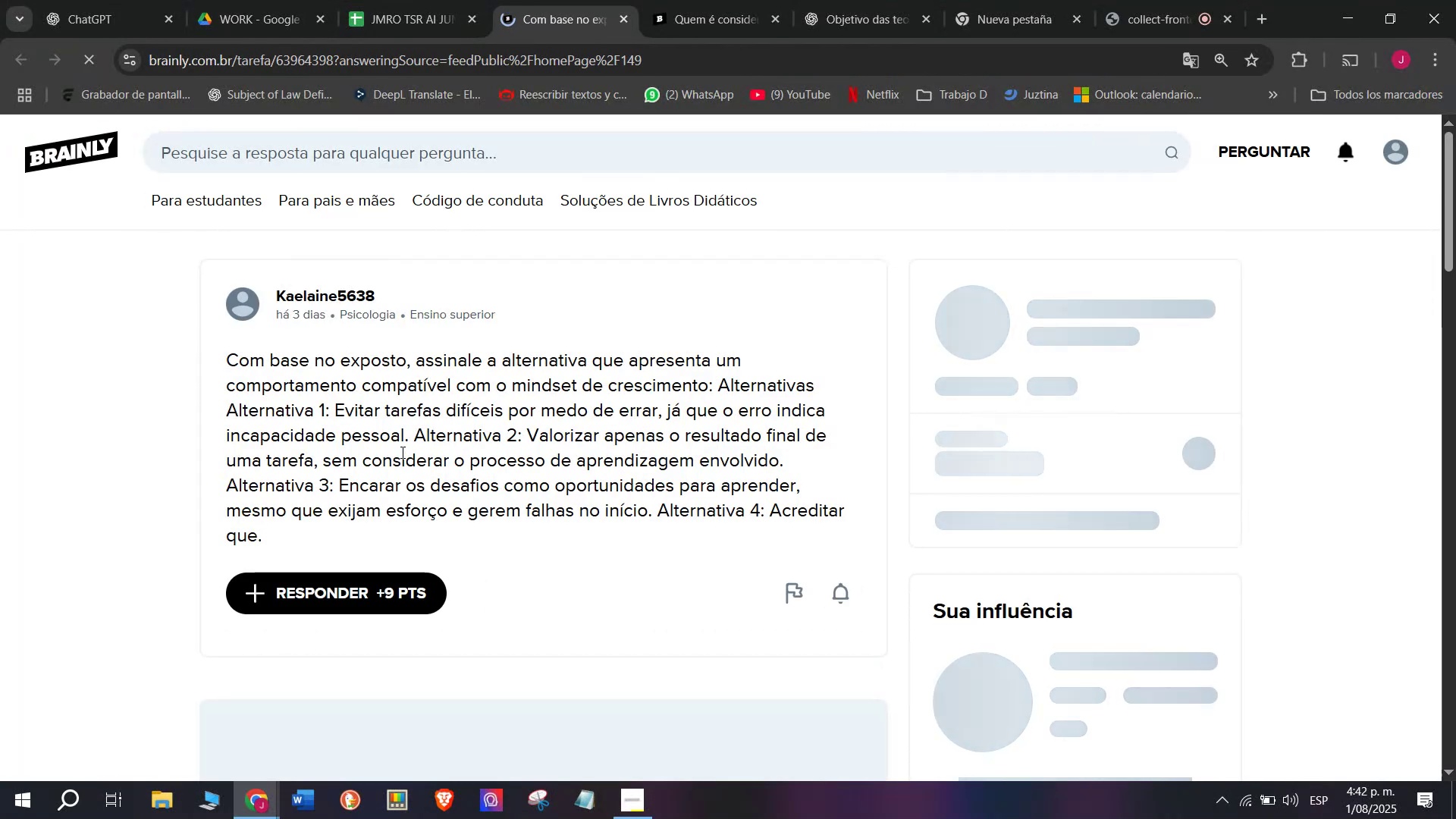 
left_click_drag(start_coordinate=[276, 531], to_coordinate=[203, 358])
 